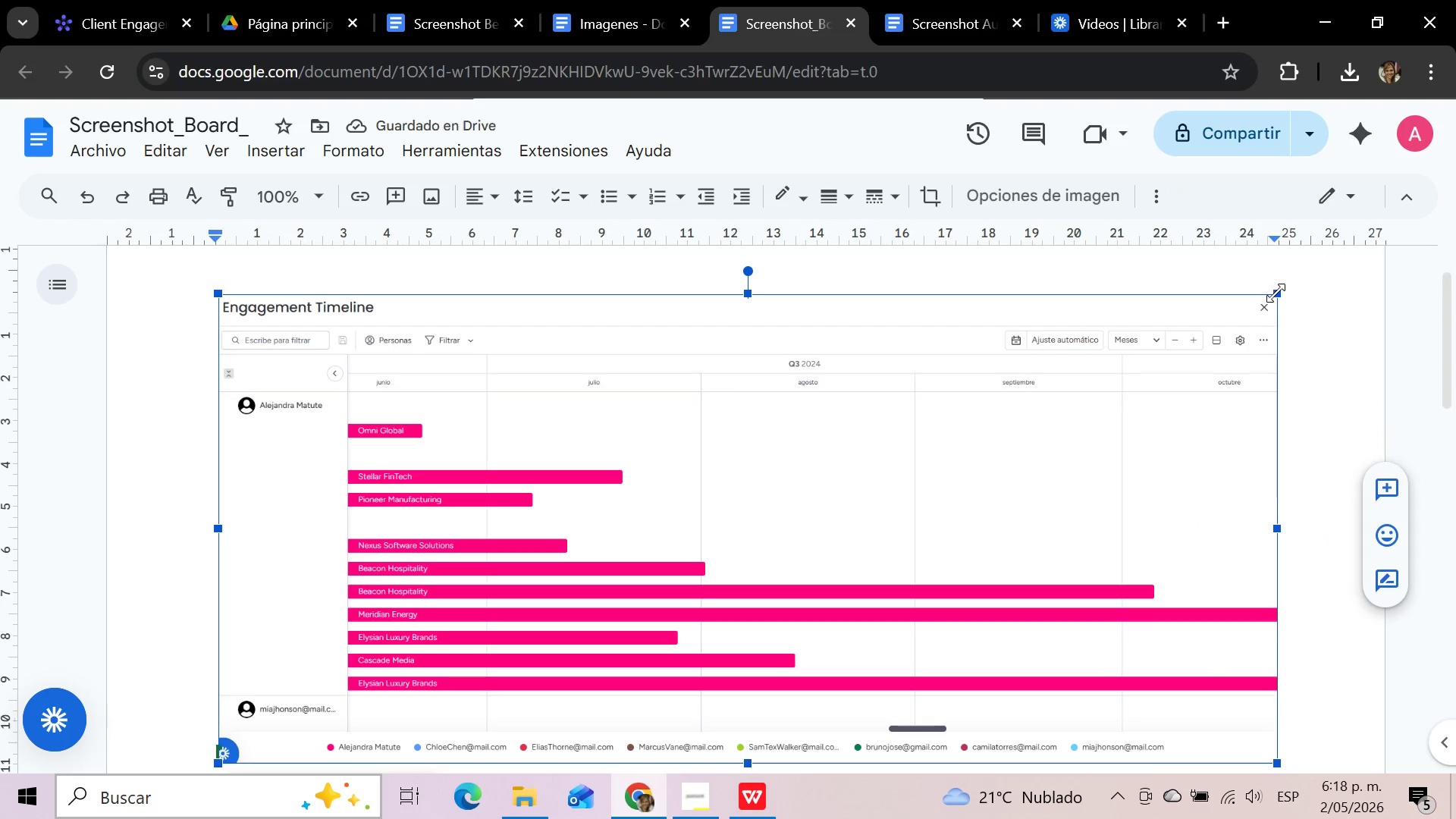 
left_click_drag(start_coordinate=[1276, 293], to_coordinate=[1188, 355])
 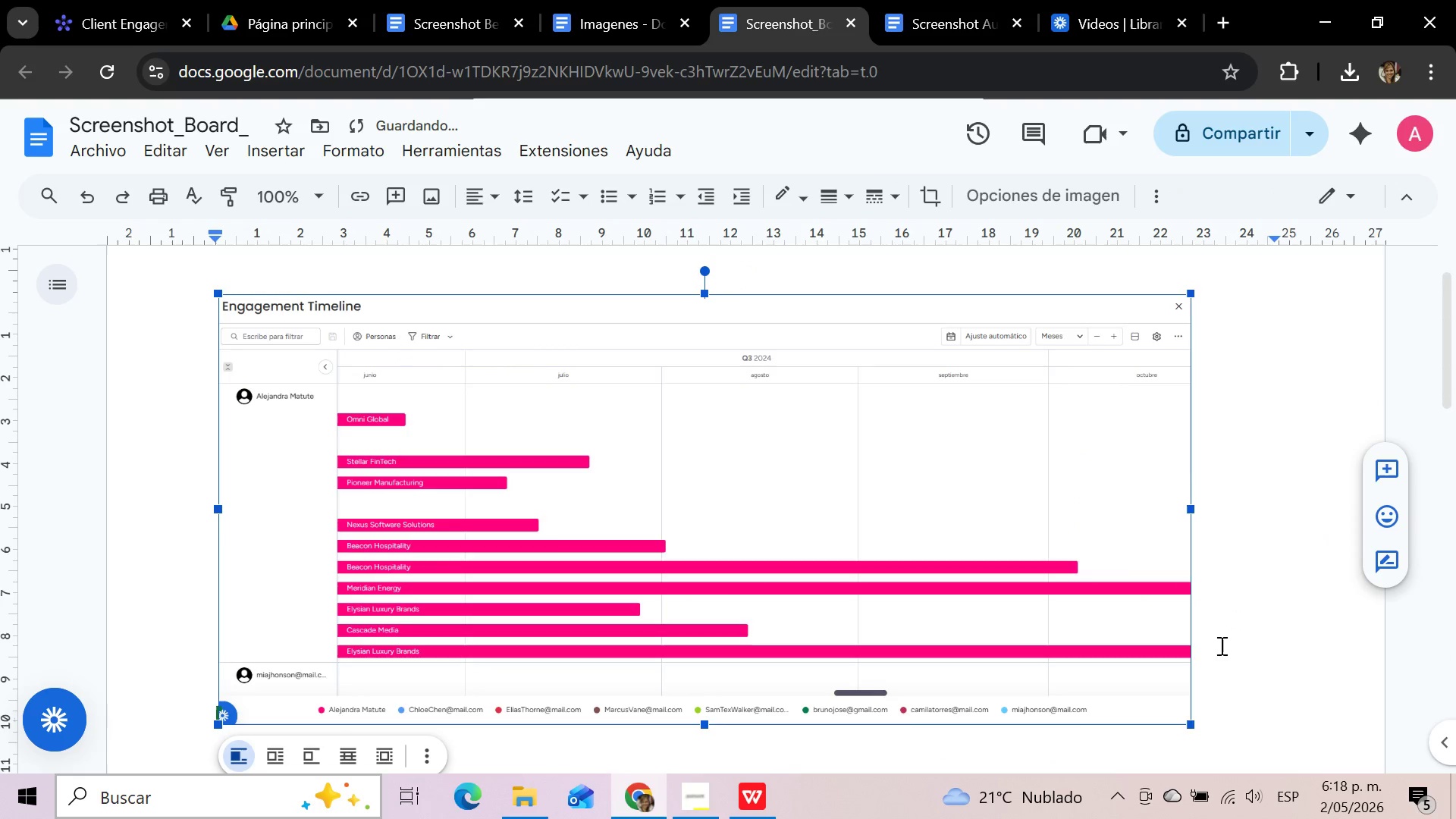 
left_click_drag(start_coordinate=[1197, 690], to_coordinate=[1195, 695])
 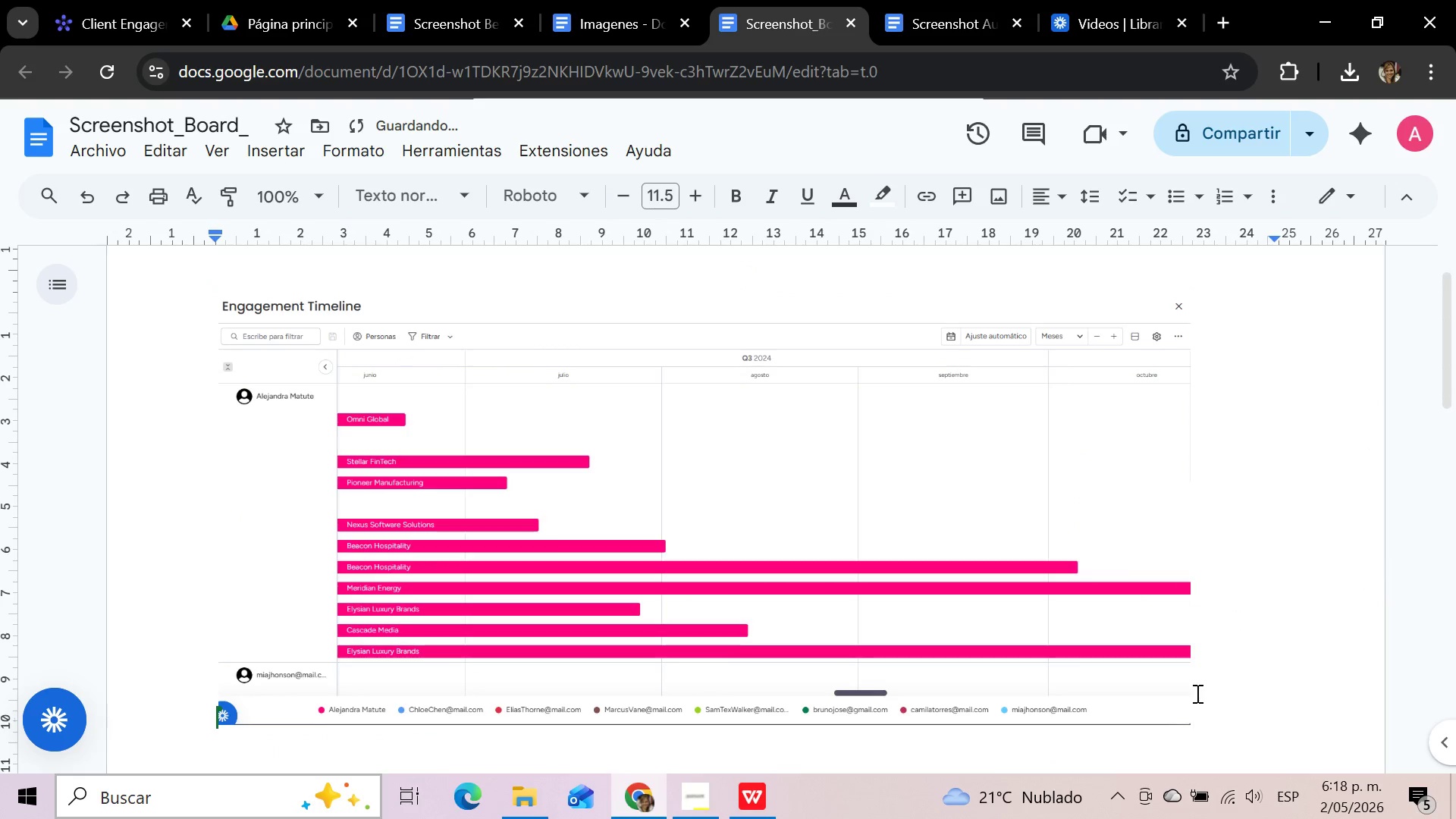 
key(Enter)
 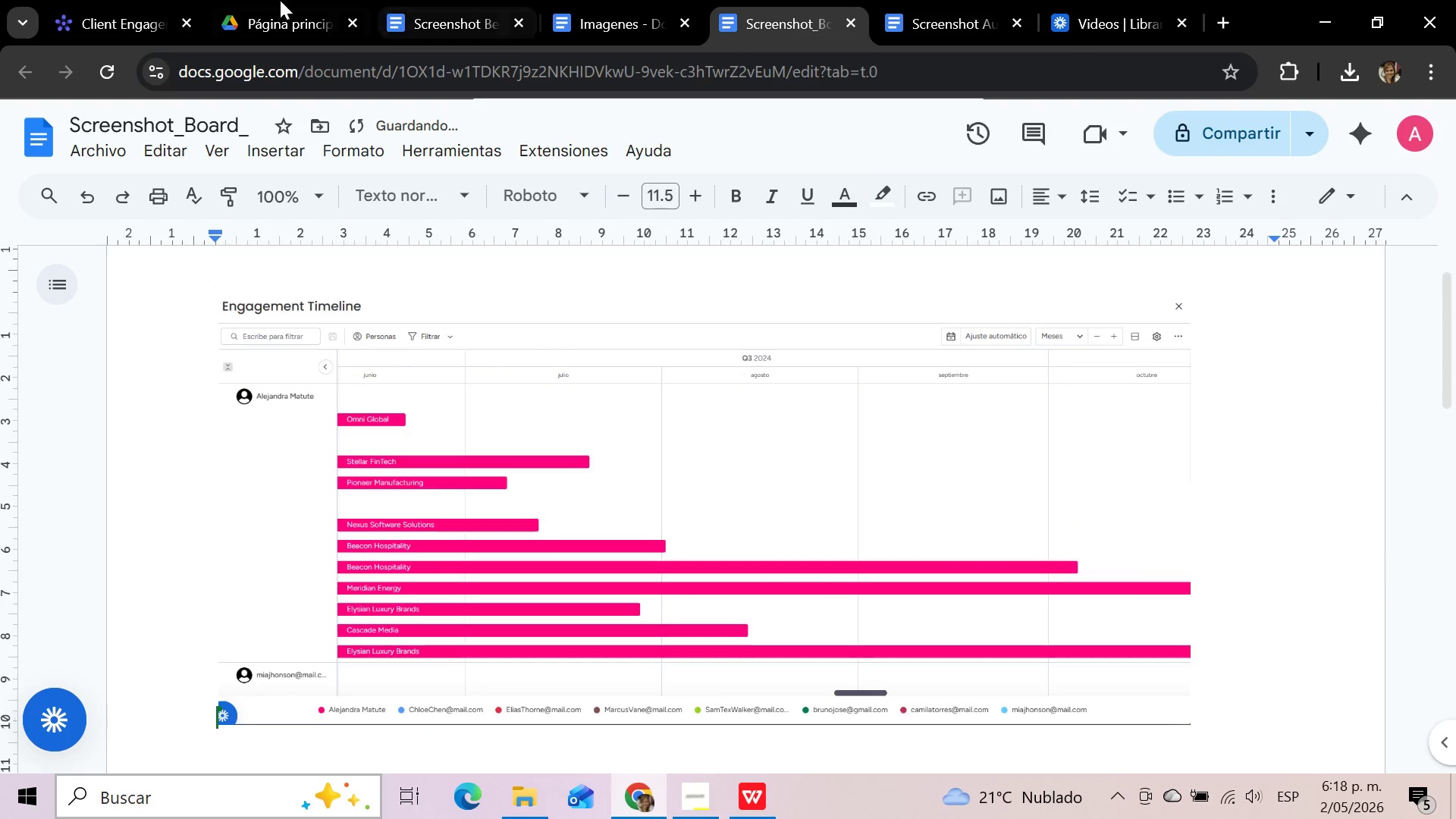 
left_click([130, 12])
 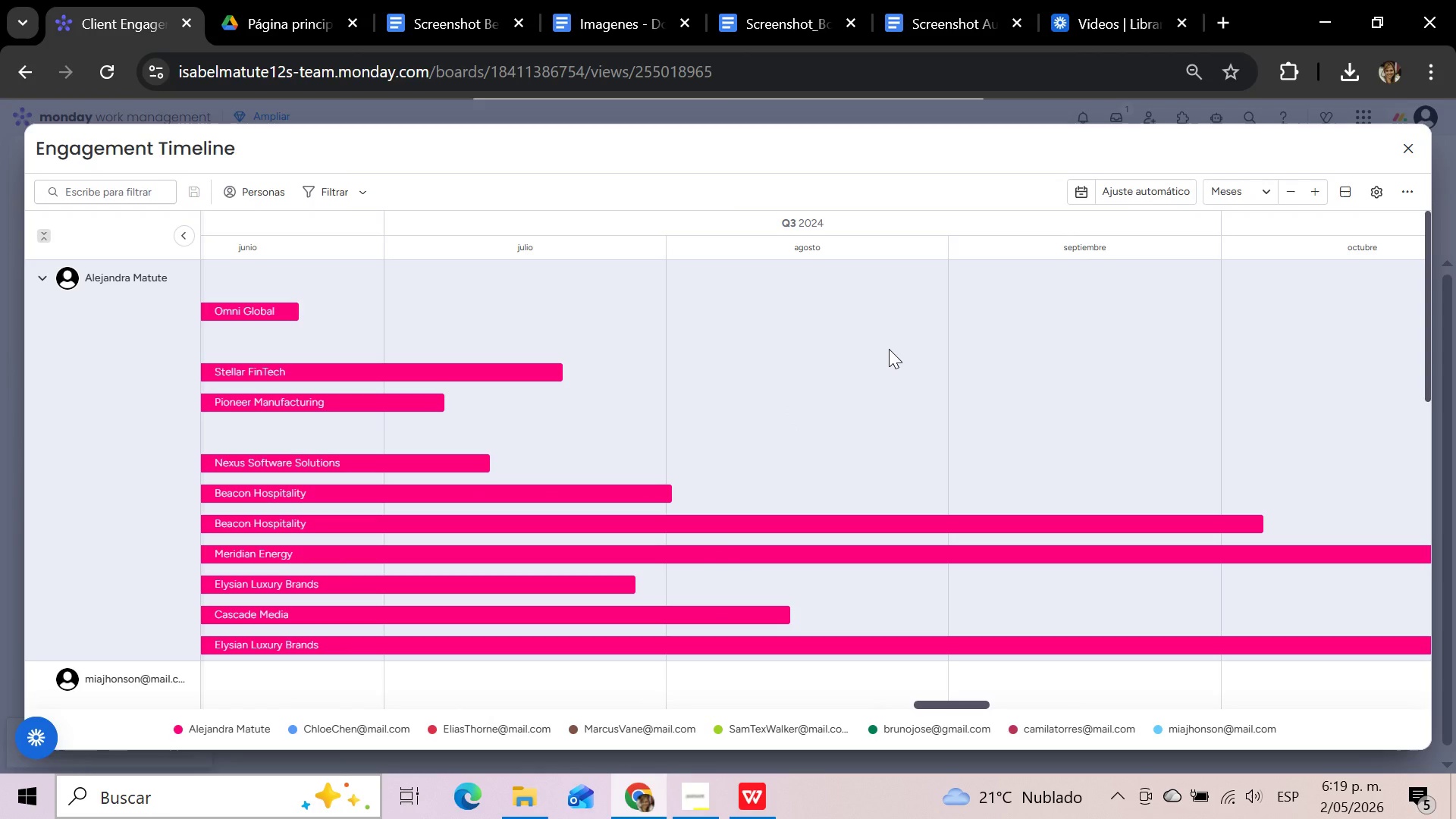 
scroll: coordinate [889, 349], scroll_direction: none, amount: 0.0
 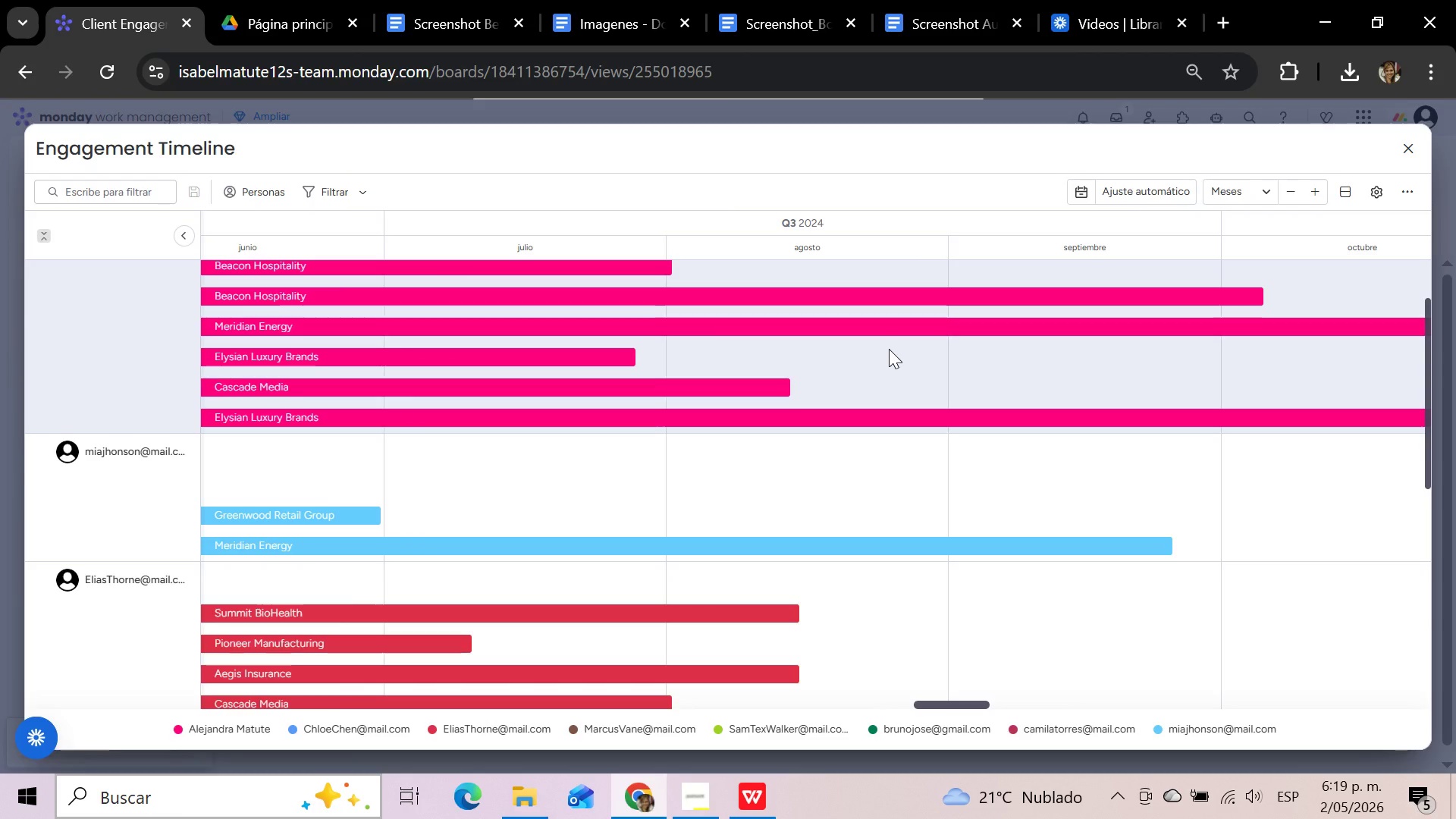 
scroll: coordinate [889, 349], scroll_direction: down, amount: 1.0
 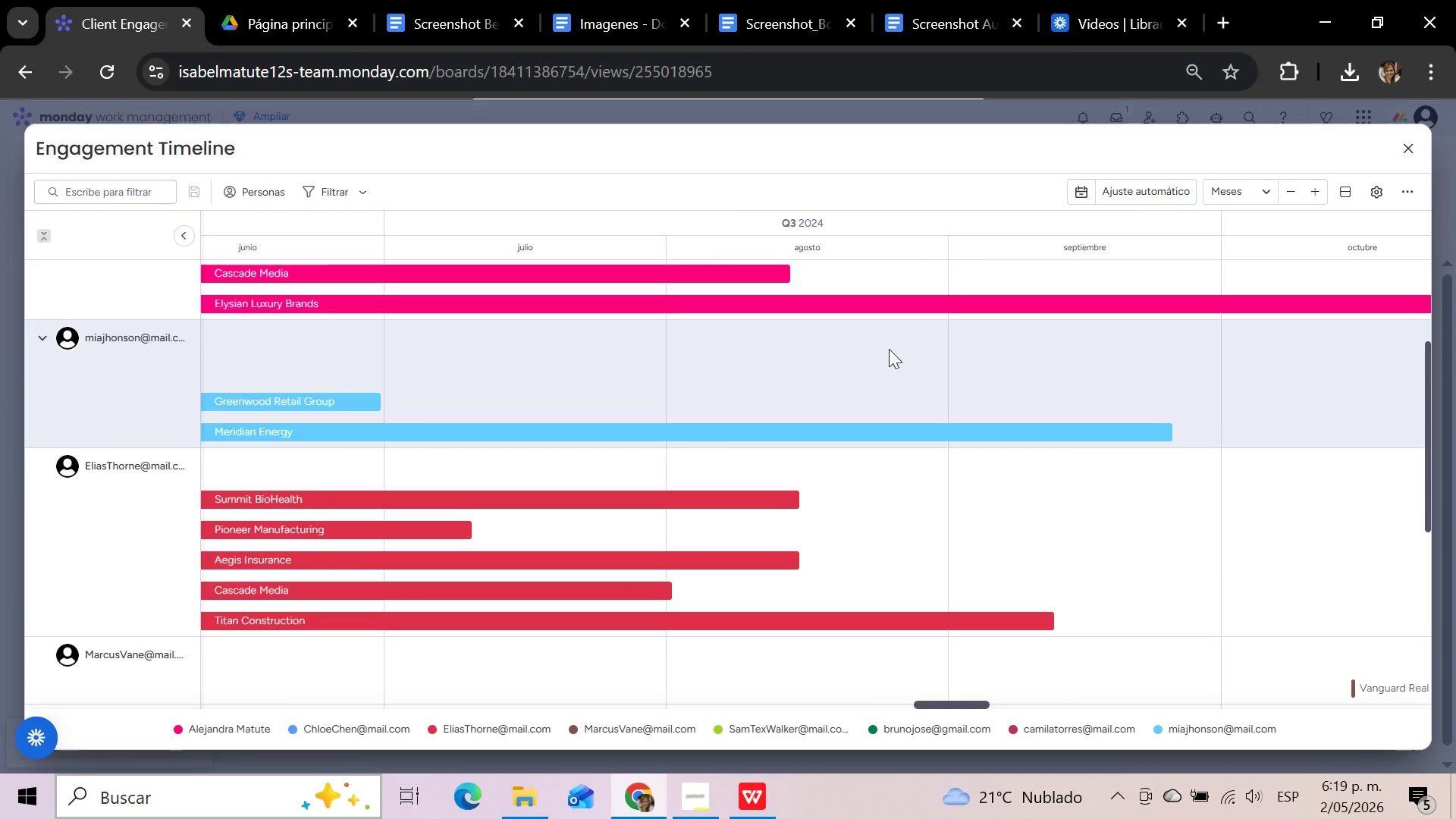 
scroll: coordinate [889, 349], scroll_direction: none, amount: 0.0
 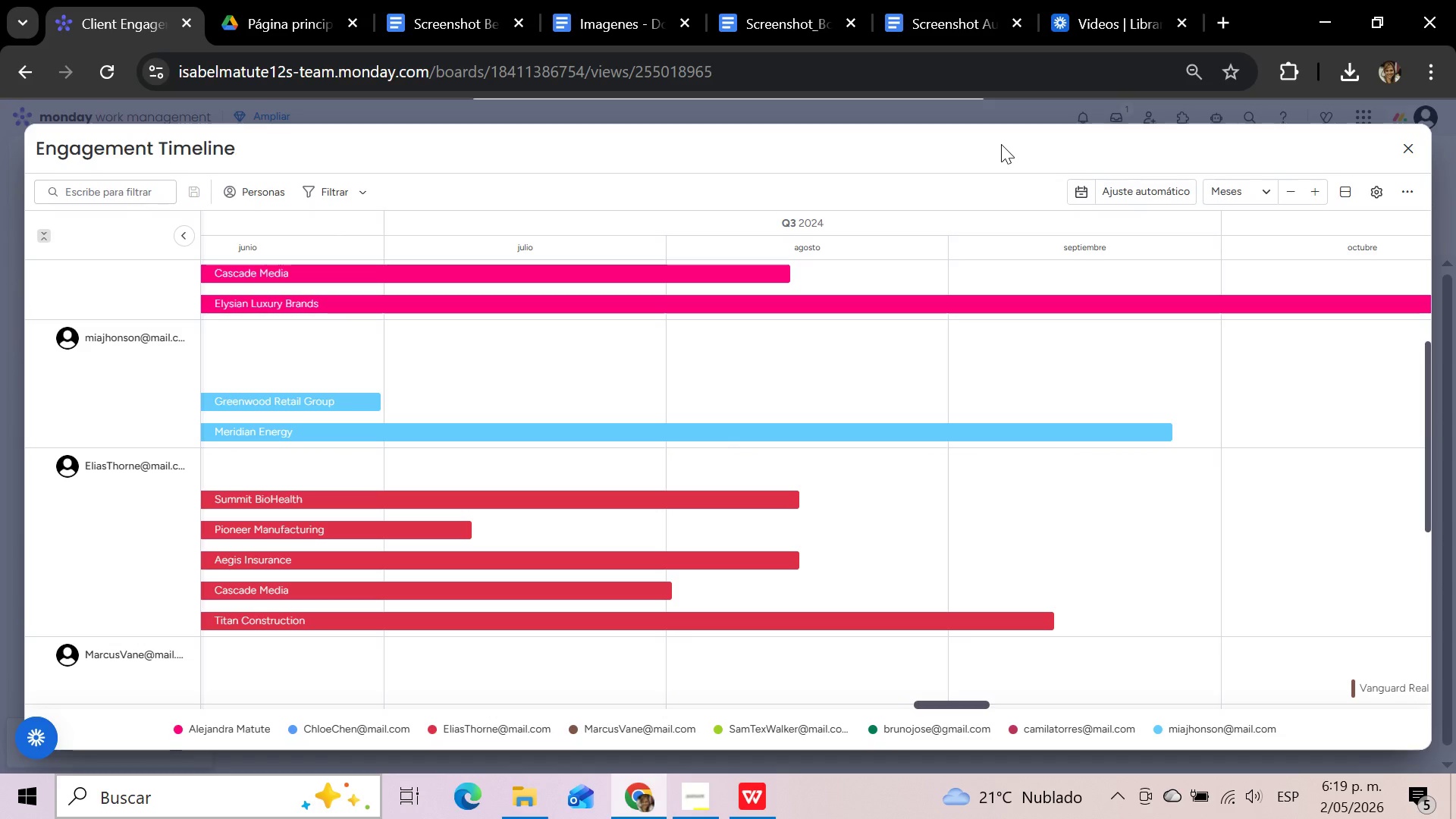 
key(Meta+Shift+S)
 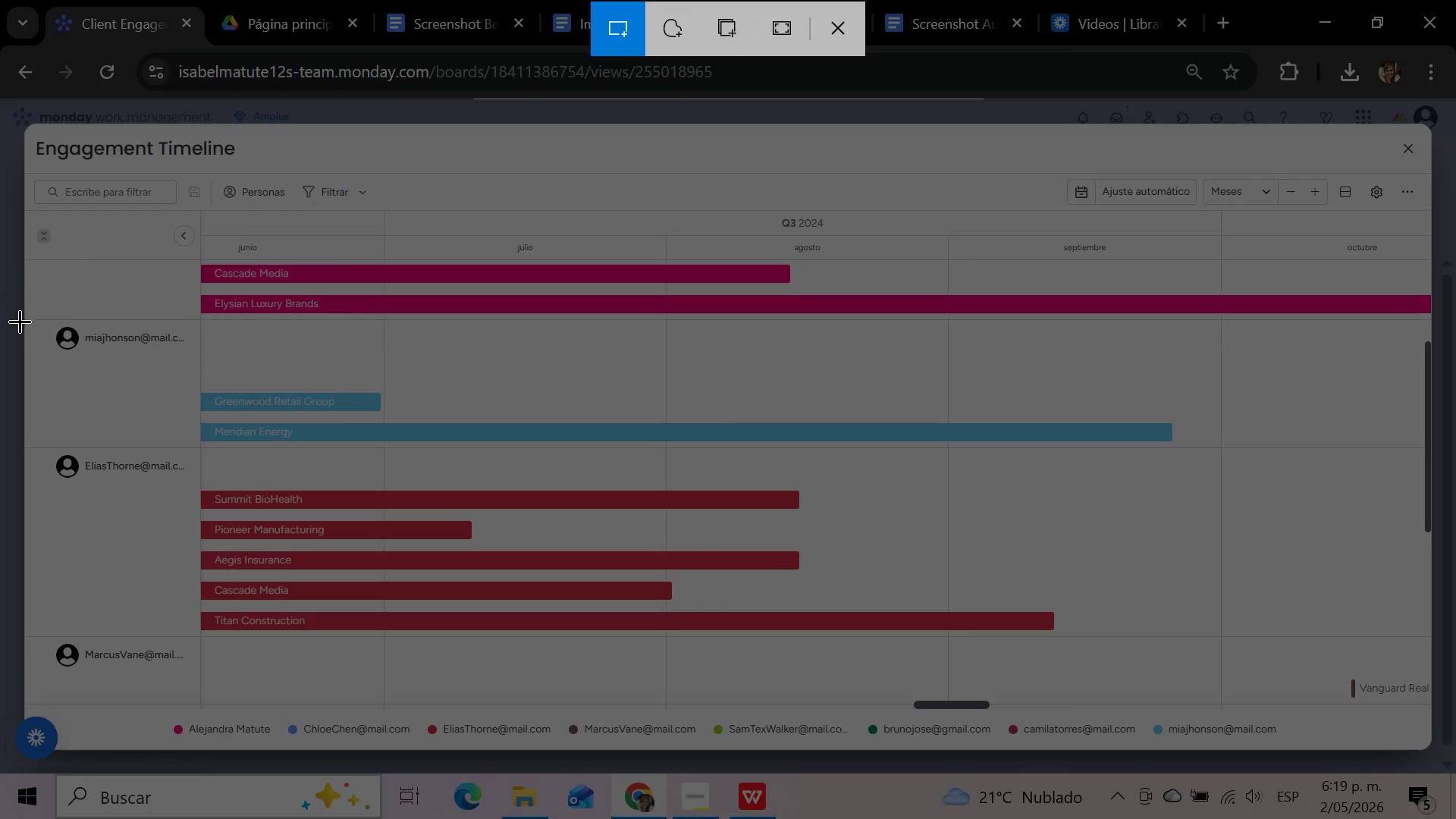 
left_click_drag(start_coordinate=[26, 316], to_coordinate=[1426, 750])
 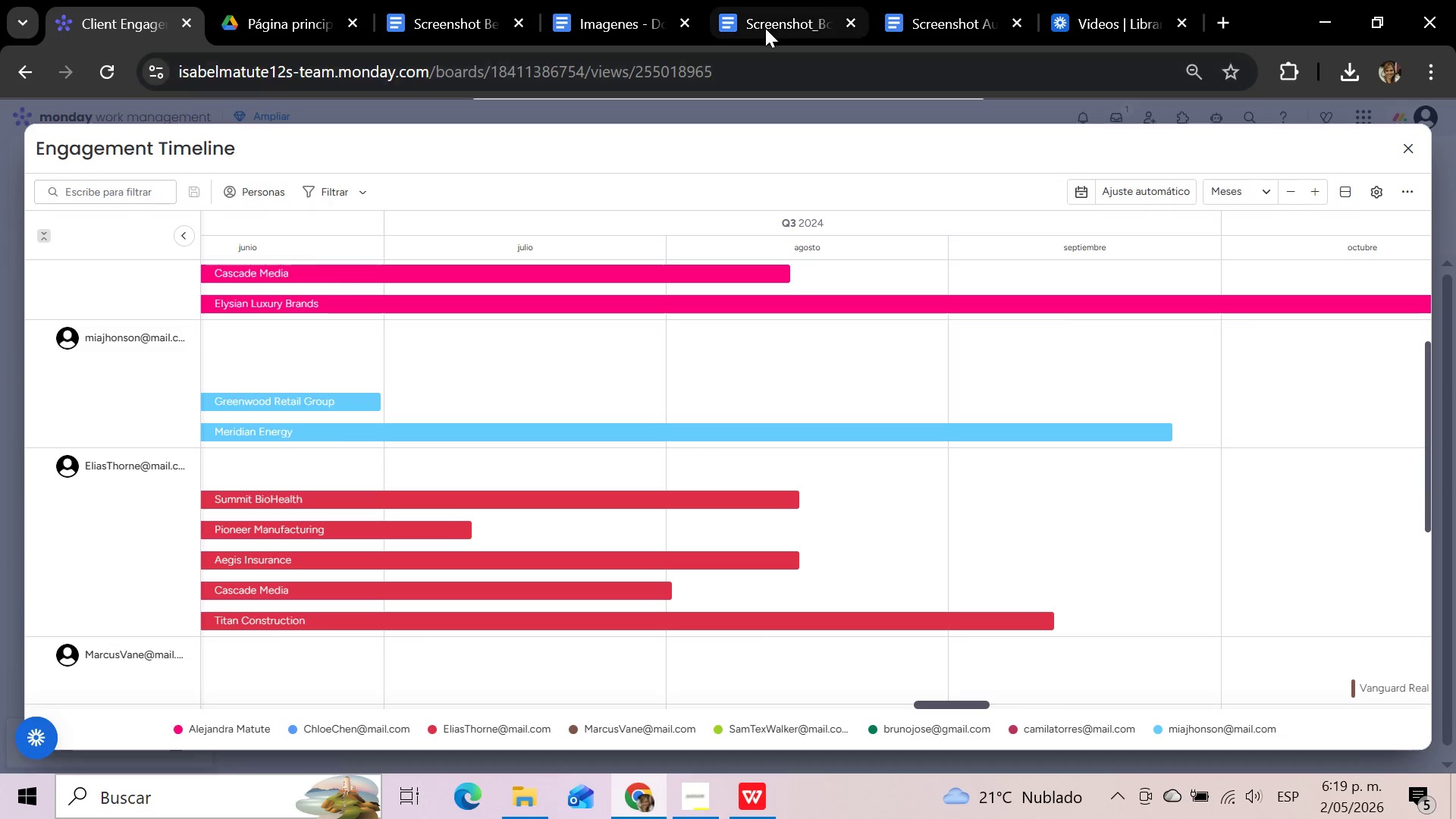 
left_click([765, 28])
 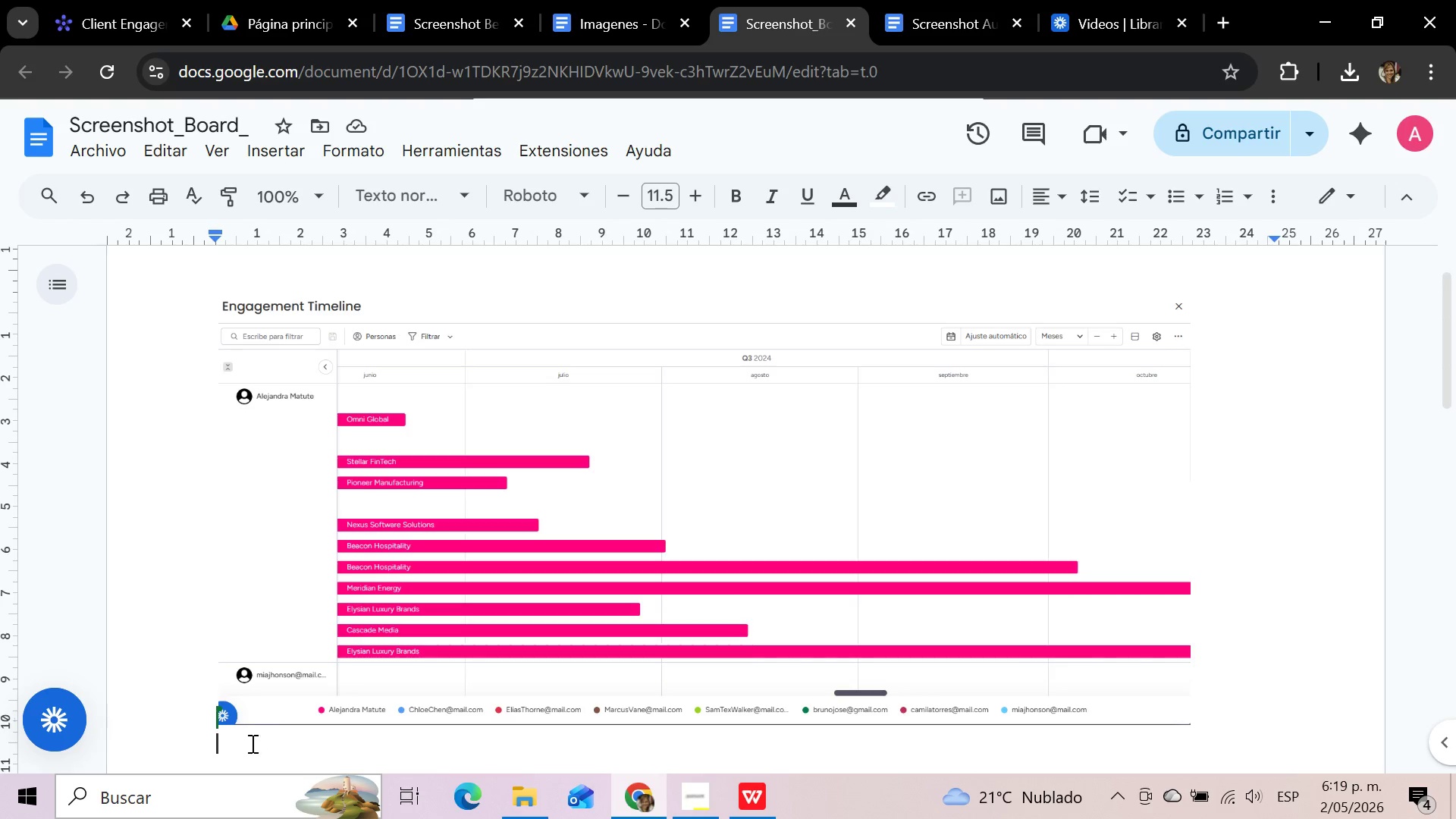 
left_click([245, 747])
 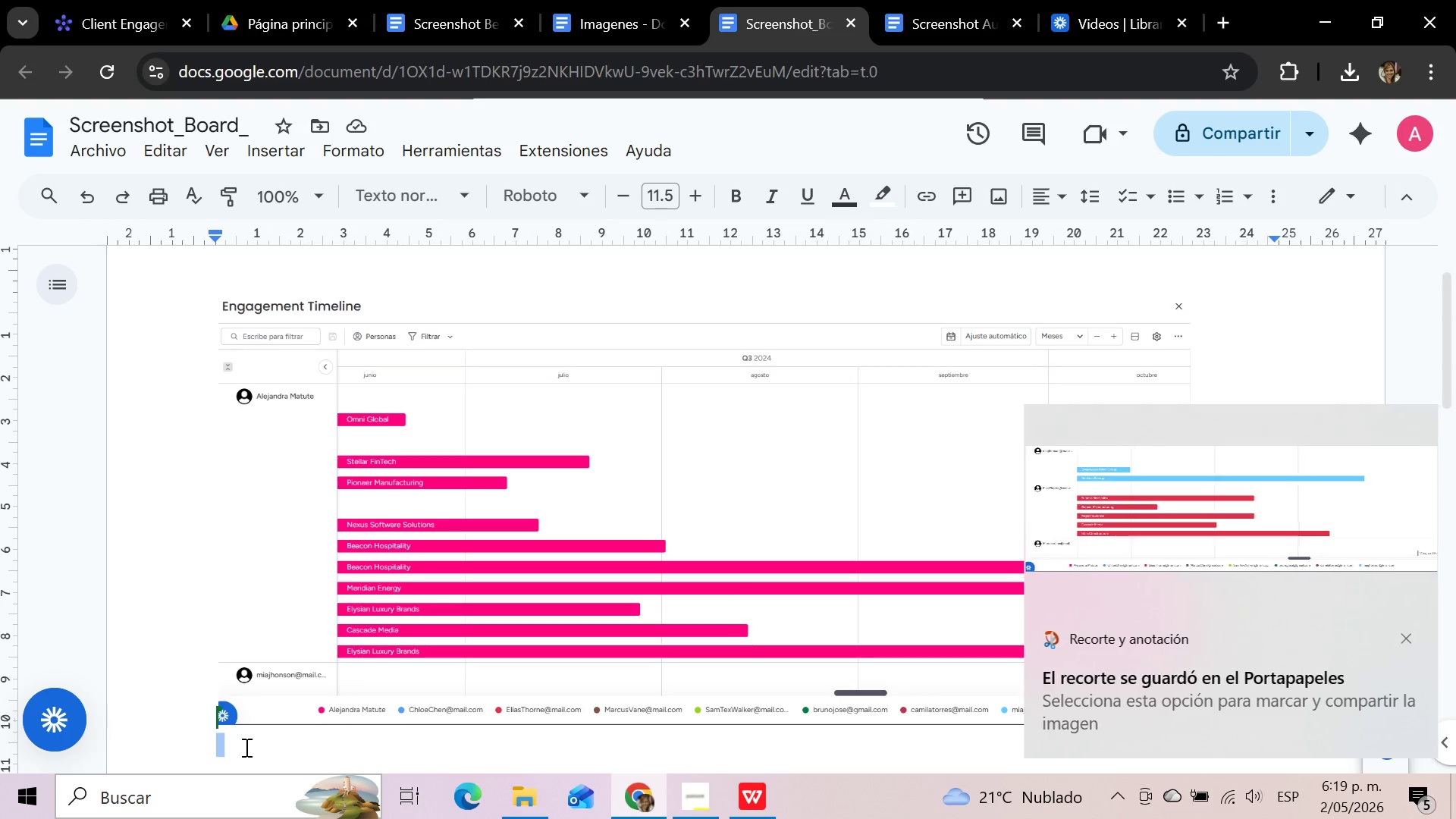 
left_click([245, 747])
 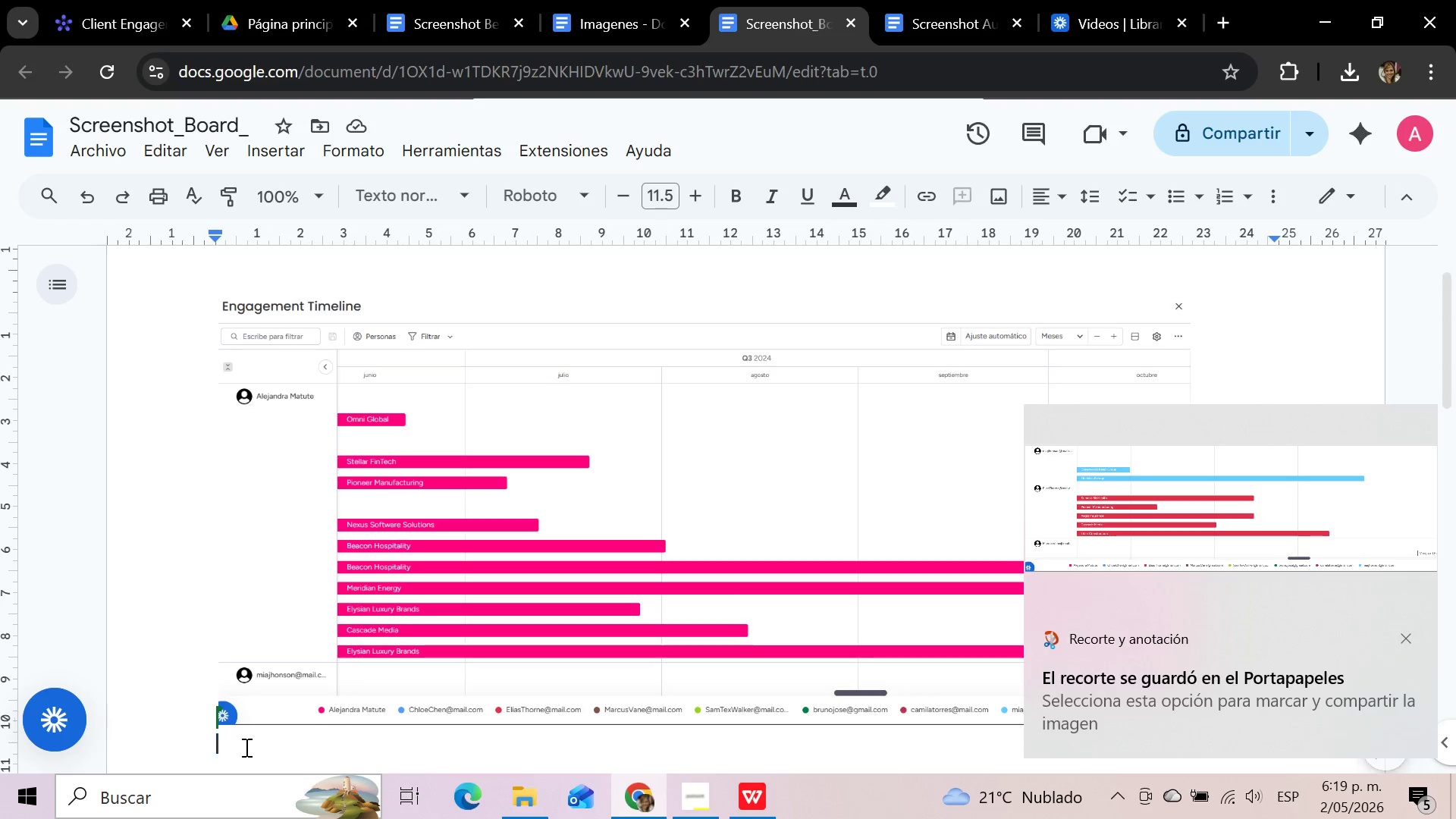 
key(Control+V)
 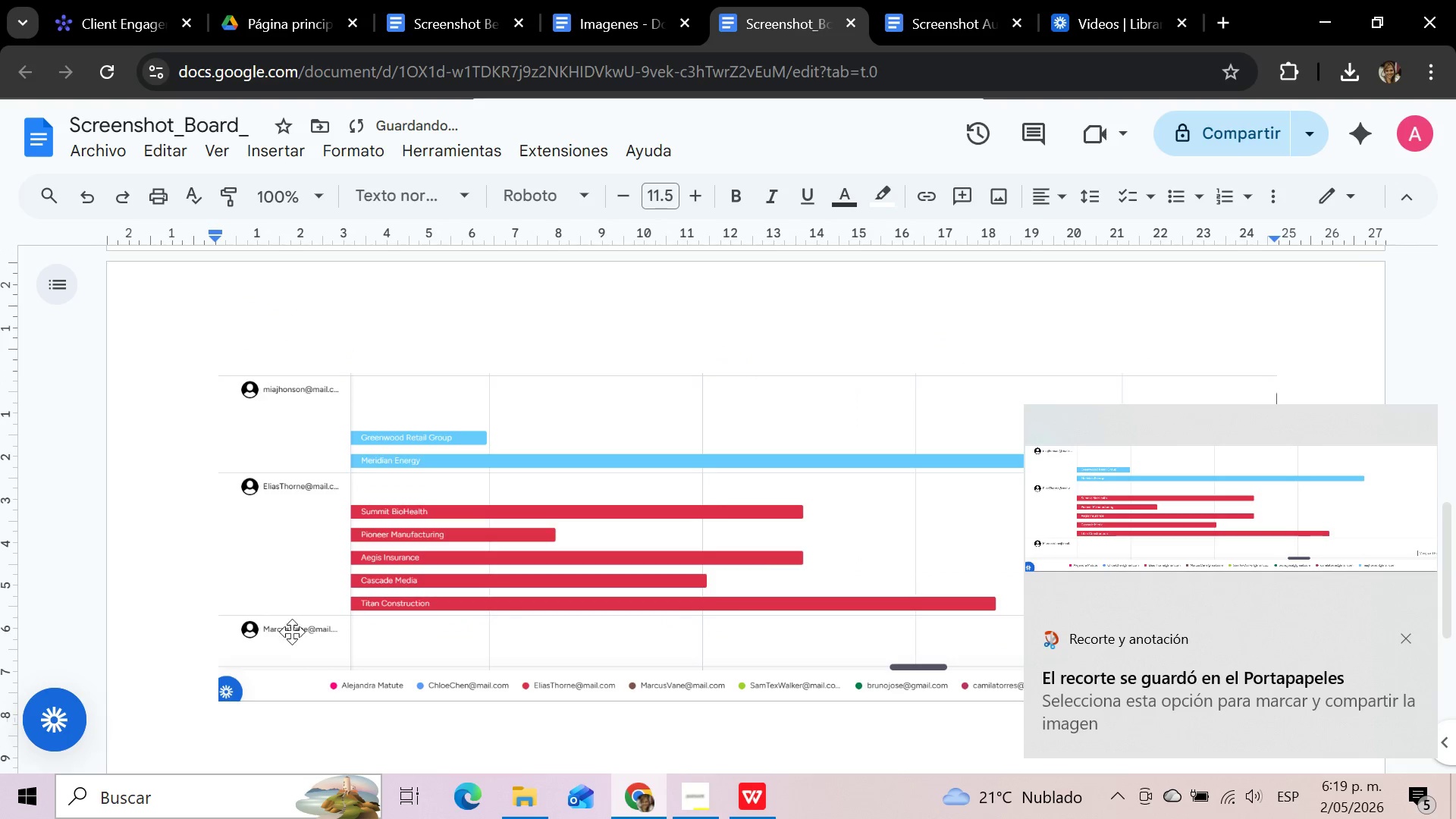 
left_click([234, 733])
 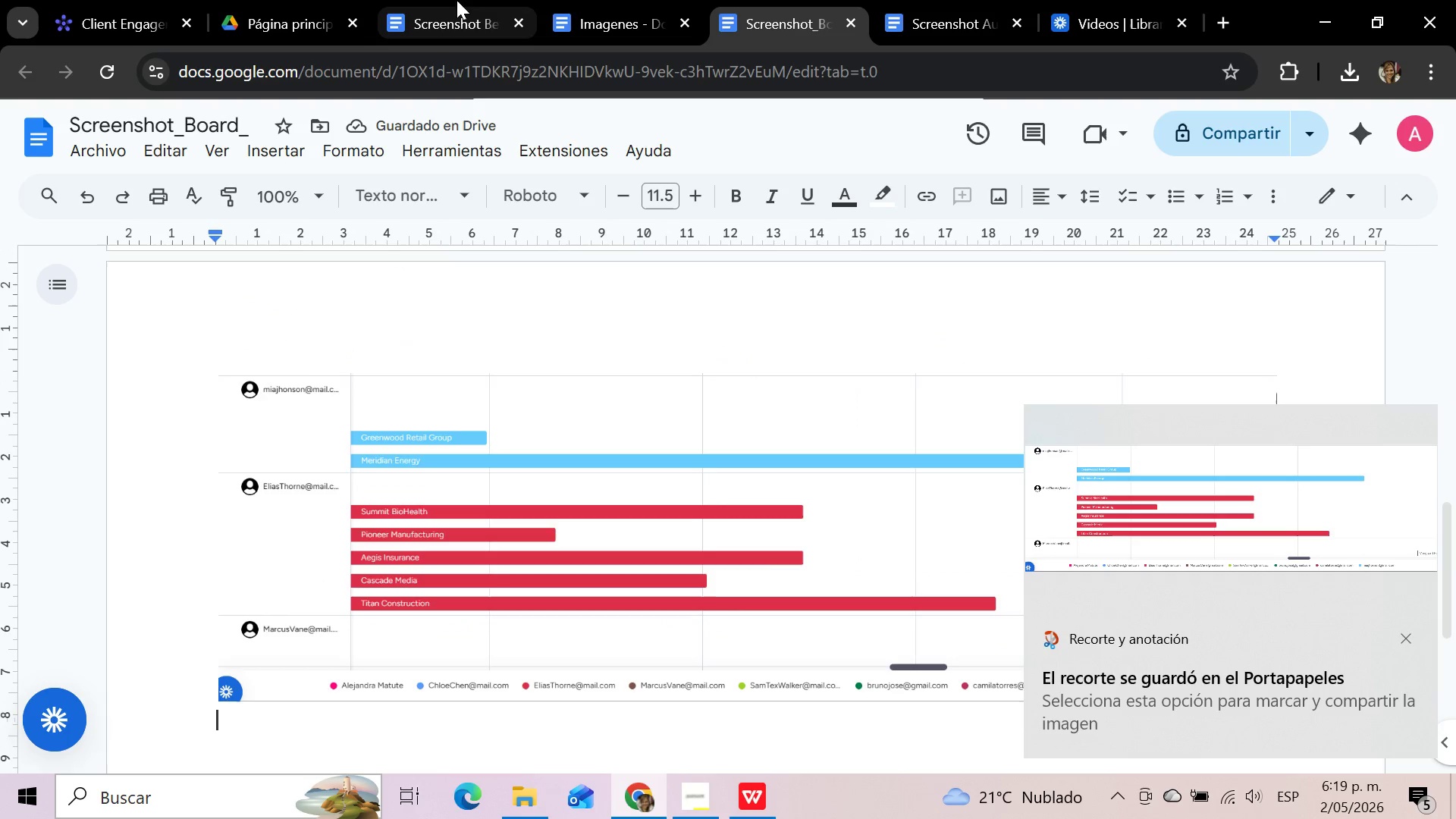 
left_click([134, 1])
 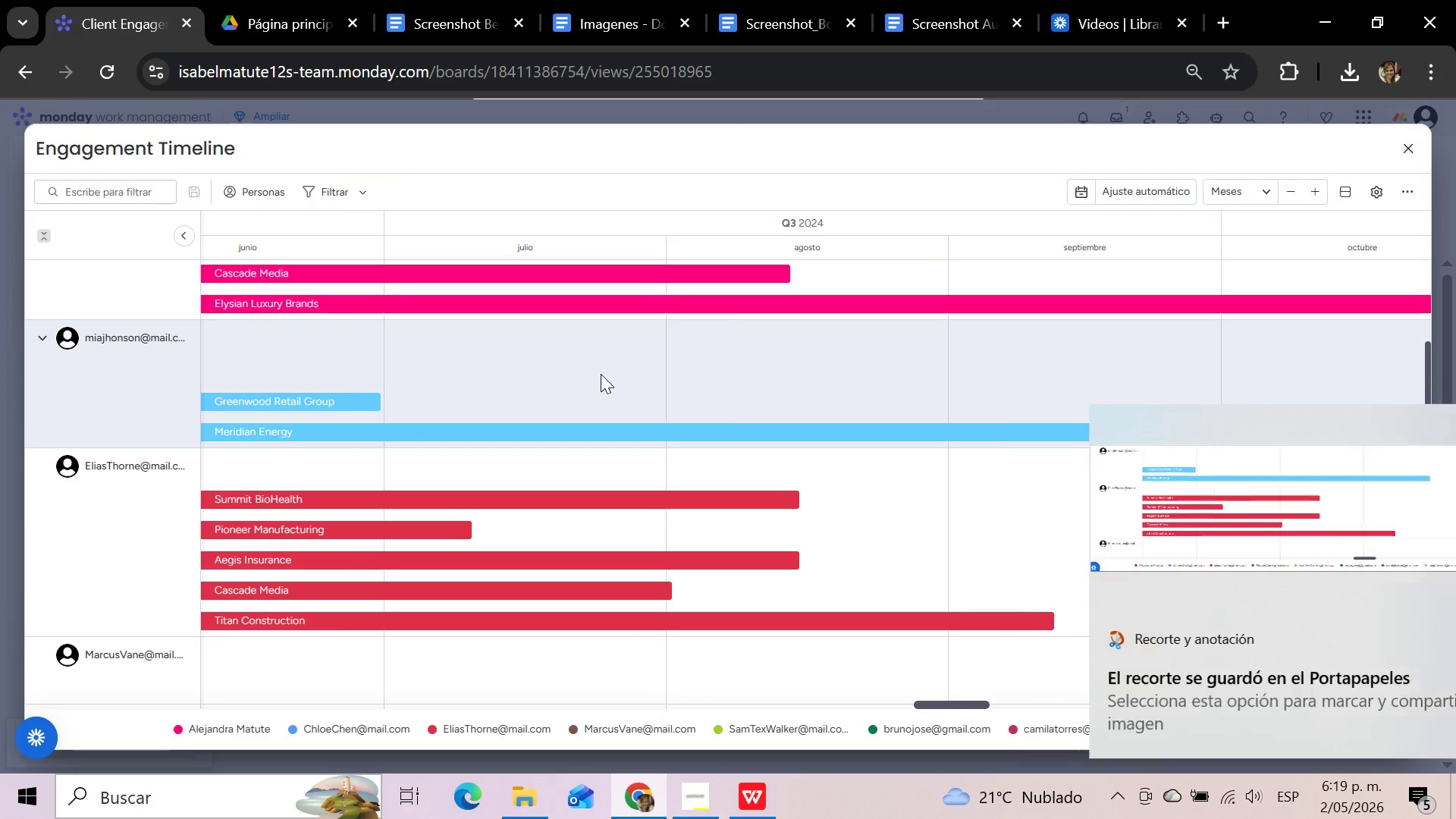 
scroll: coordinate [601, 374], scroll_direction: up, amount: 2.0
 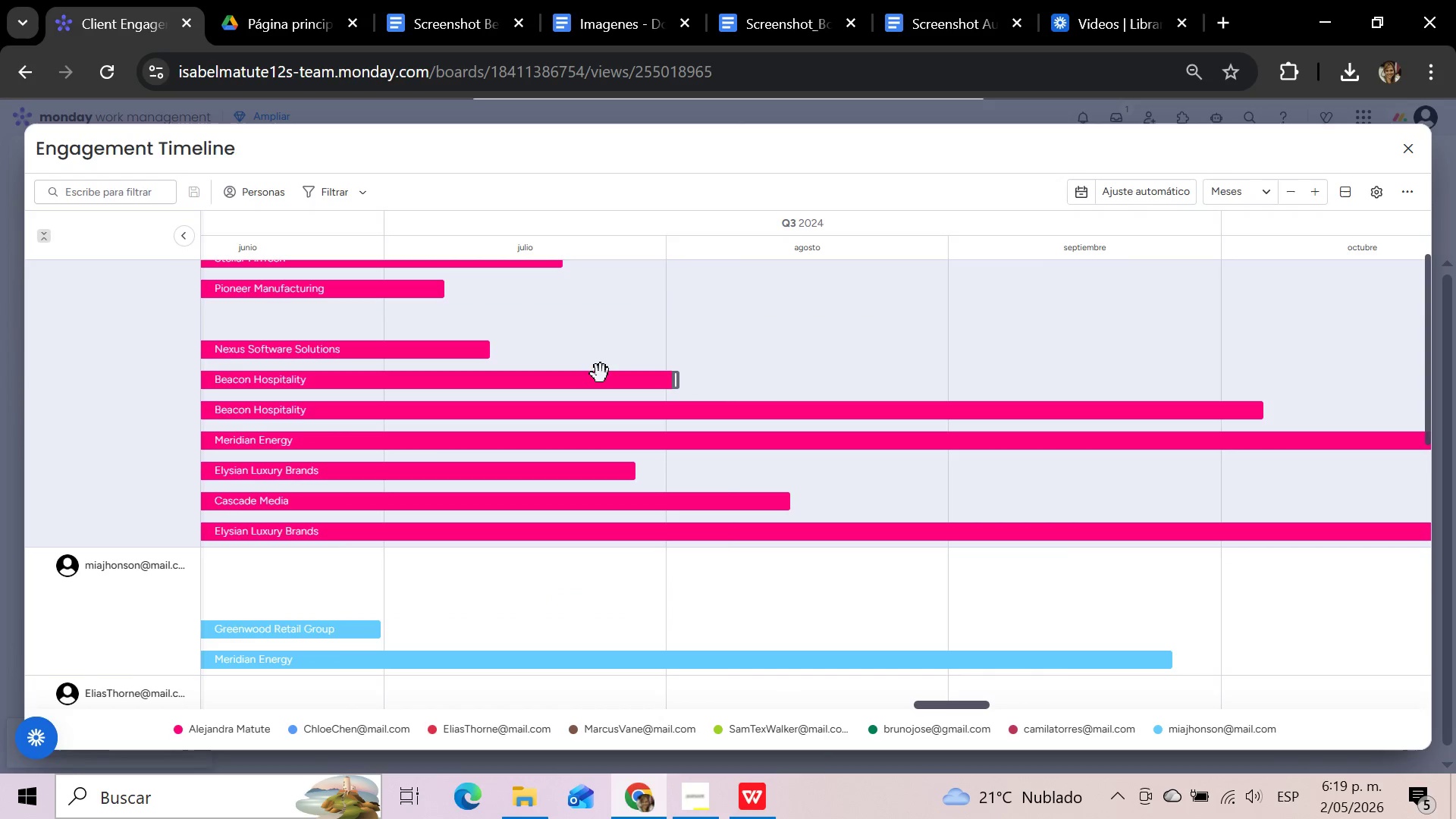 
scroll: coordinate [601, 374], scroll_direction: down, amount: 2.0
 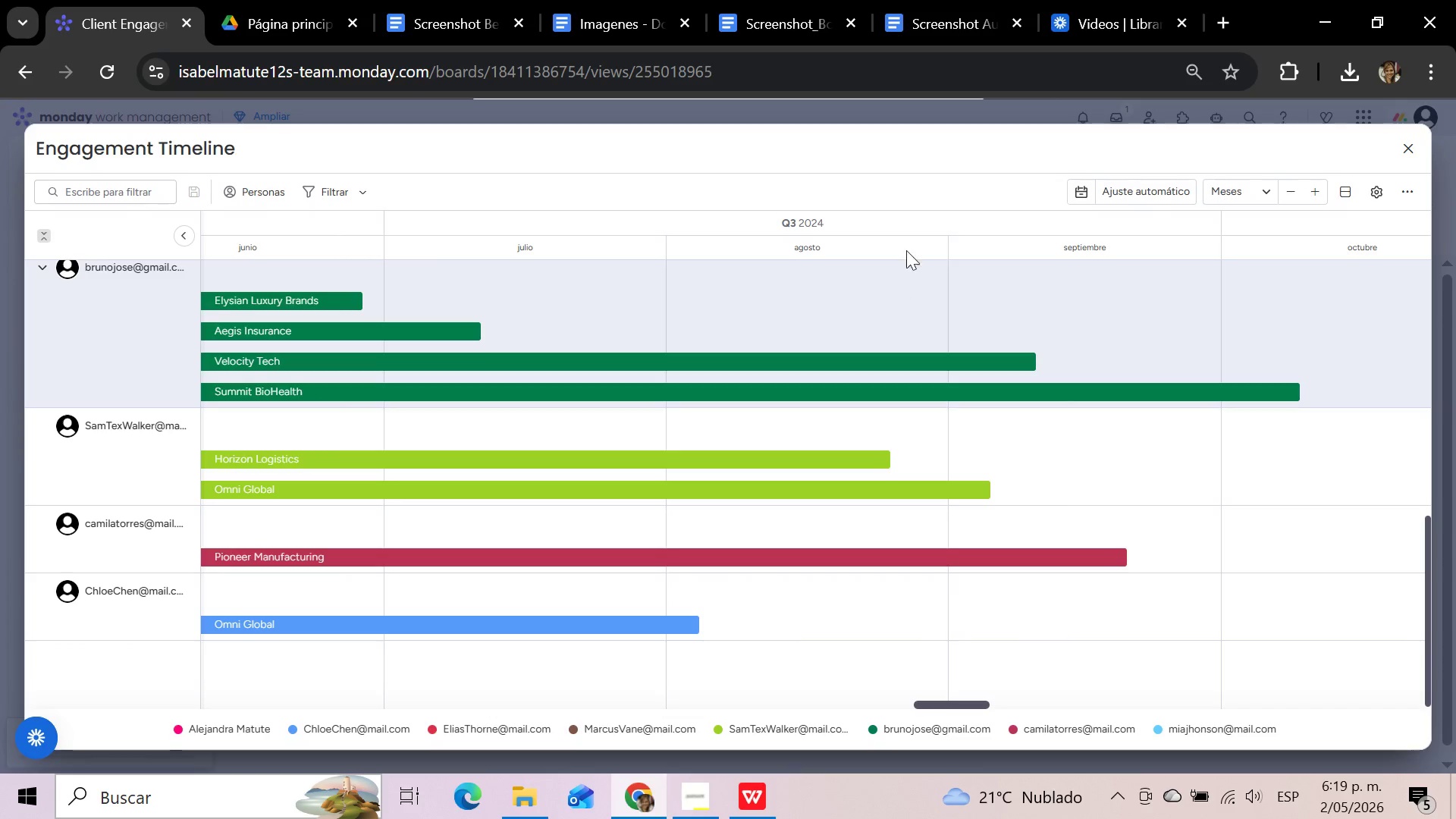 
key(Meta+Shift+S)
 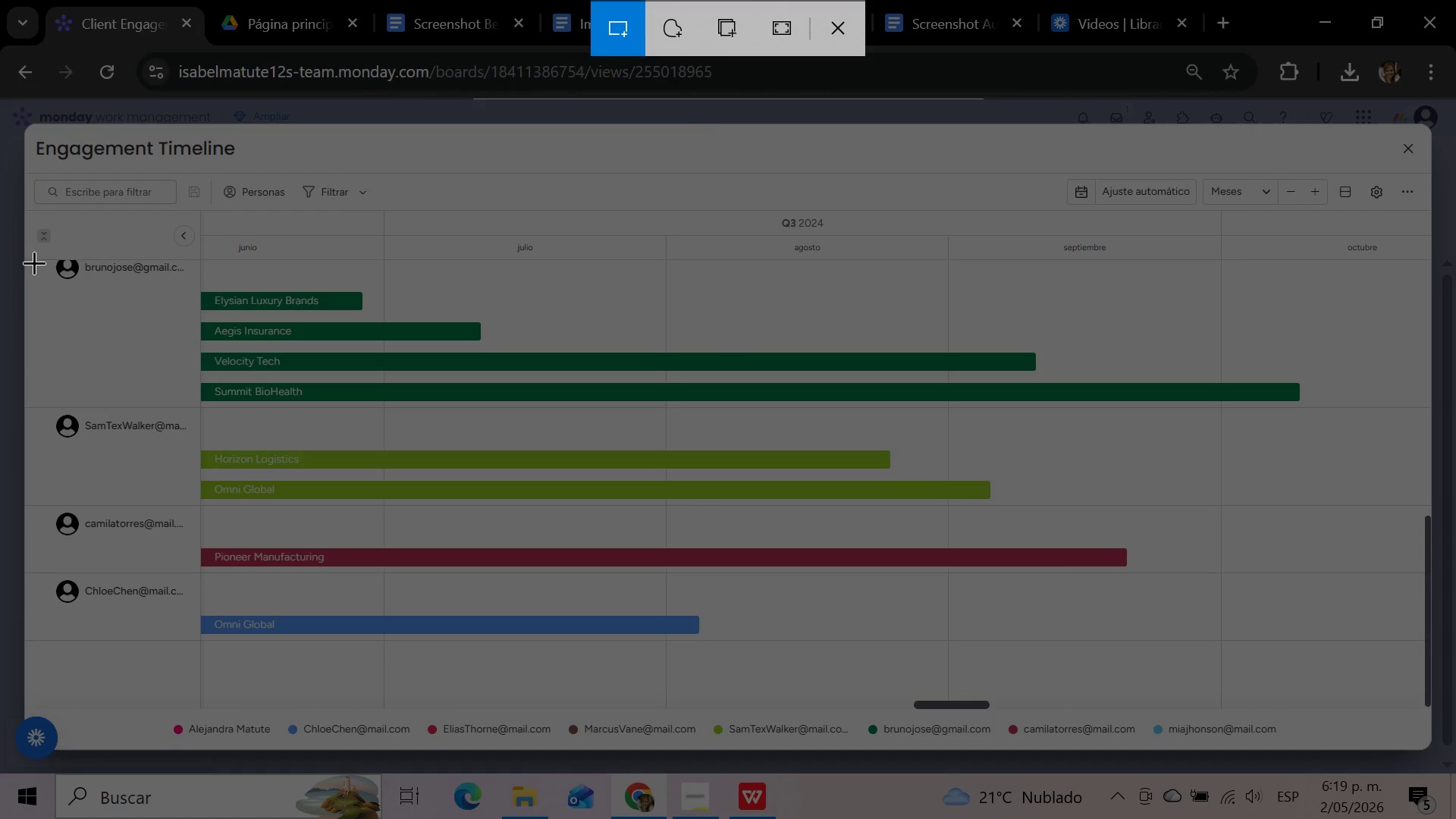 
left_click_drag(start_coordinate=[33, 259], to_coordinate=[1426, 745])
 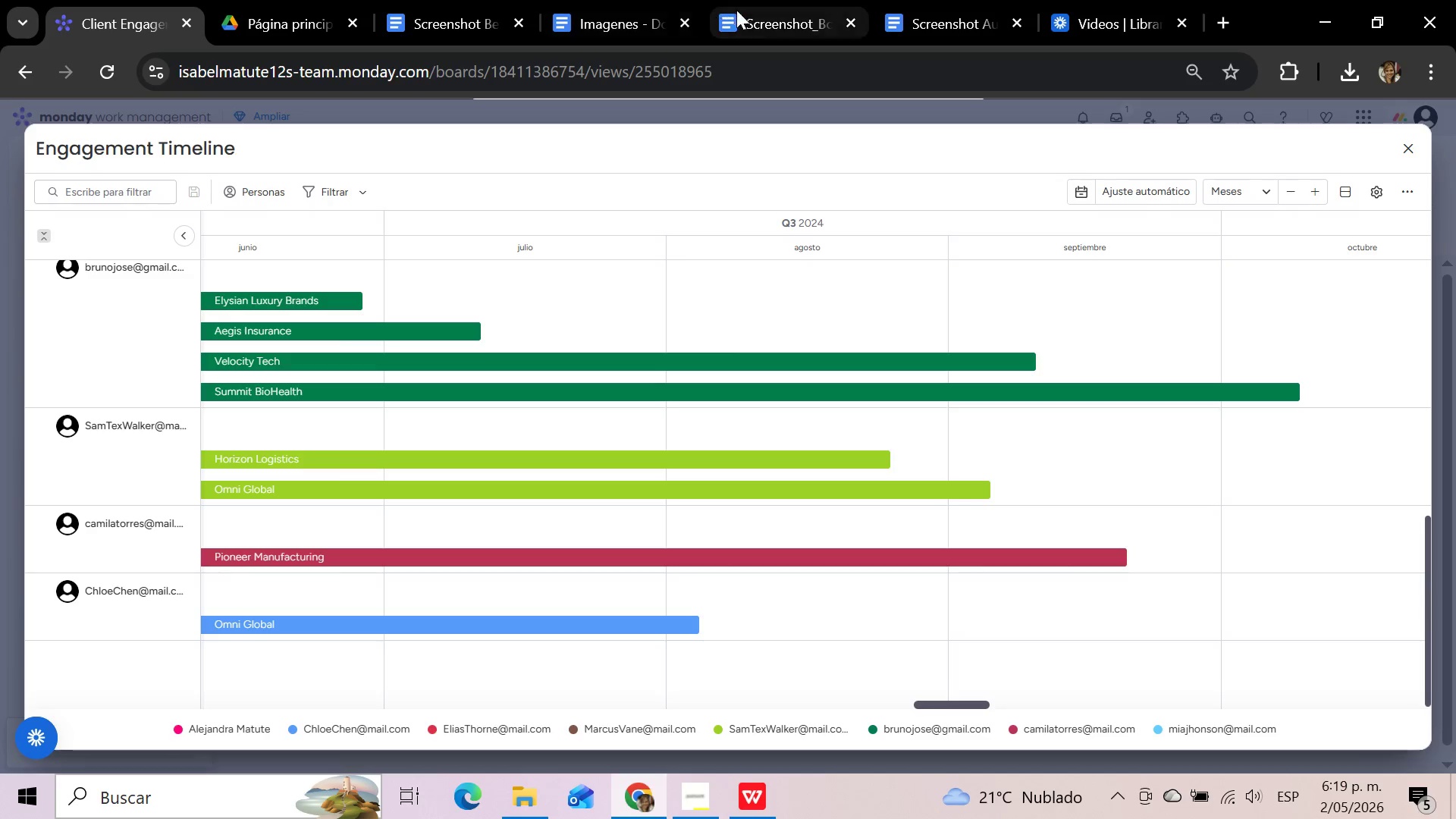 
left_click([761, 27])
 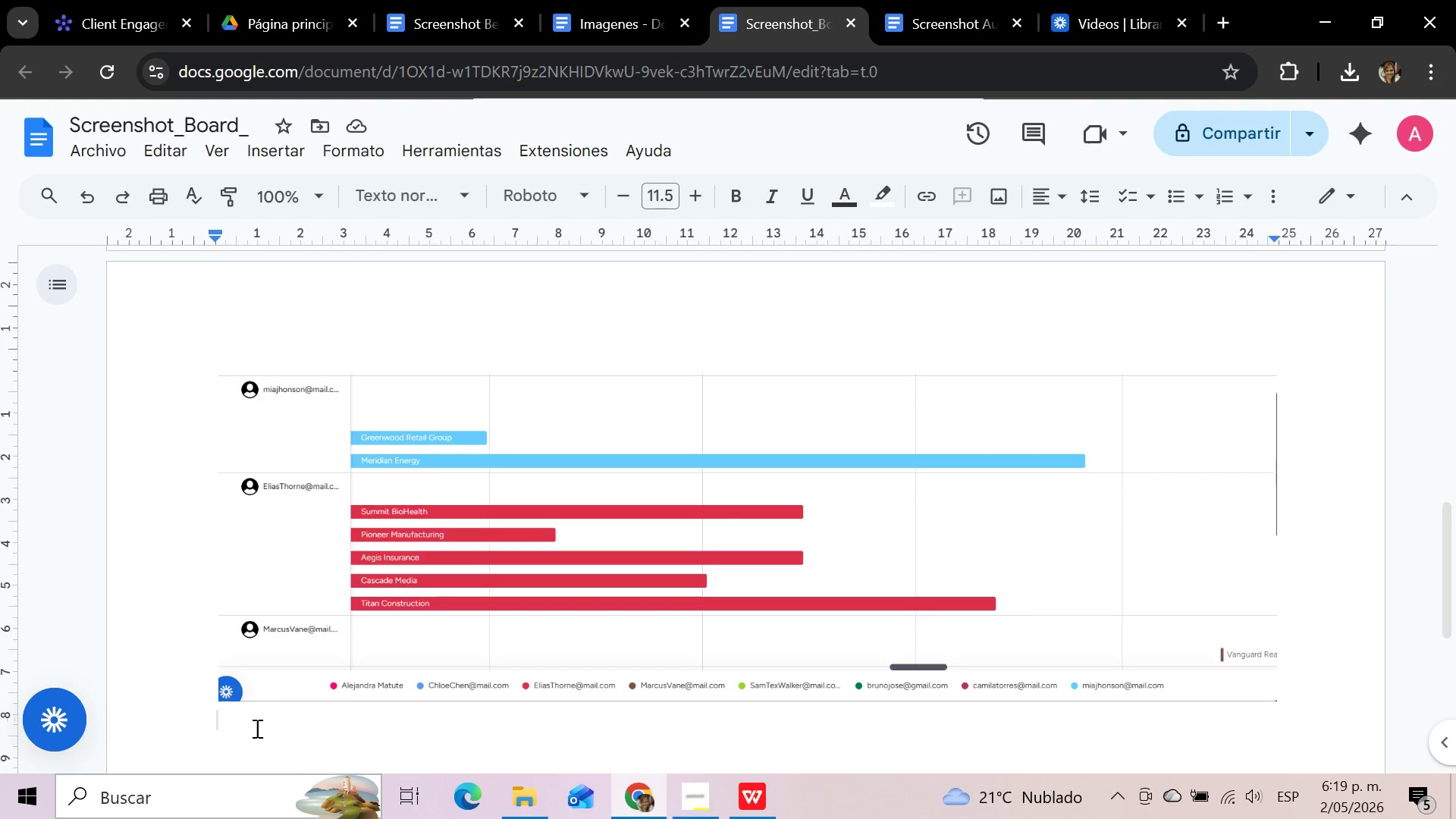 
left_click([244, 733])
 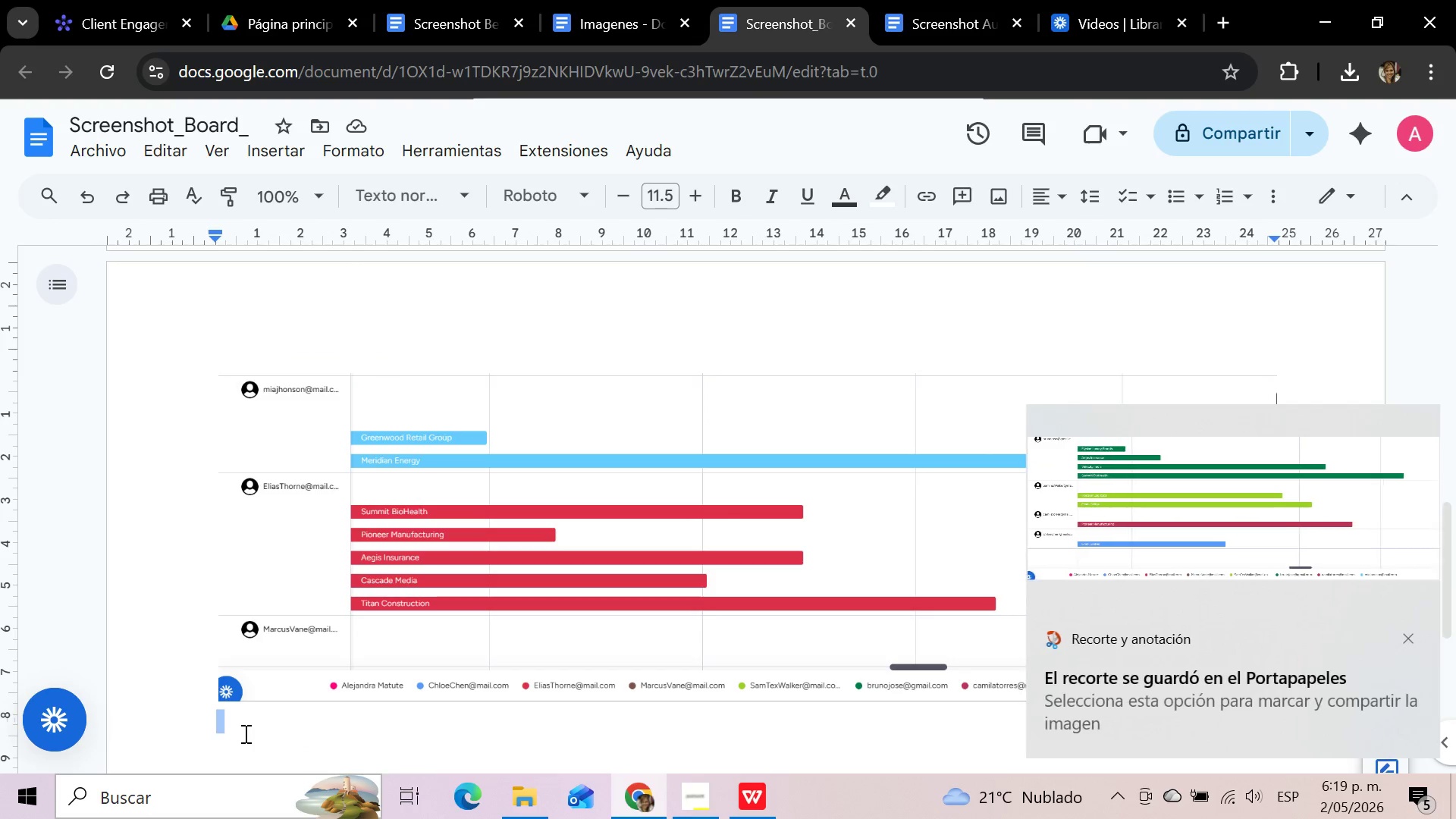 
left_click([244, 733])
 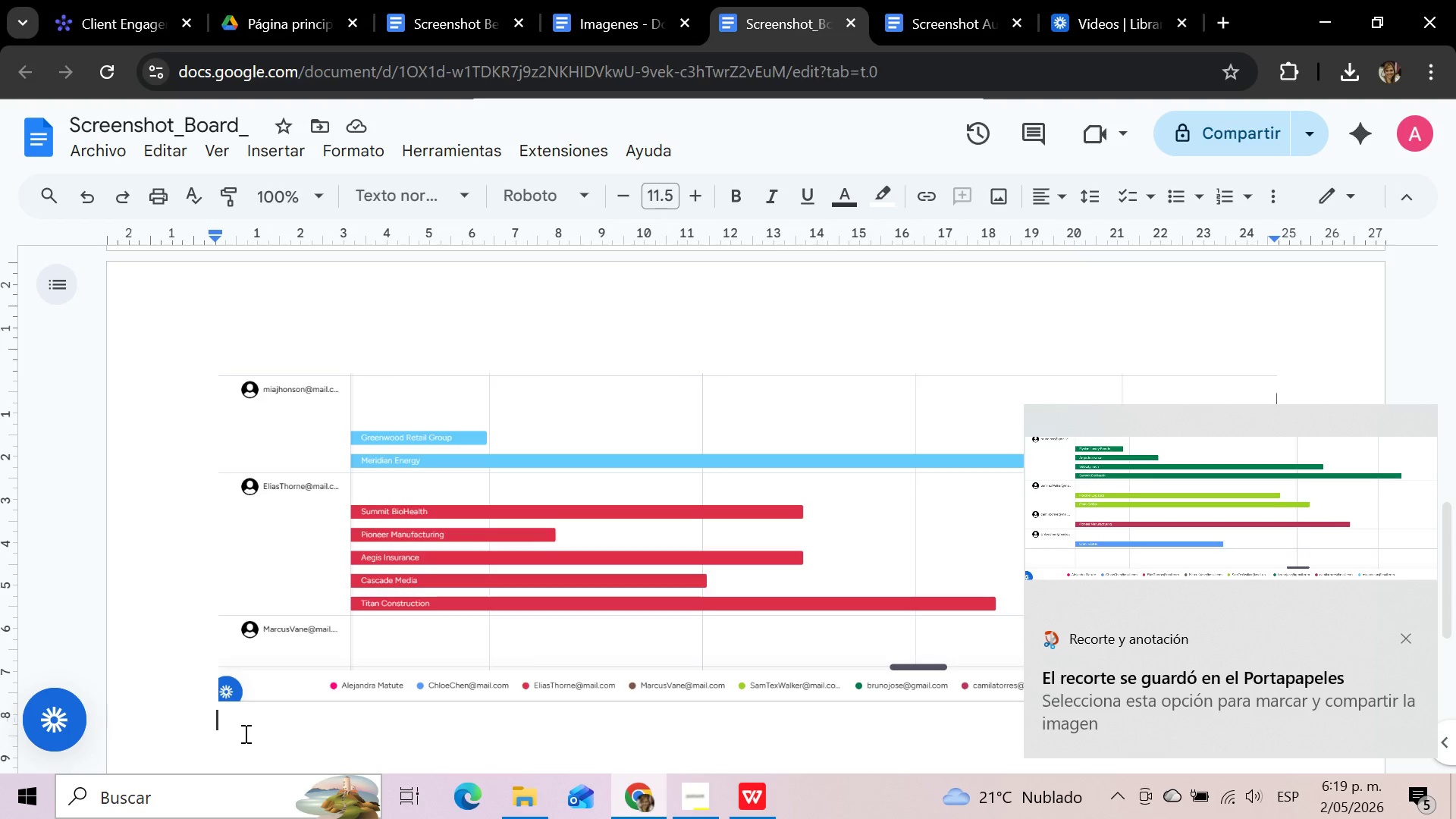 
key(Control+V)
 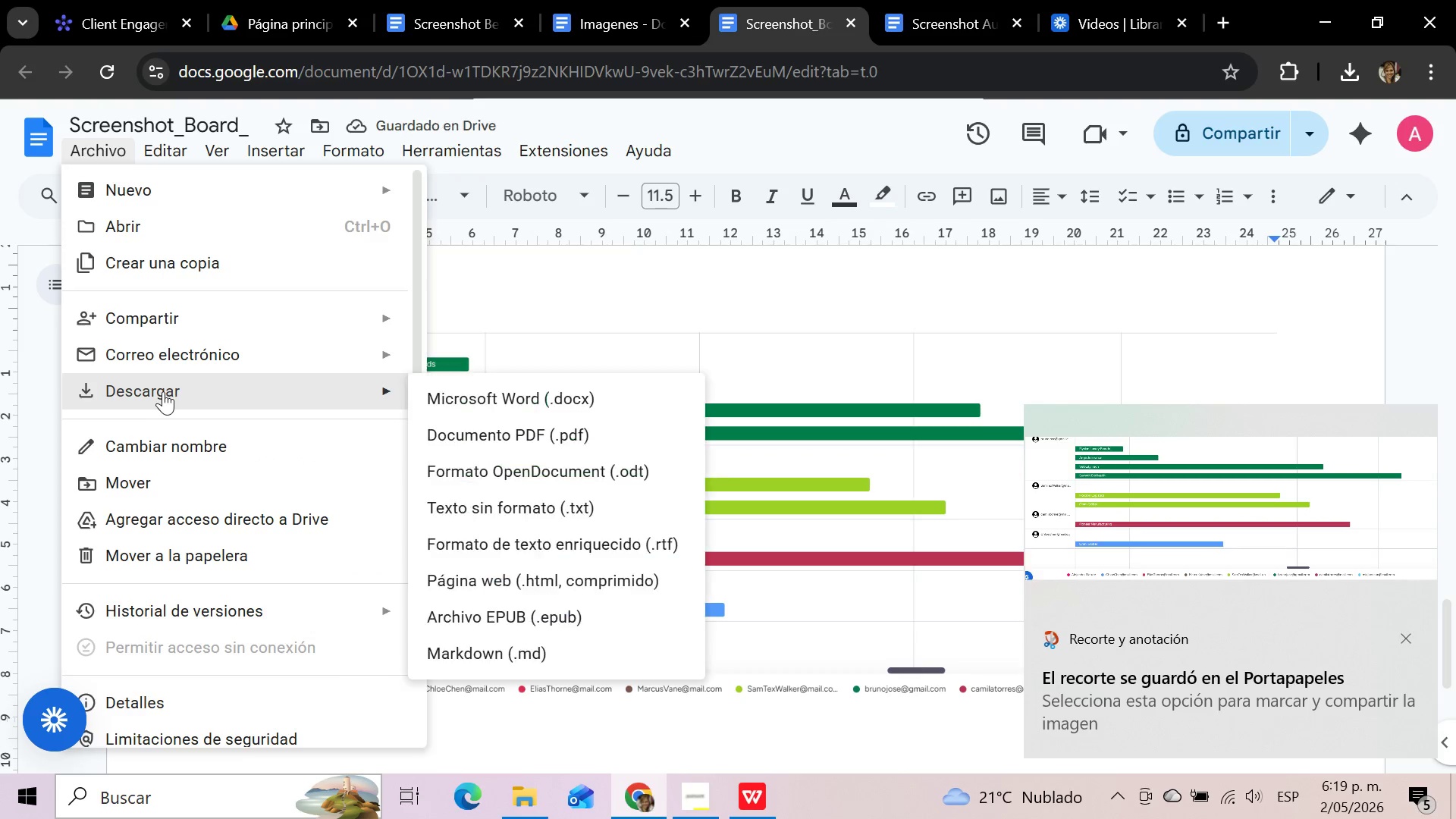 
left_click([510, 431])
 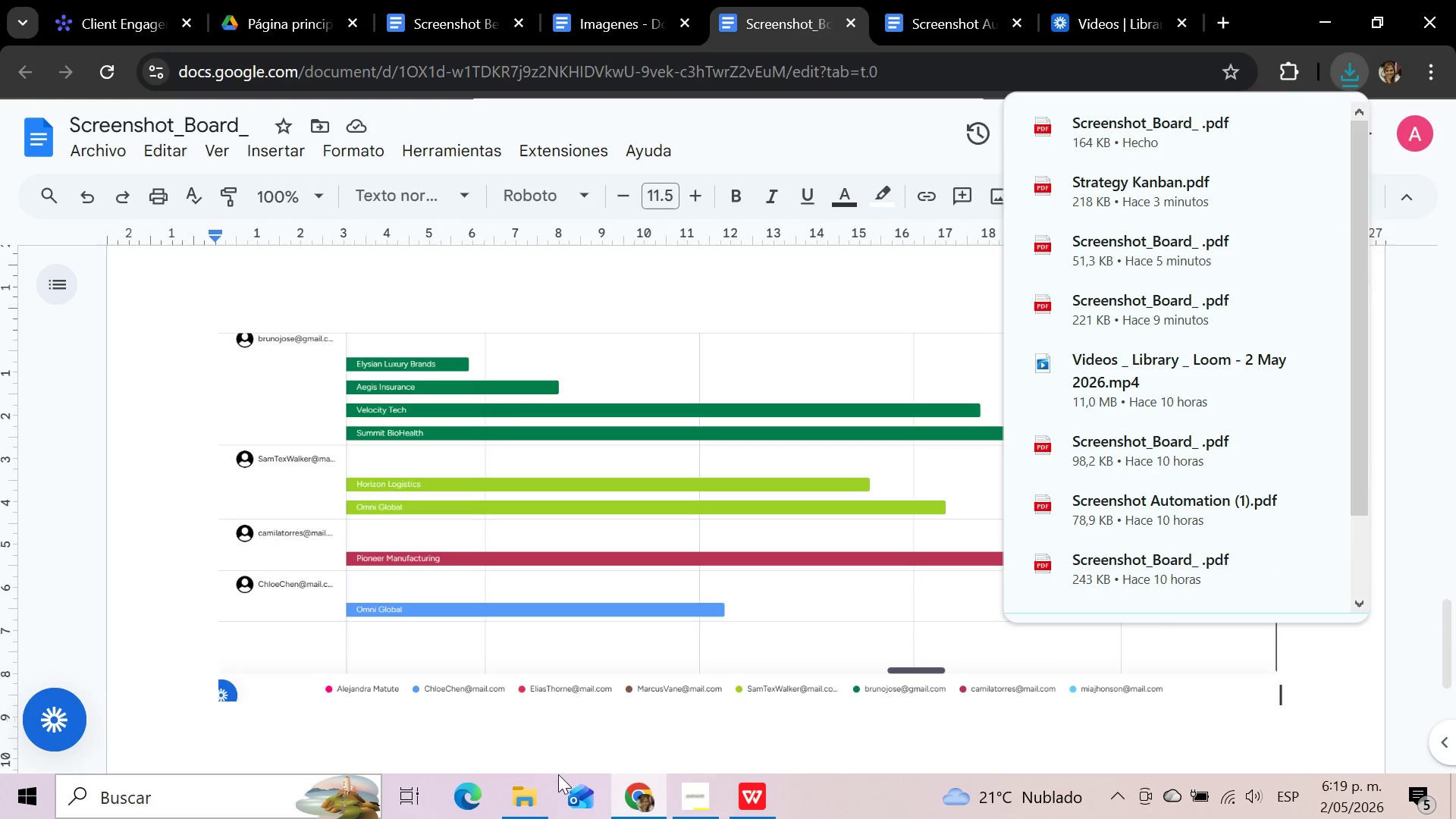 
left_click([517, 805])
 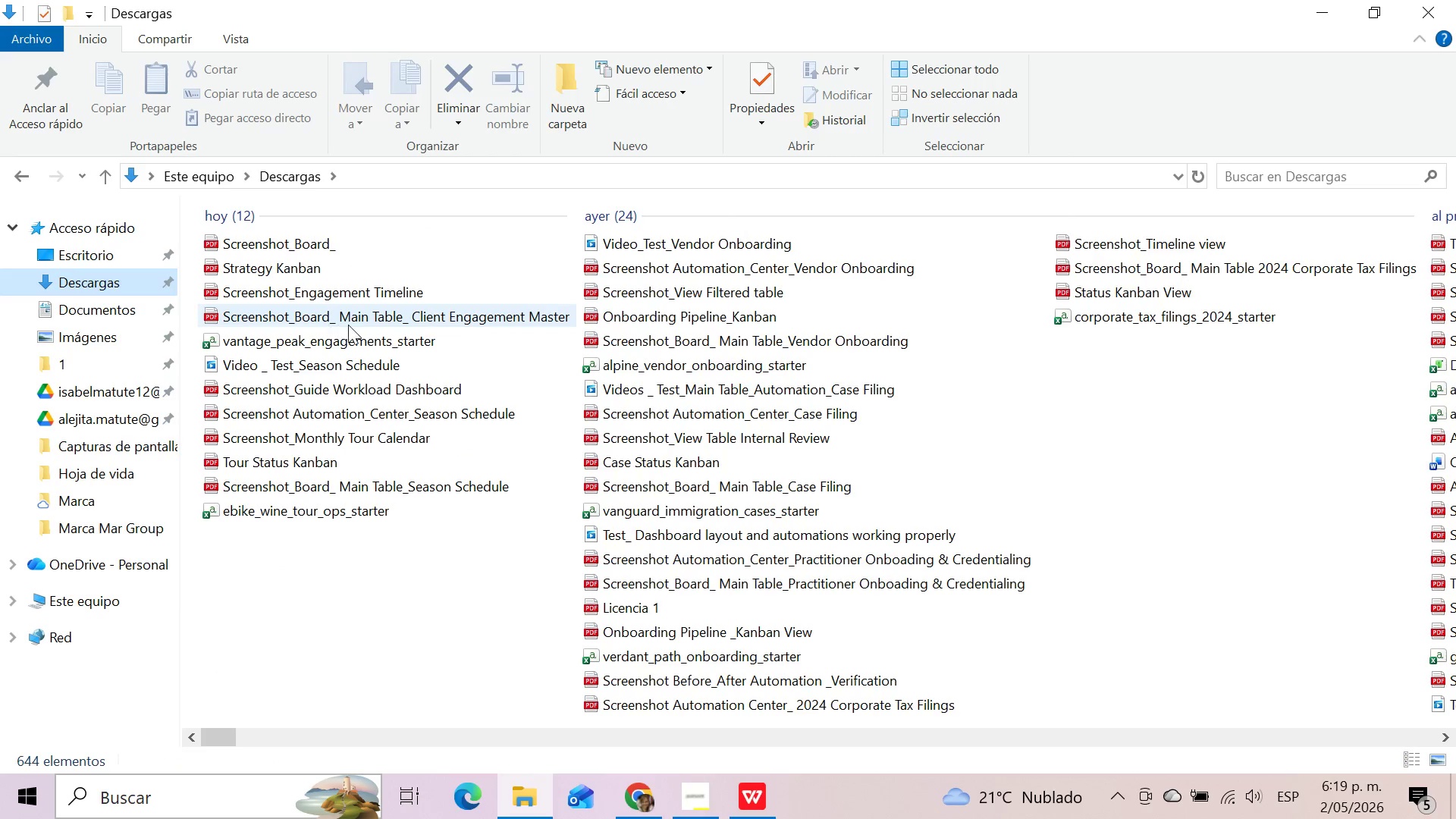 
left_click([353, 293])
 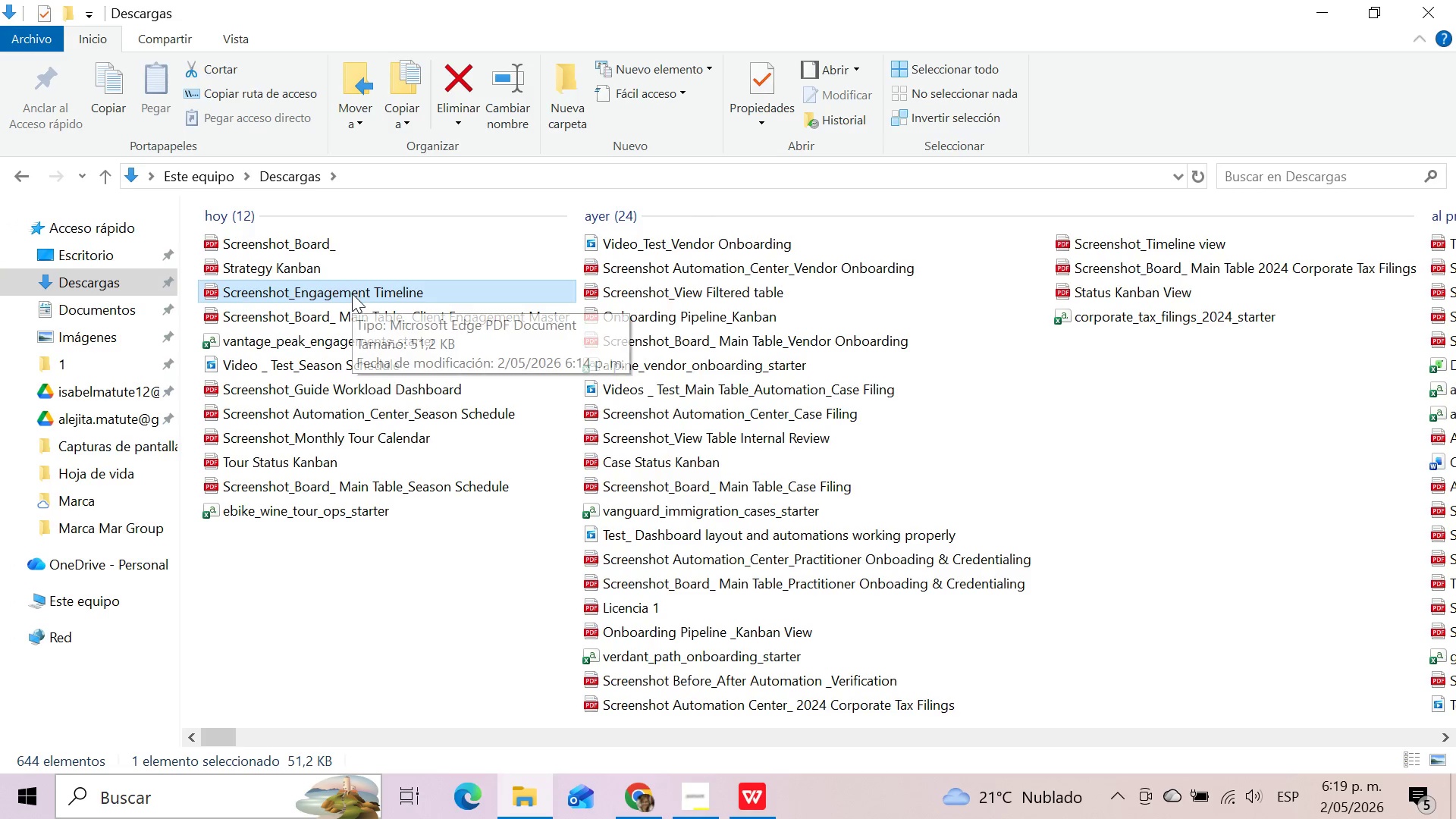 
key(Delete)
 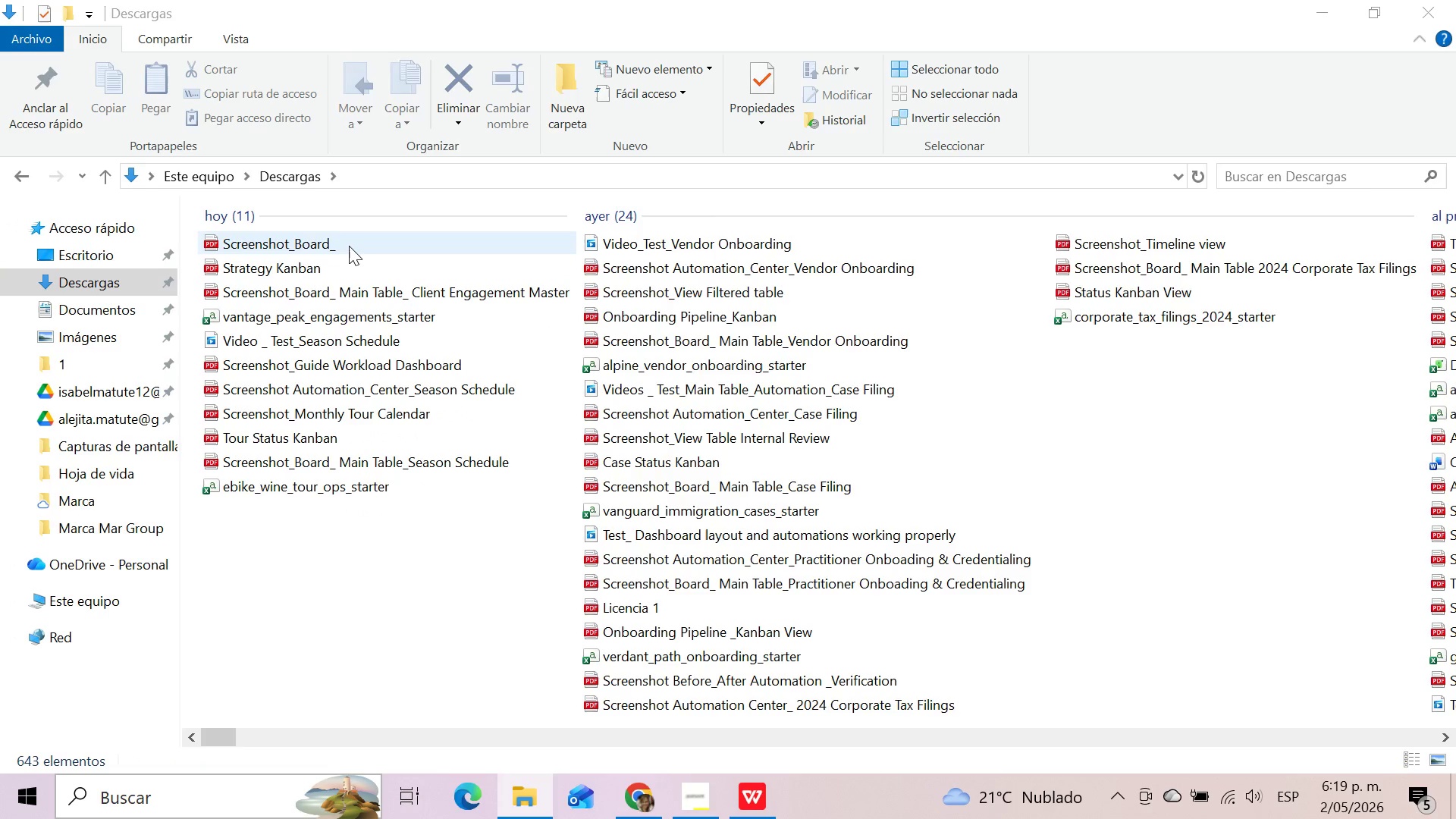 
left_click([349, 246])
 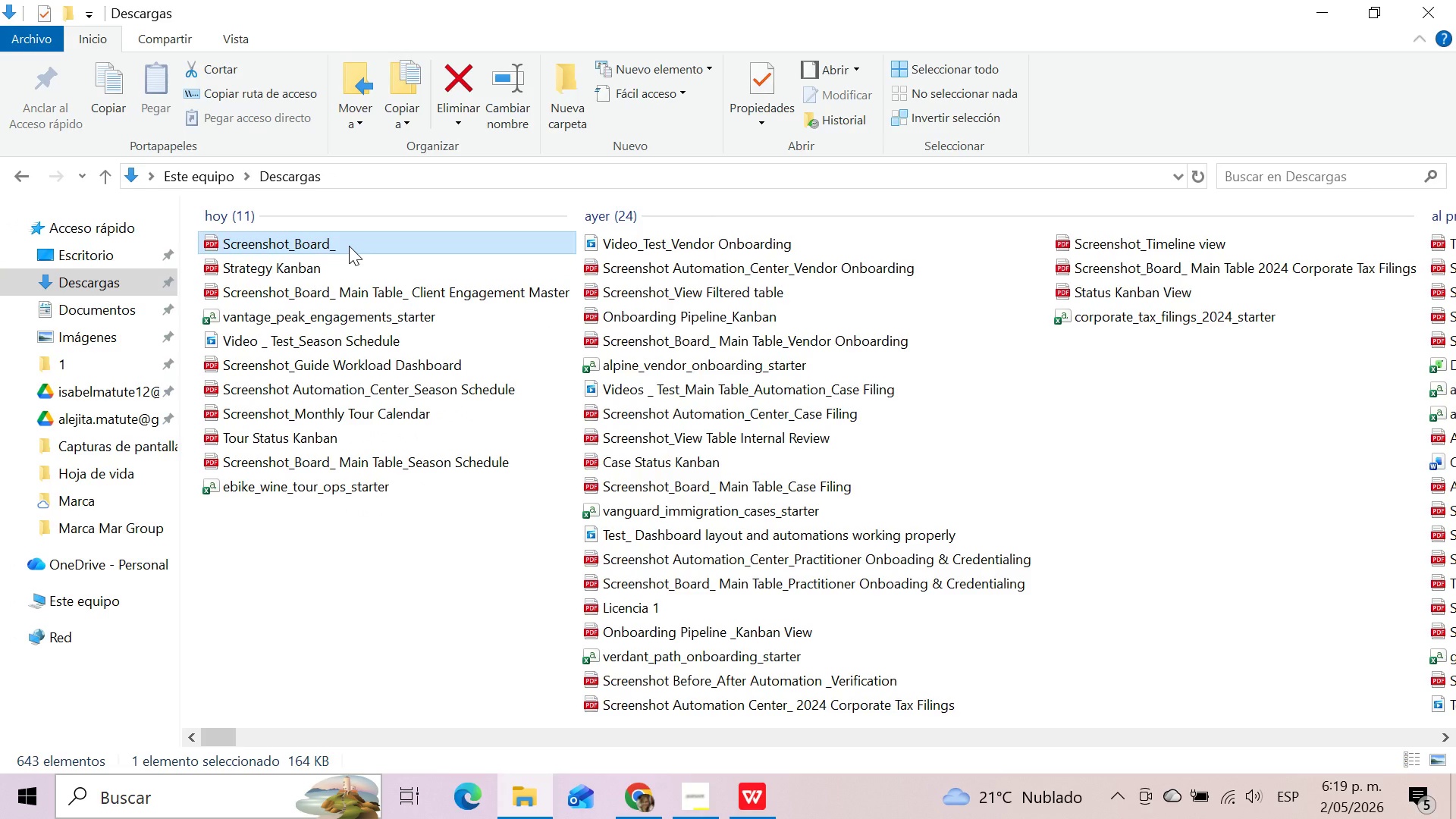 
key(F2)
 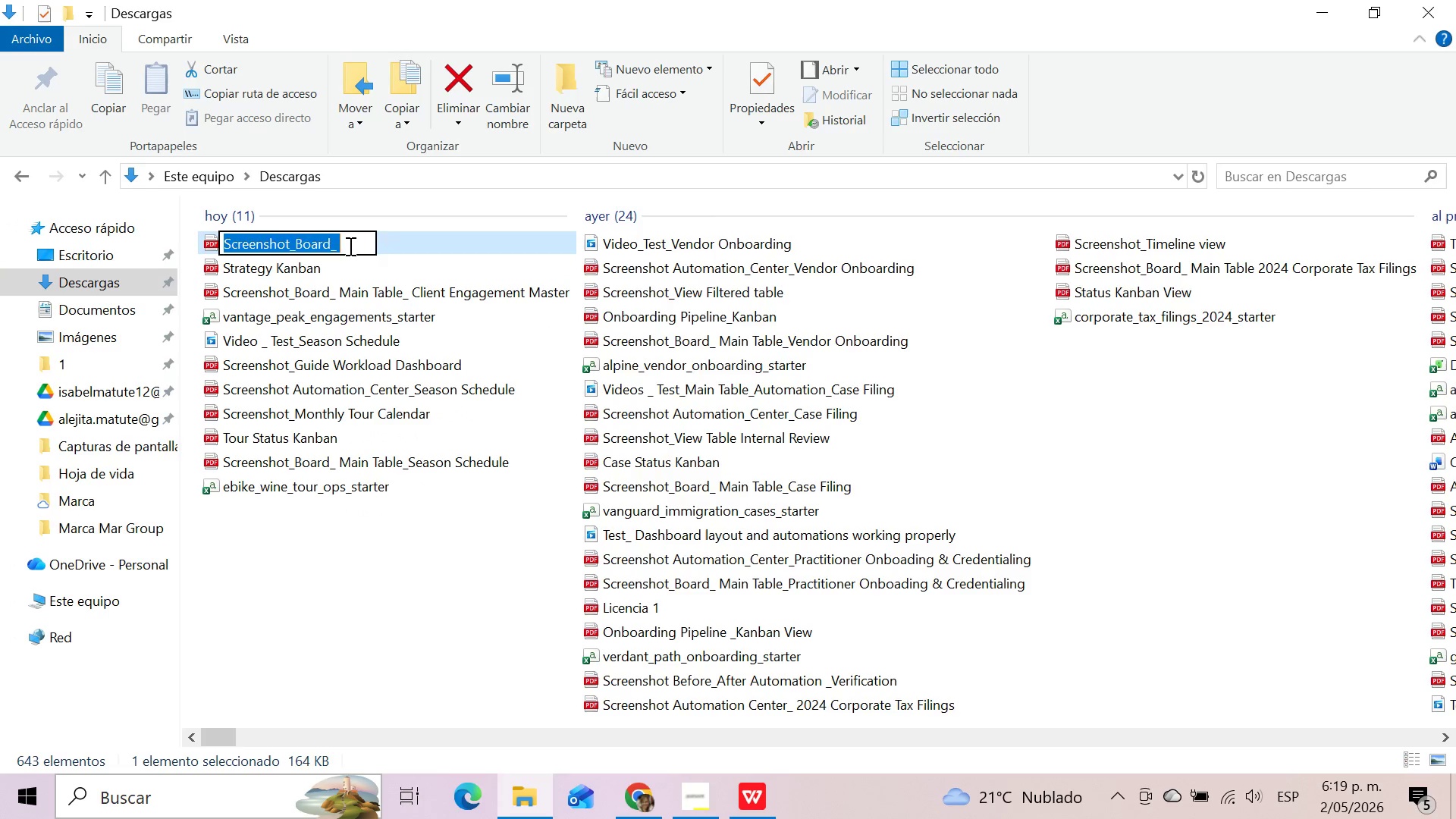 
left_click([349, 246])
 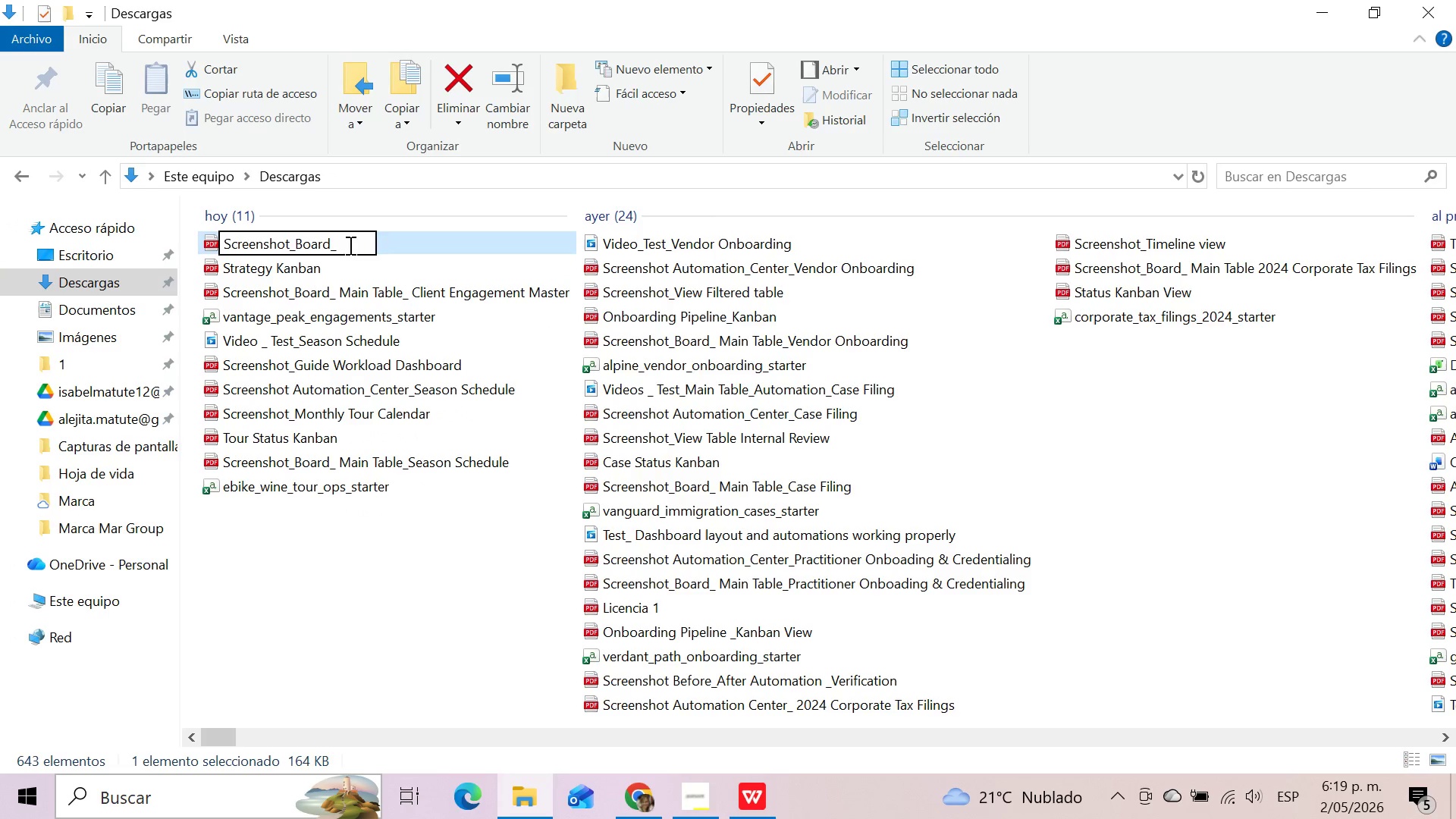 
key(Backspace)
key(Backspace)
key(Backspace)
key(Backspace)
key(Backspace)
key(Backspace)
key(Backspace)
type(Egagement Timeline for )
 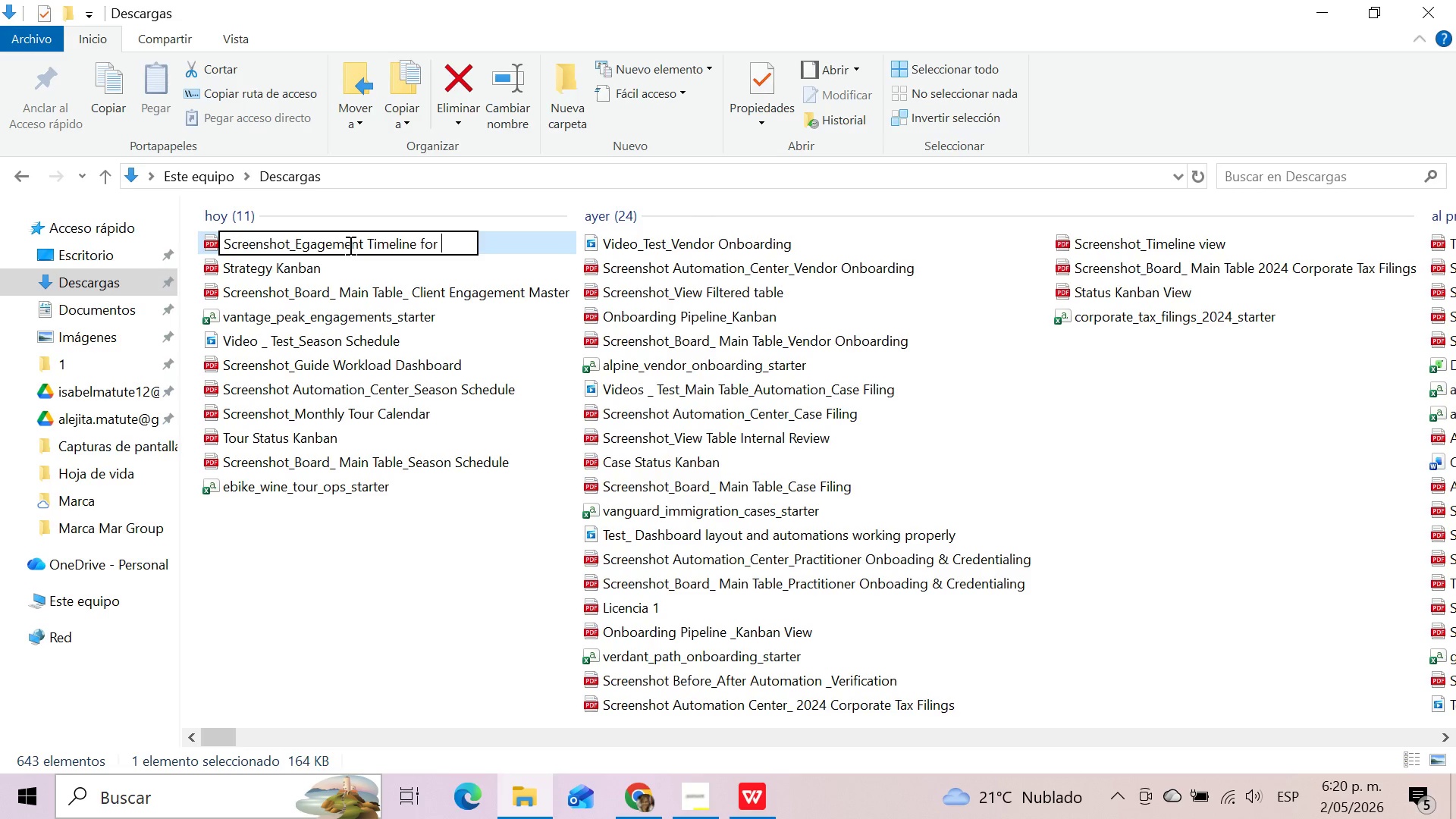 
scroll: coordinate [349, 245], scroll_direction: up, amount: 3.0
 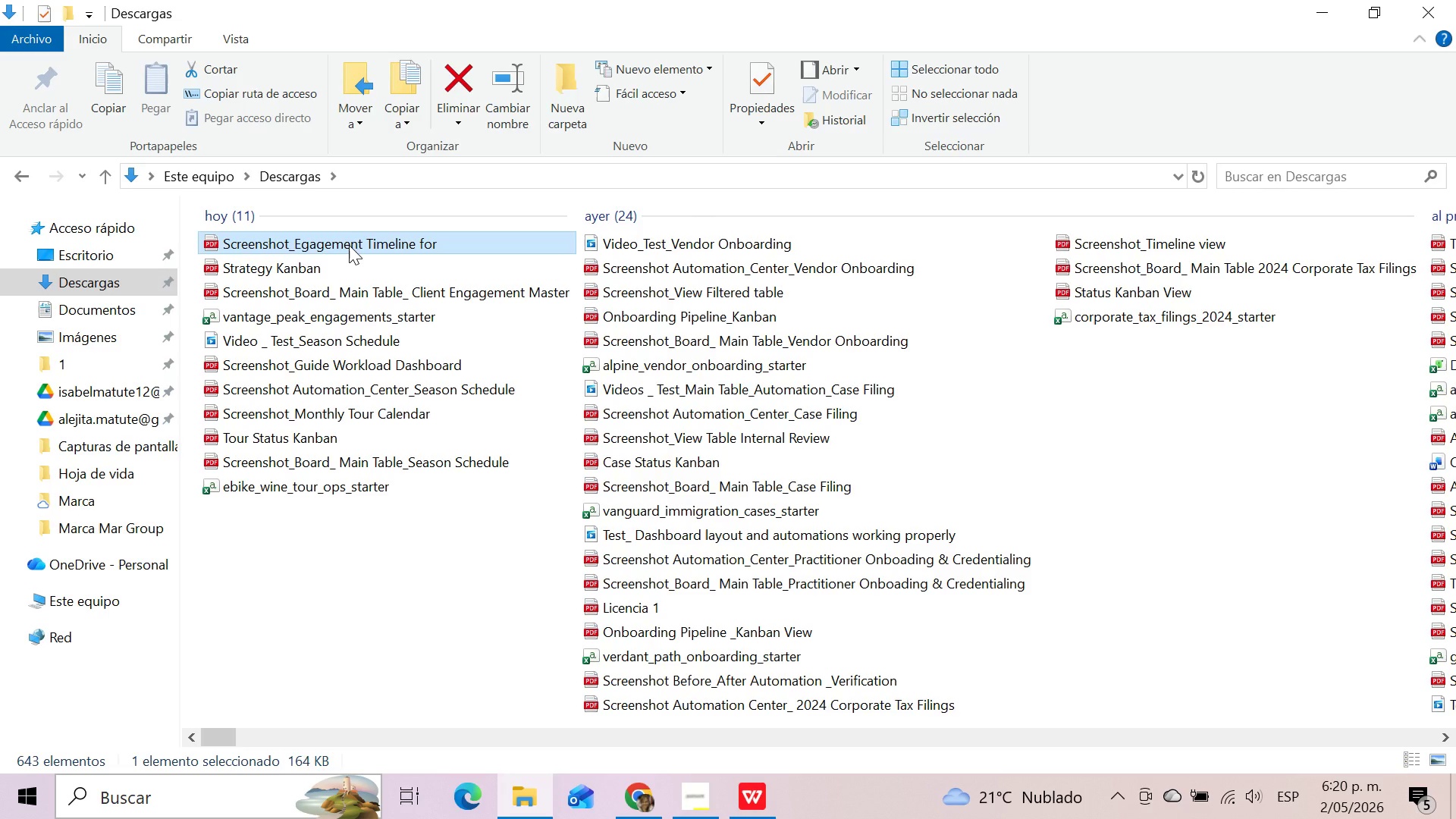 
key(Backspace)
 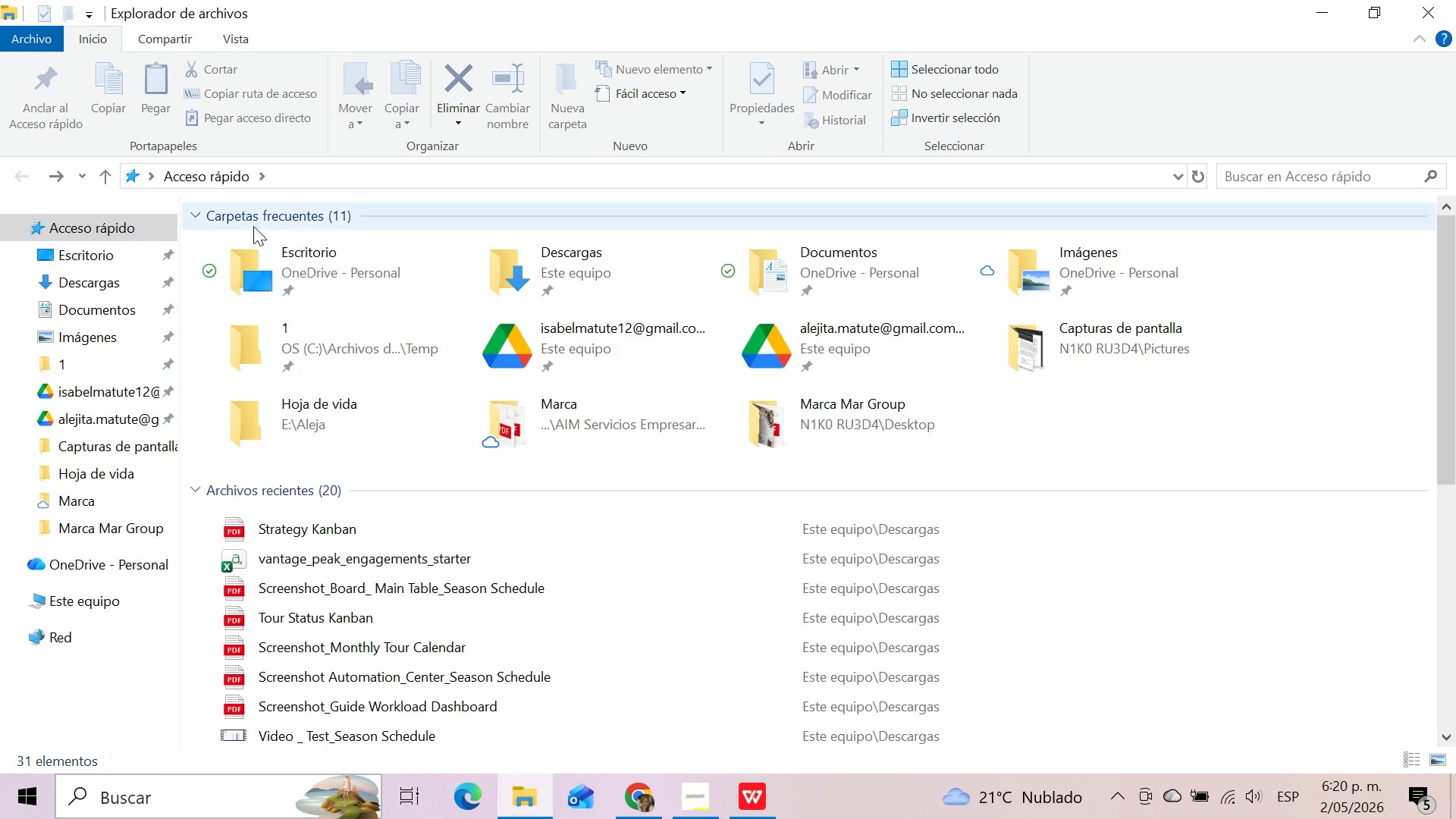 
left_click([108, 283])
 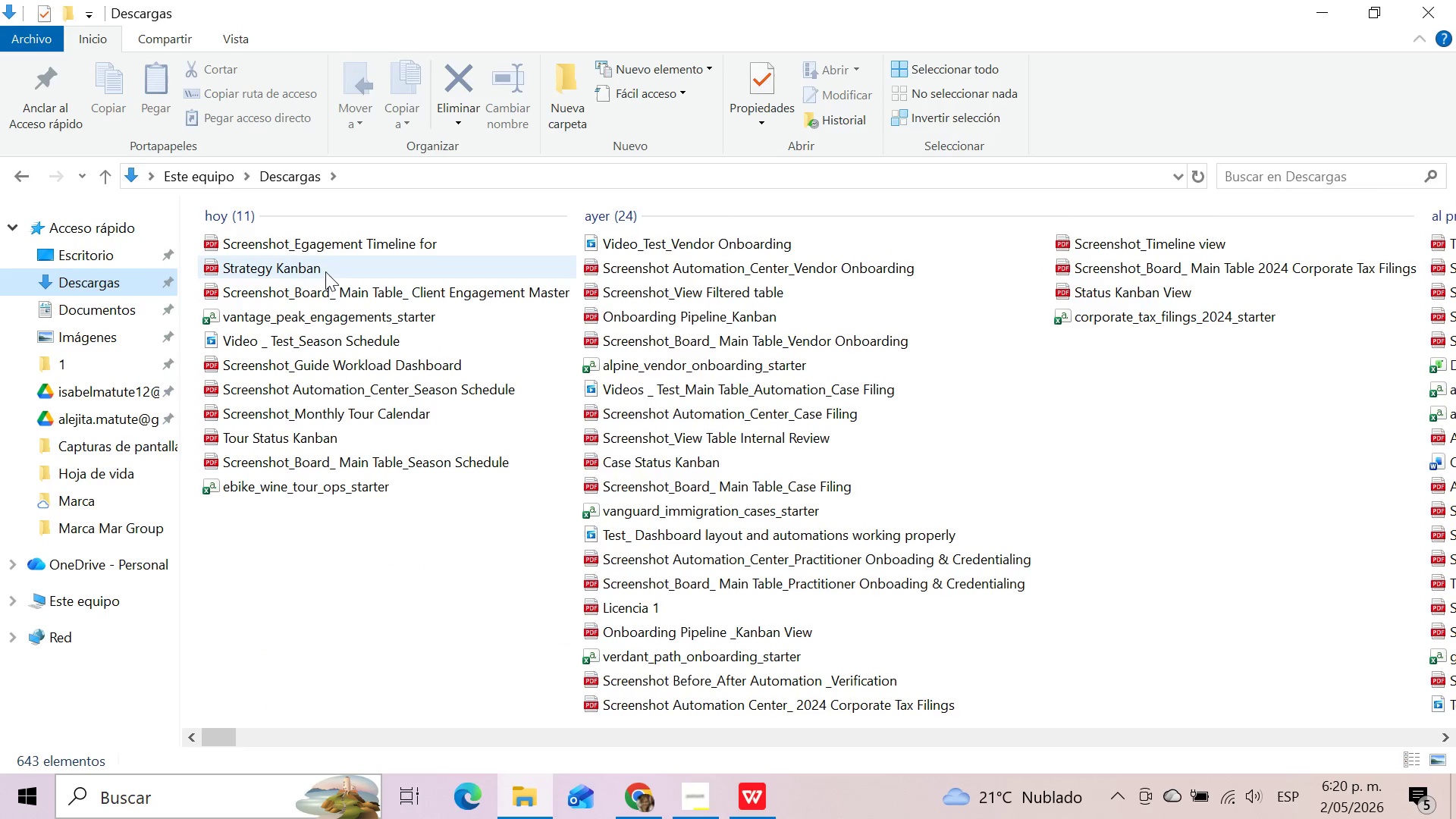 
left_click([331, 247])
 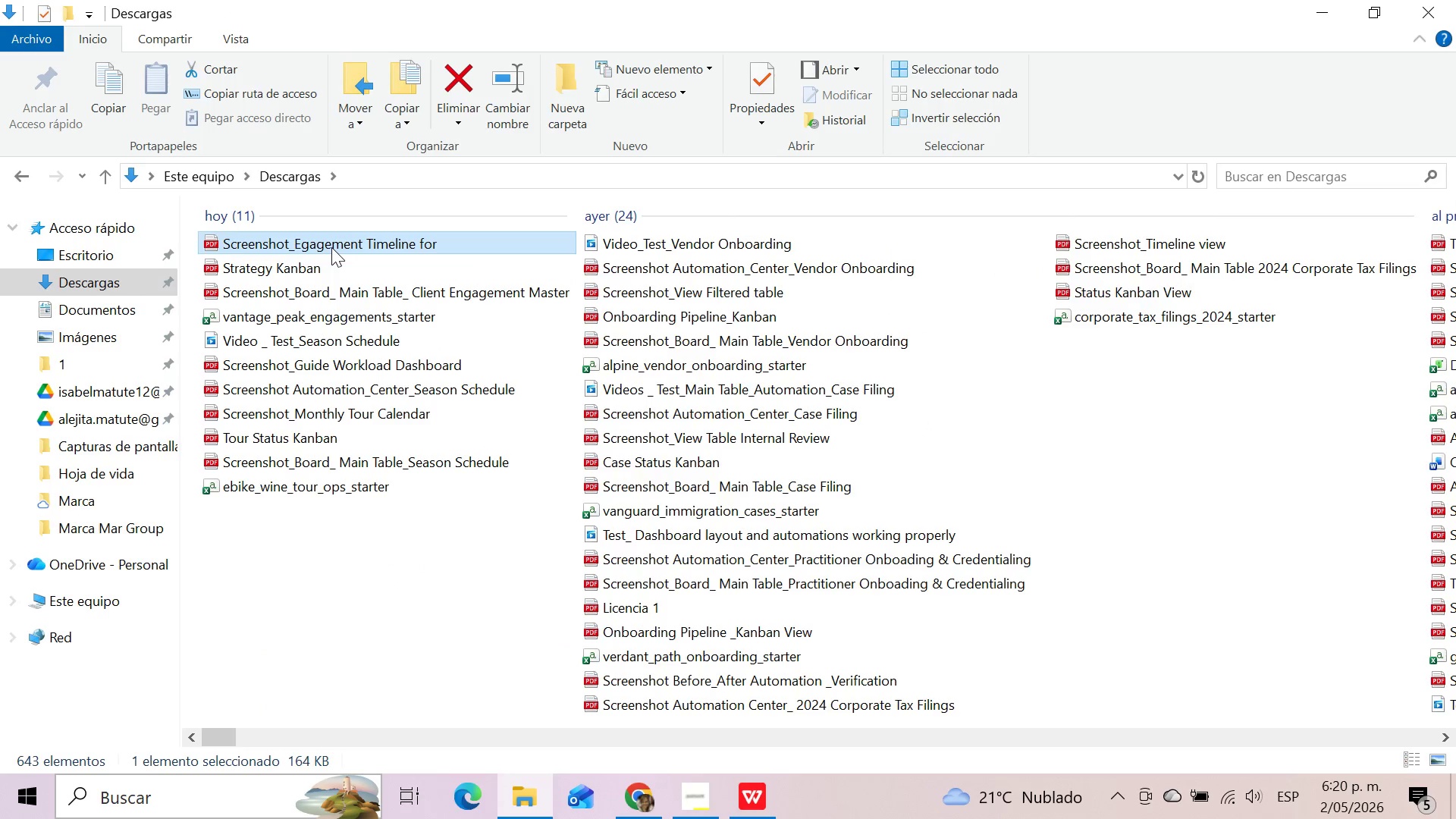 
key(F2)
 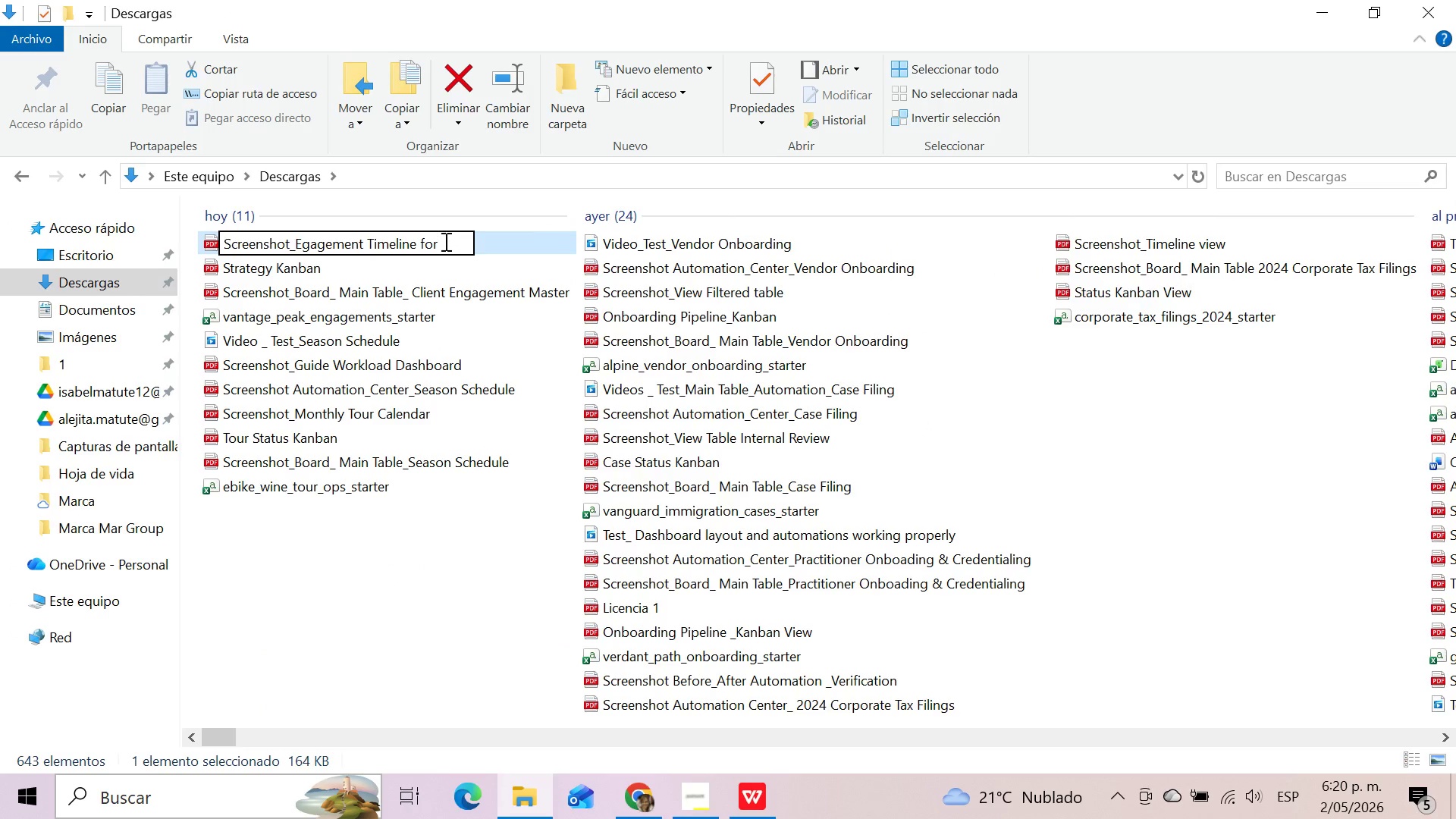 
left_click([435, 239])
 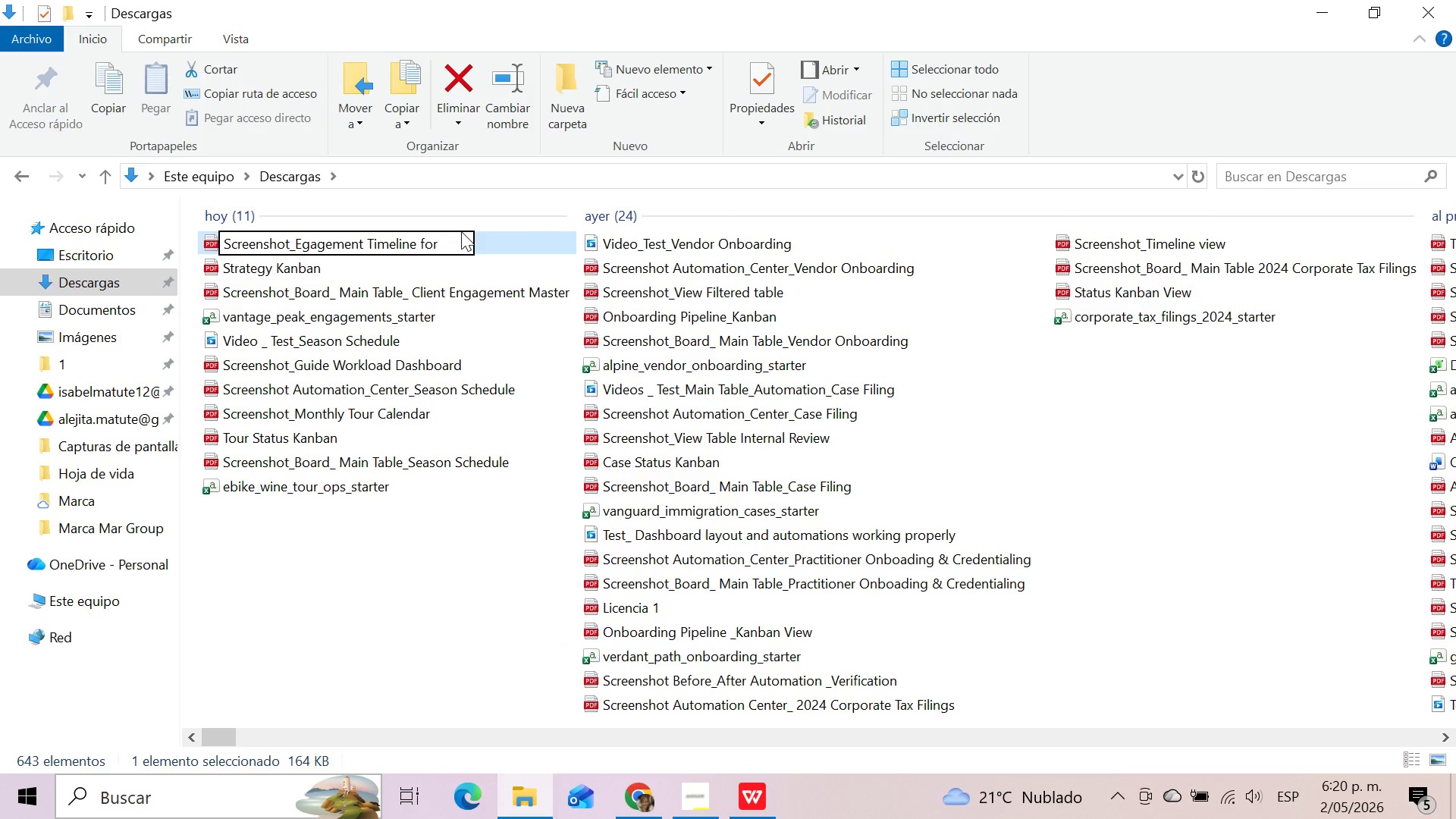 
key(Backspace)
key(Backspace)
key(Backspace)
type(by Consultant)
 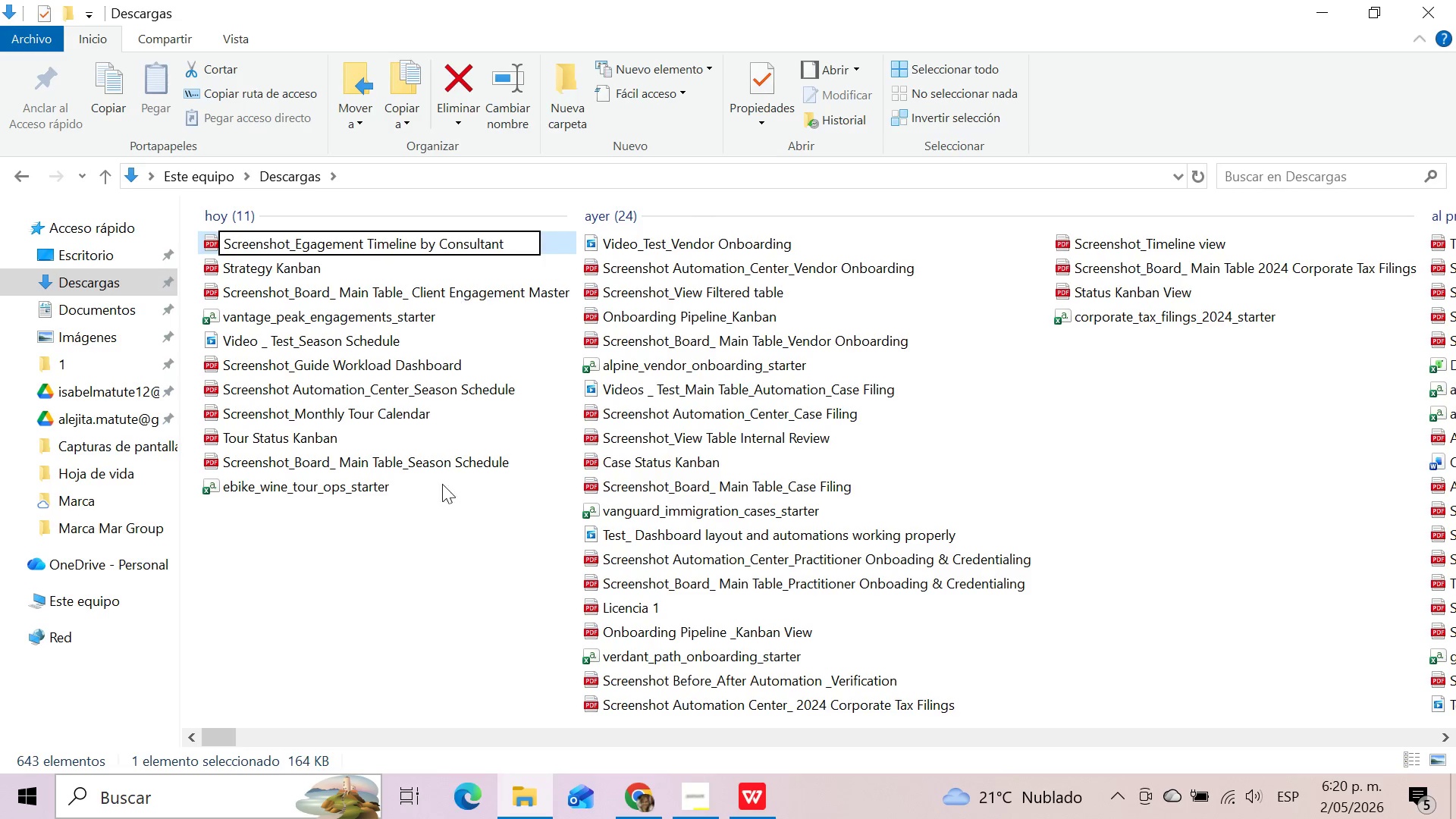 
left_click([433, 544])
 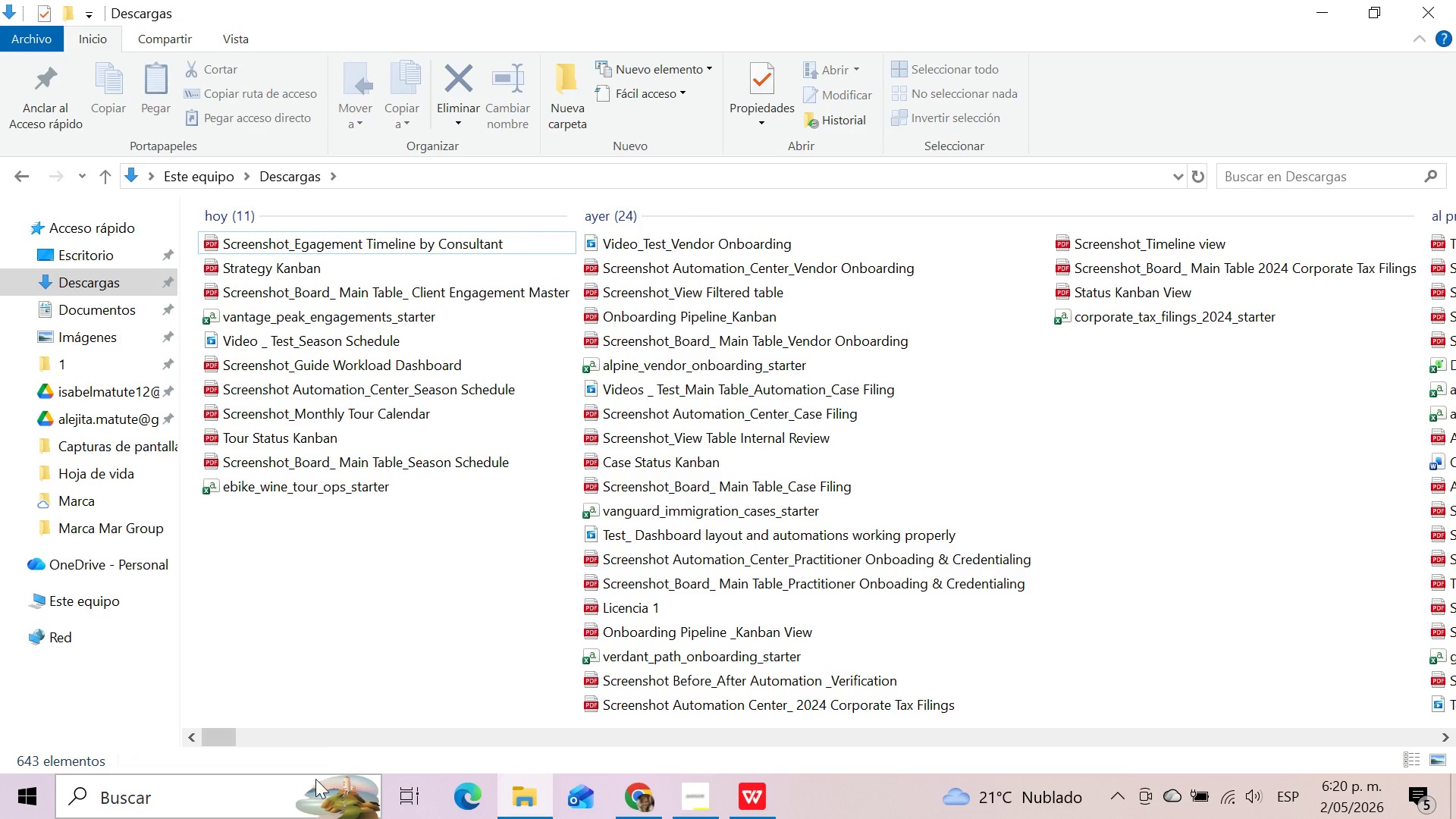 
left_click([639, 794])
 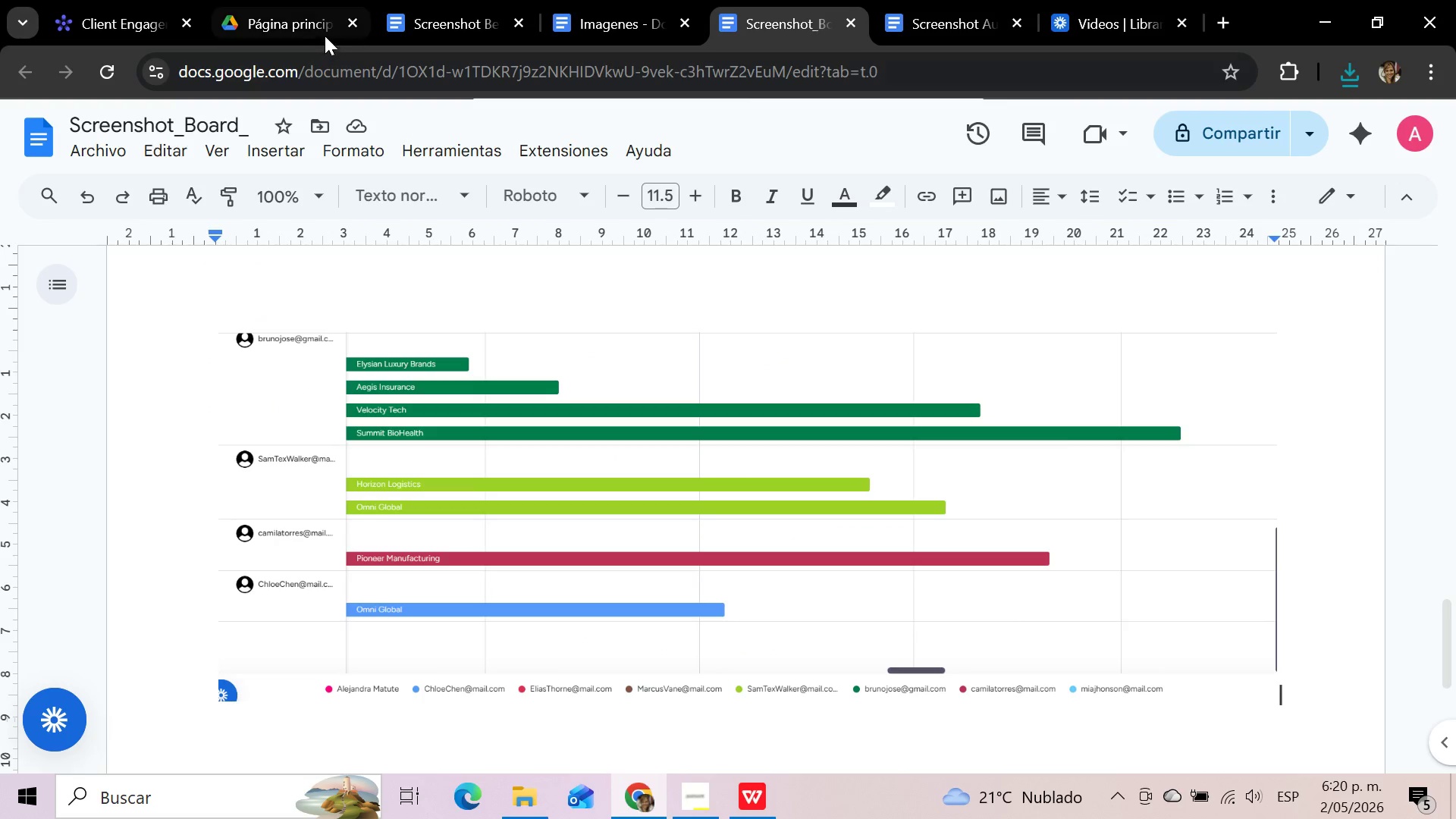 
left_click([152, 0])
 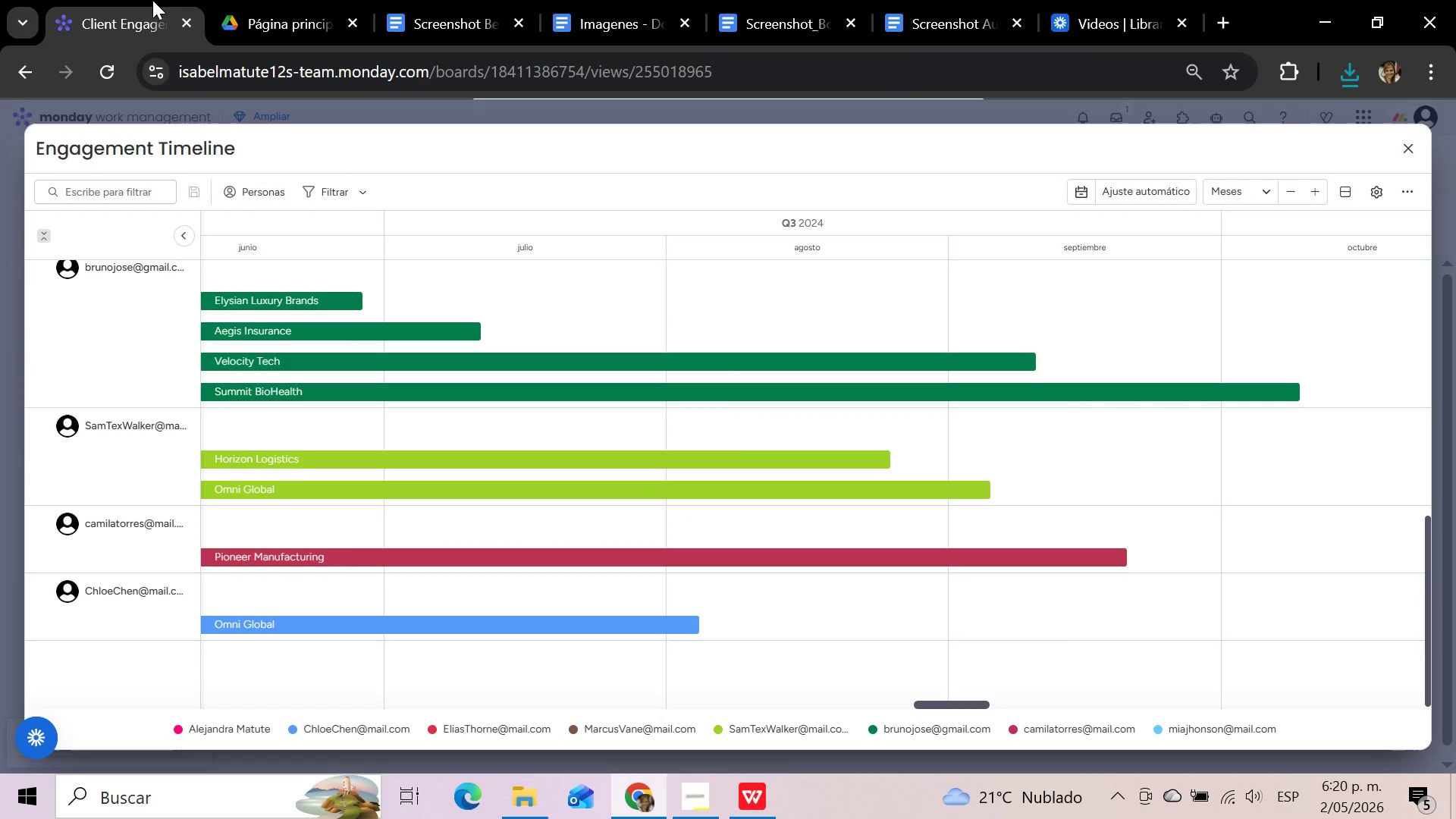 
wait(5.95)
 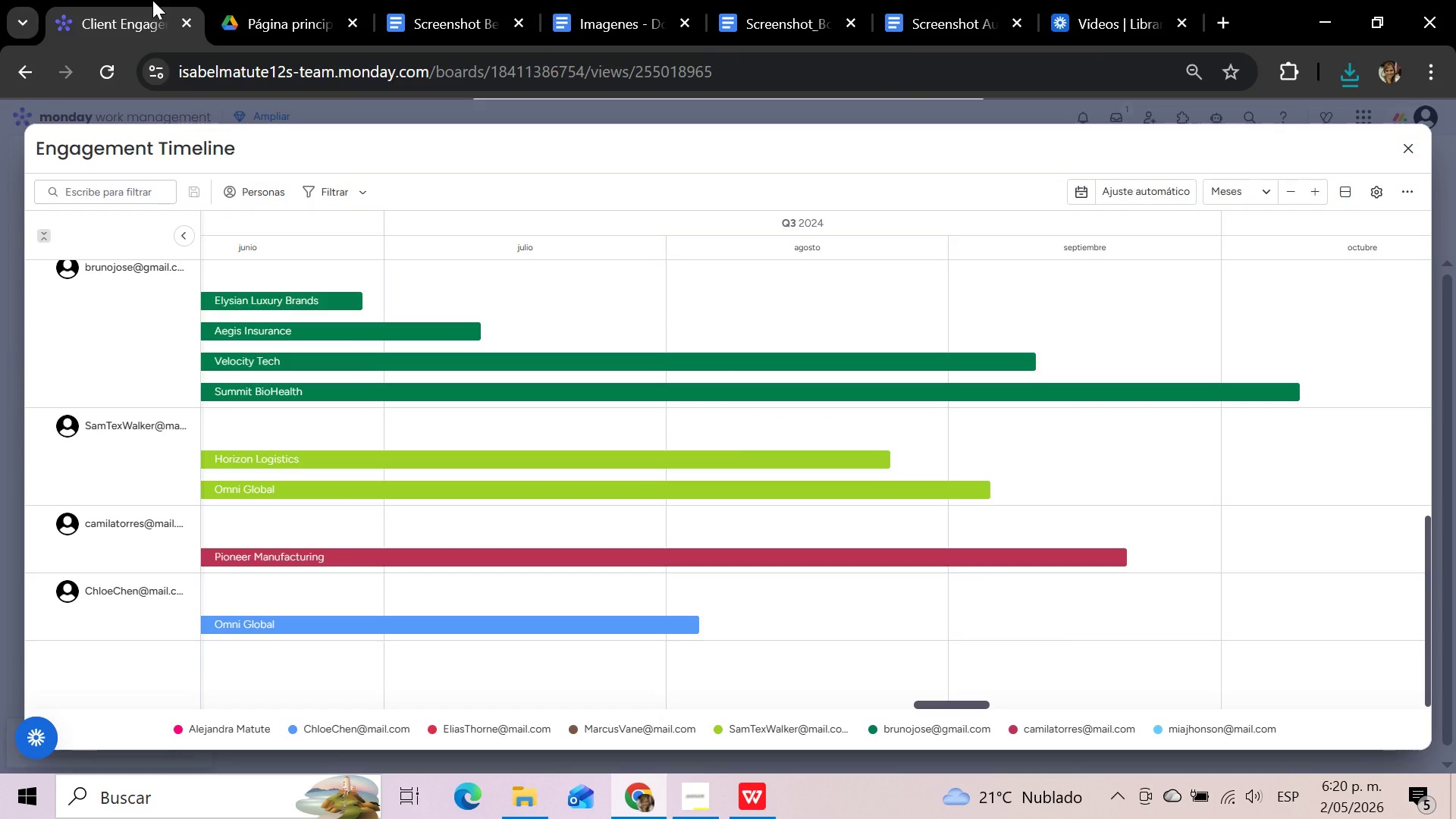 
left_click([1410, 146])
 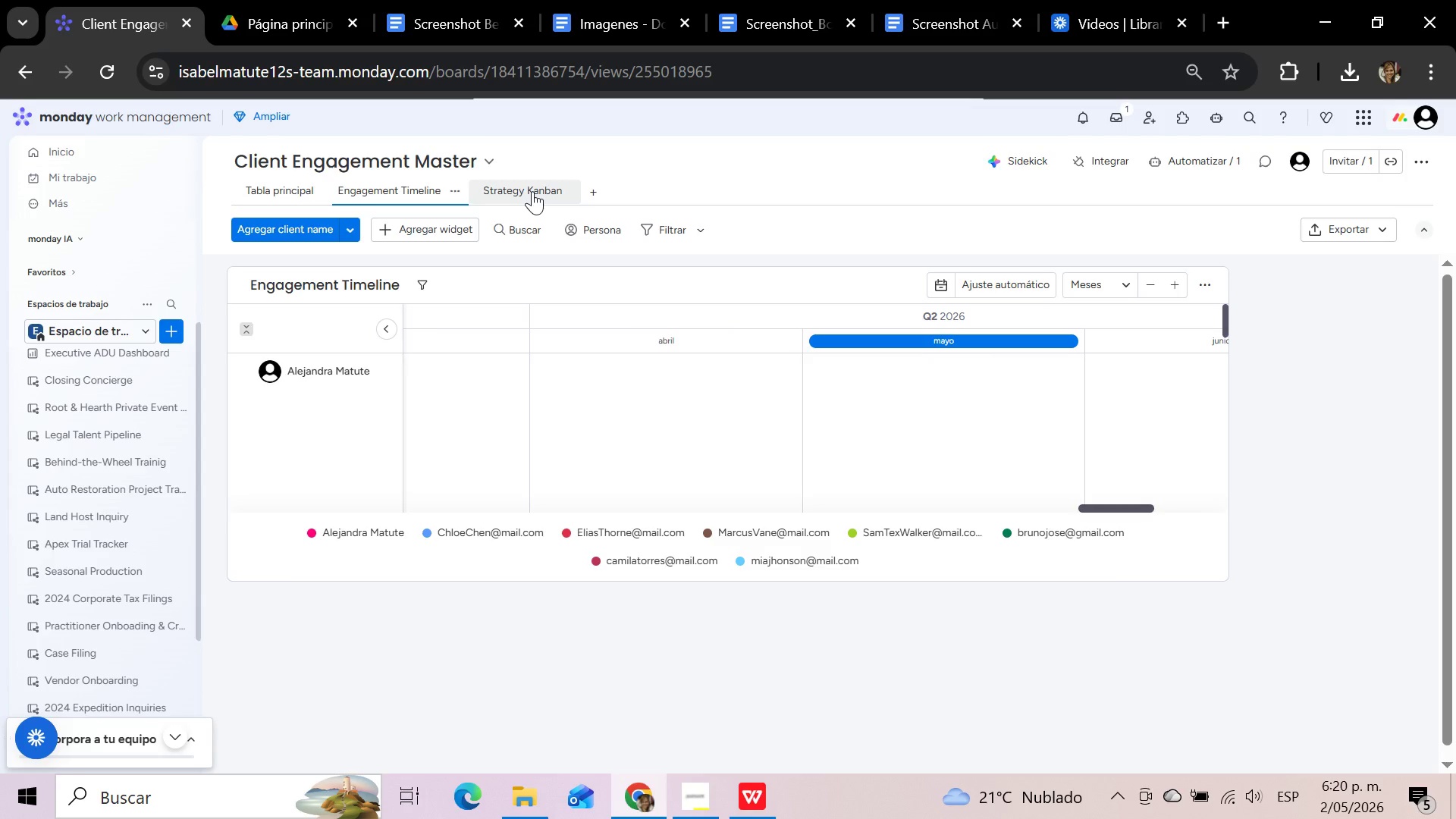 
wait(16.64)
 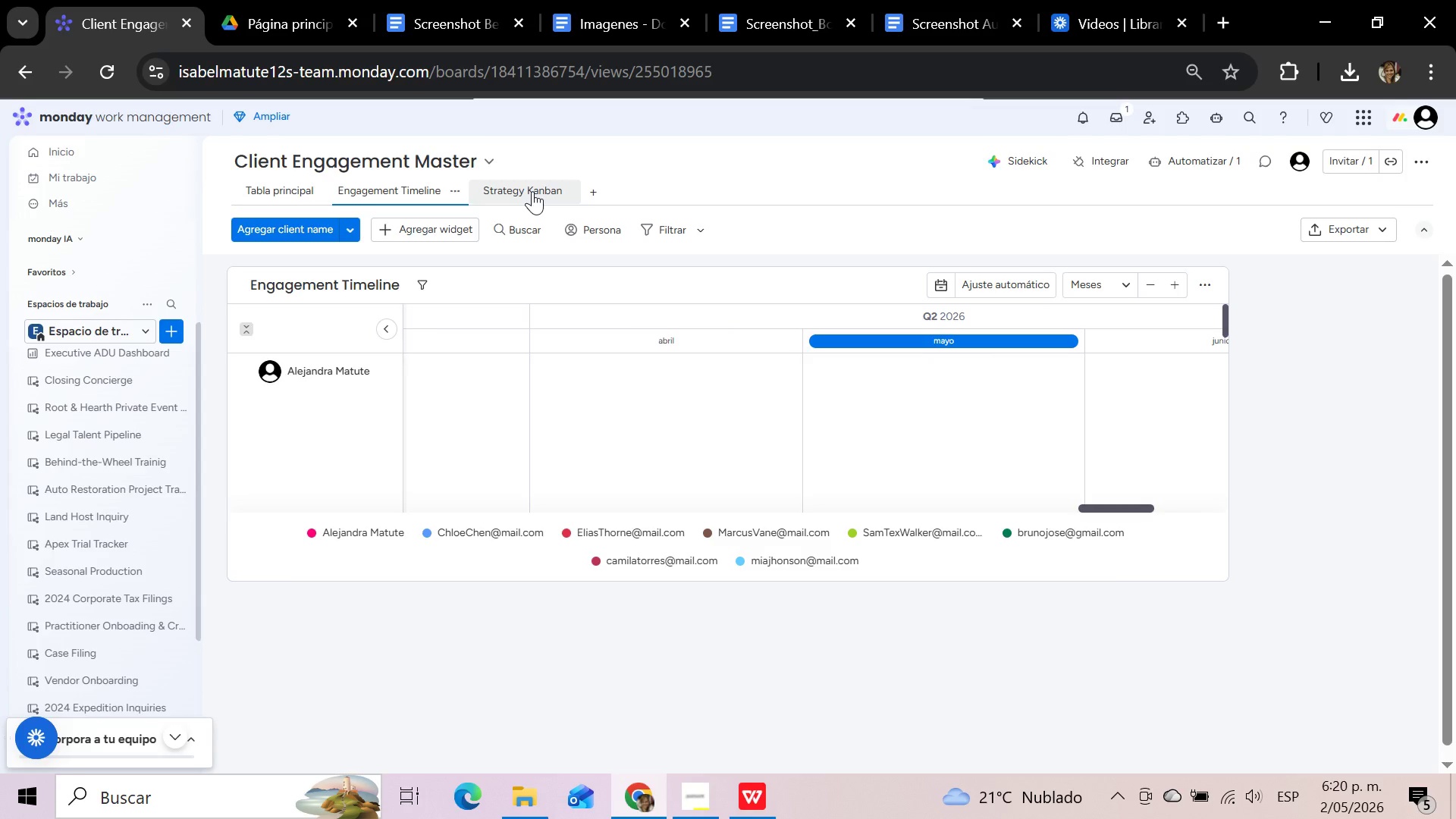 
left_click([284, 206])
 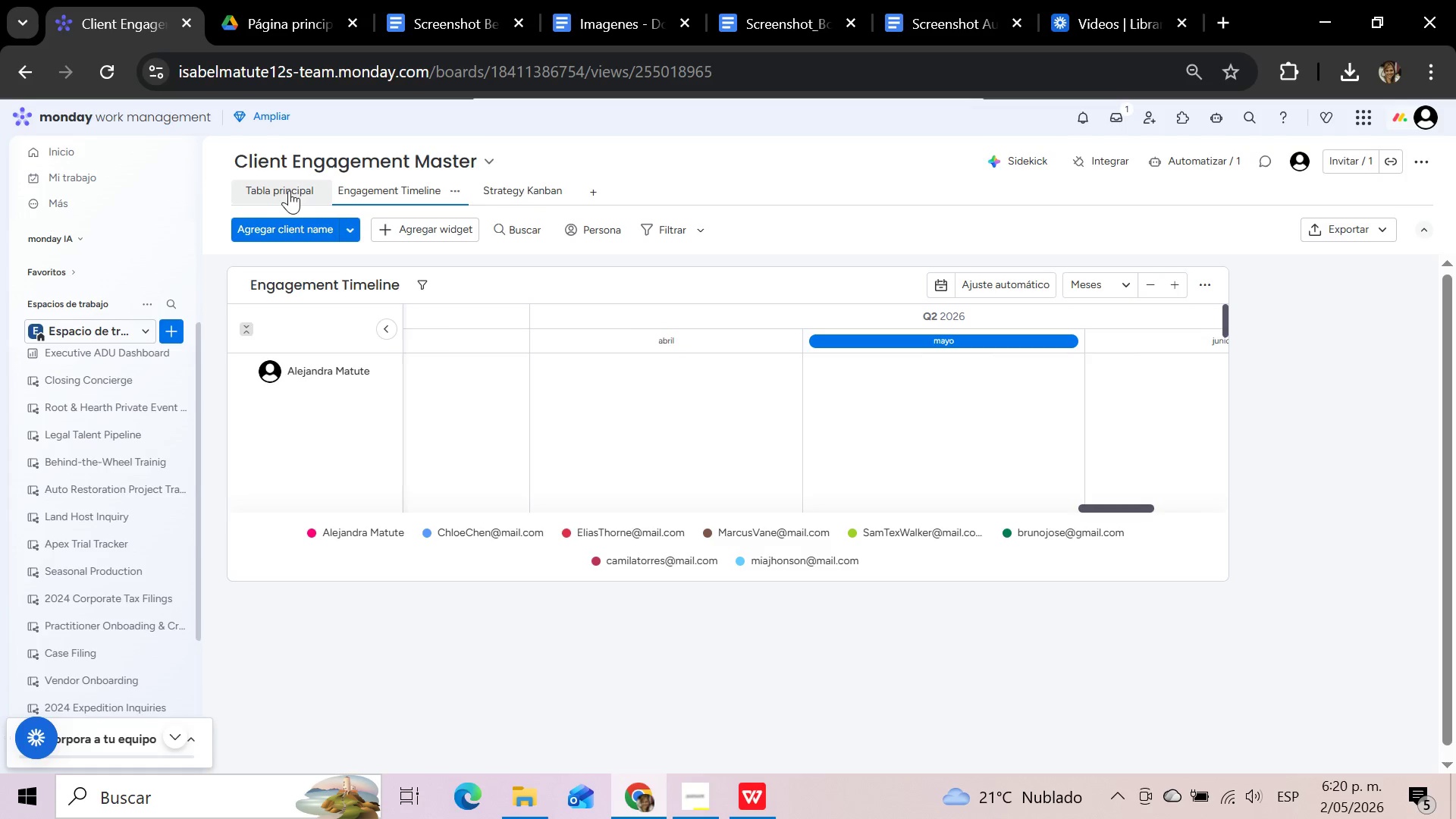 
left_click([289, 190])
 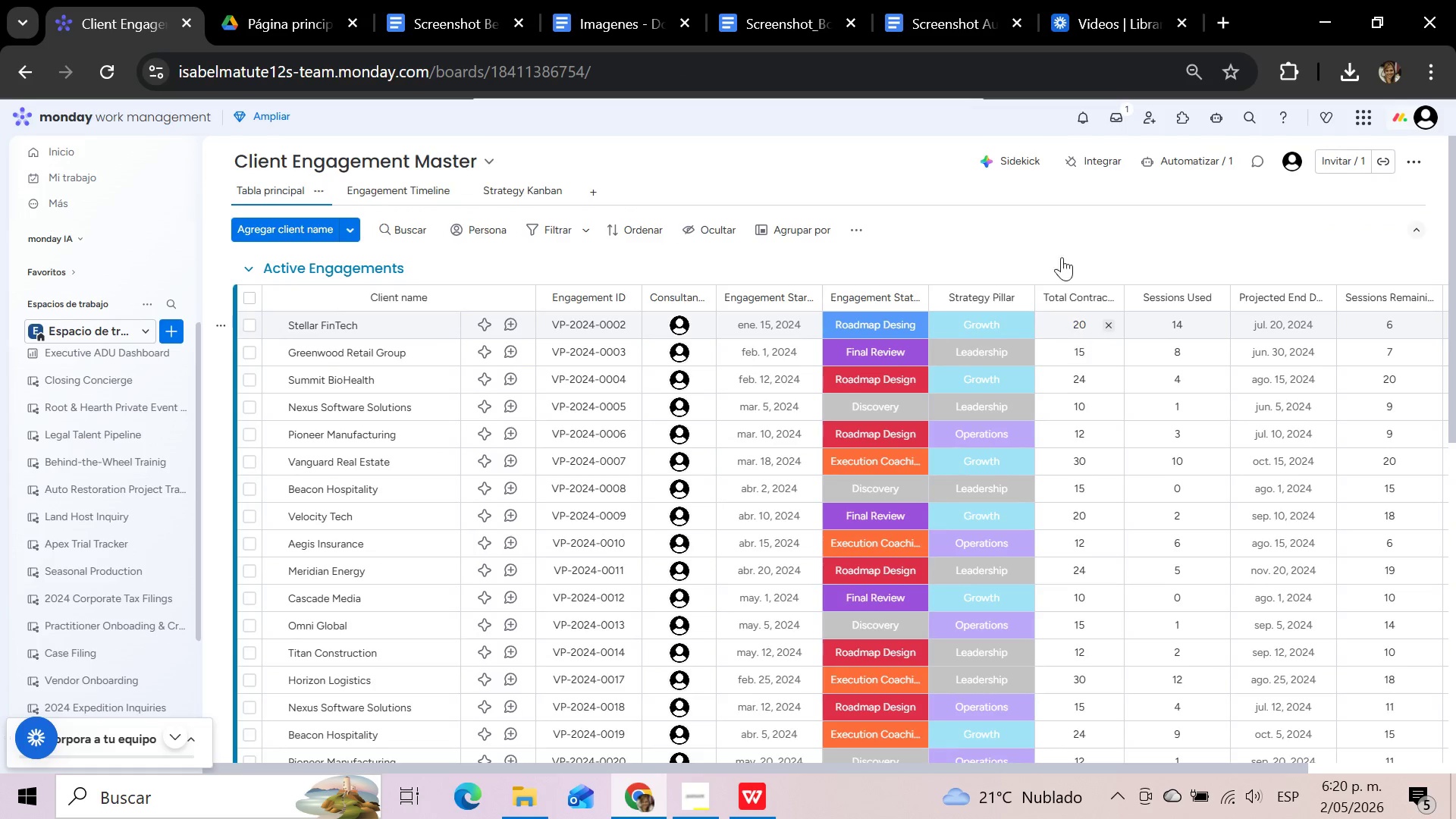 
left_click([1187, 153])
 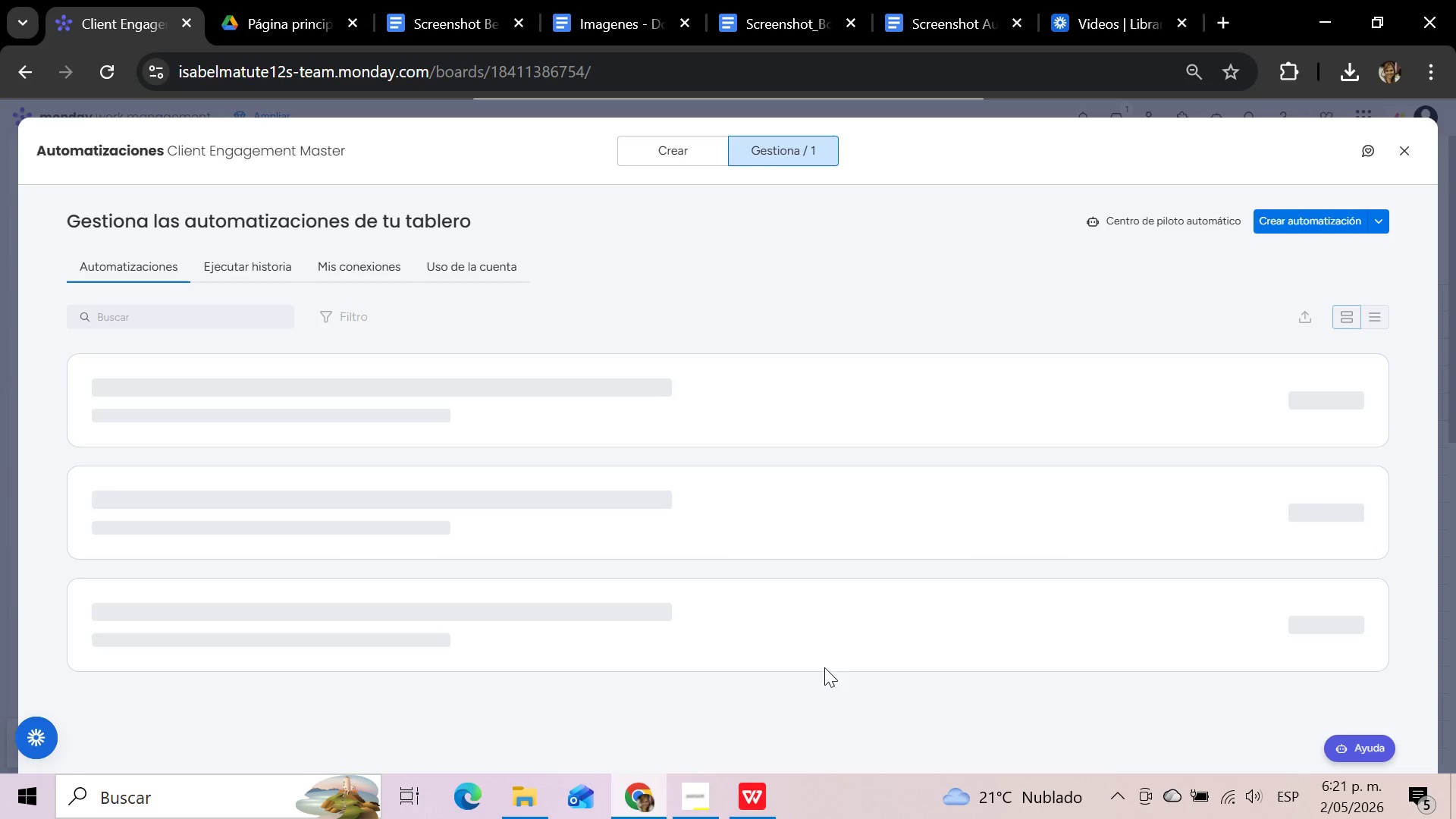 
wait(15.23)
 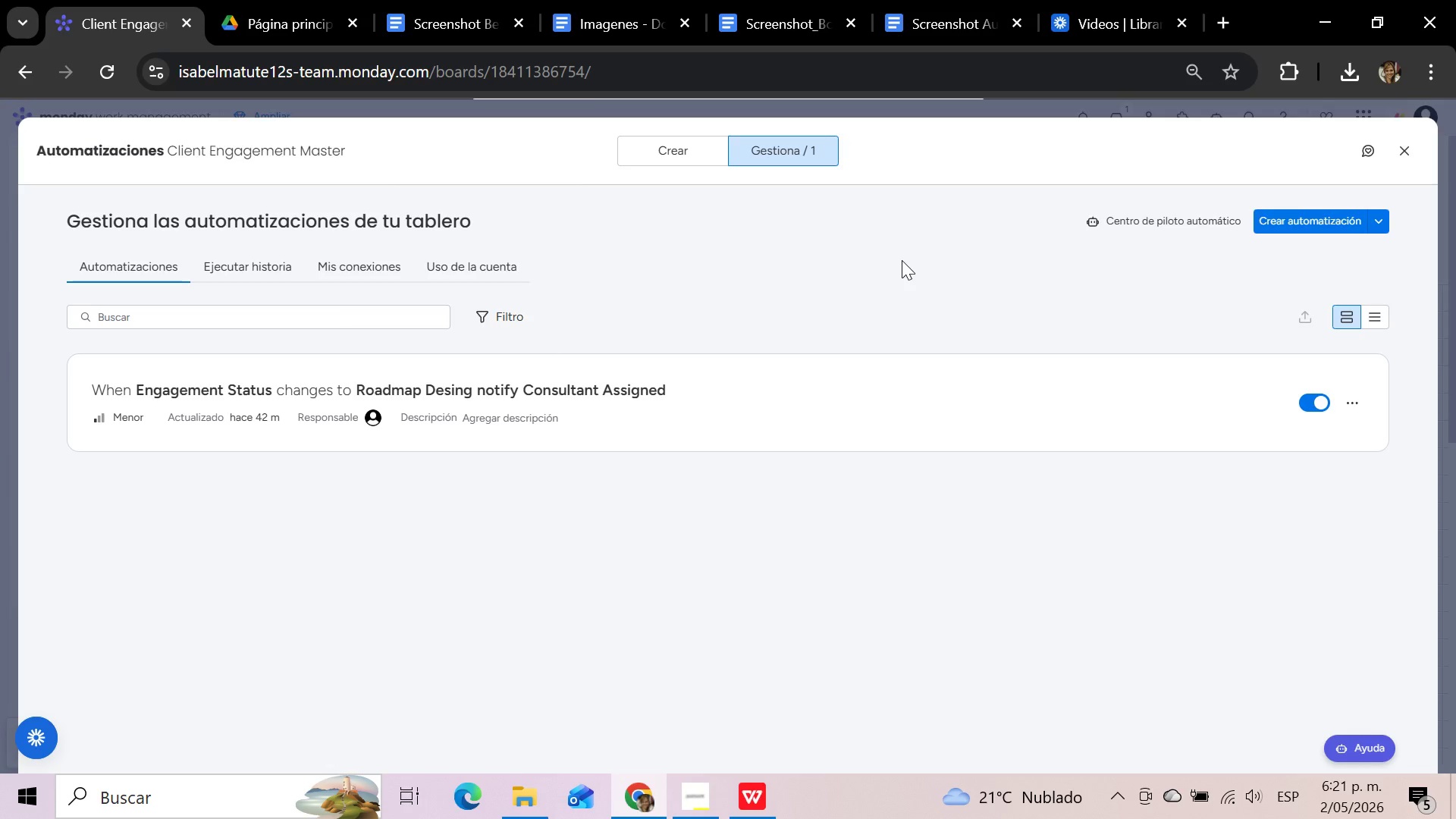 
key(Meta+Shift+S)
 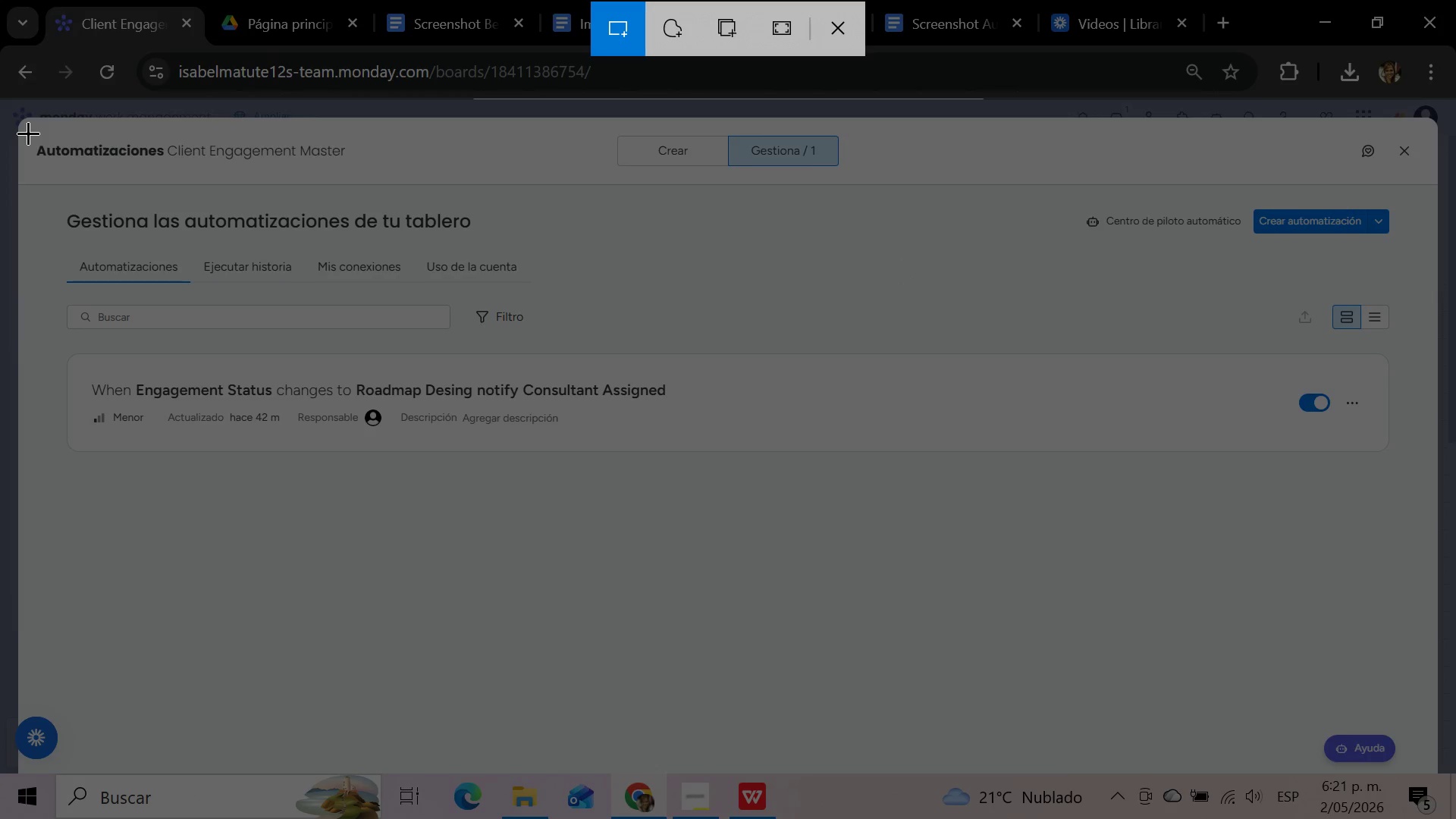 
left_click_drag(start_coordinate=[30, 137], to_coordinate=[354, 165])
 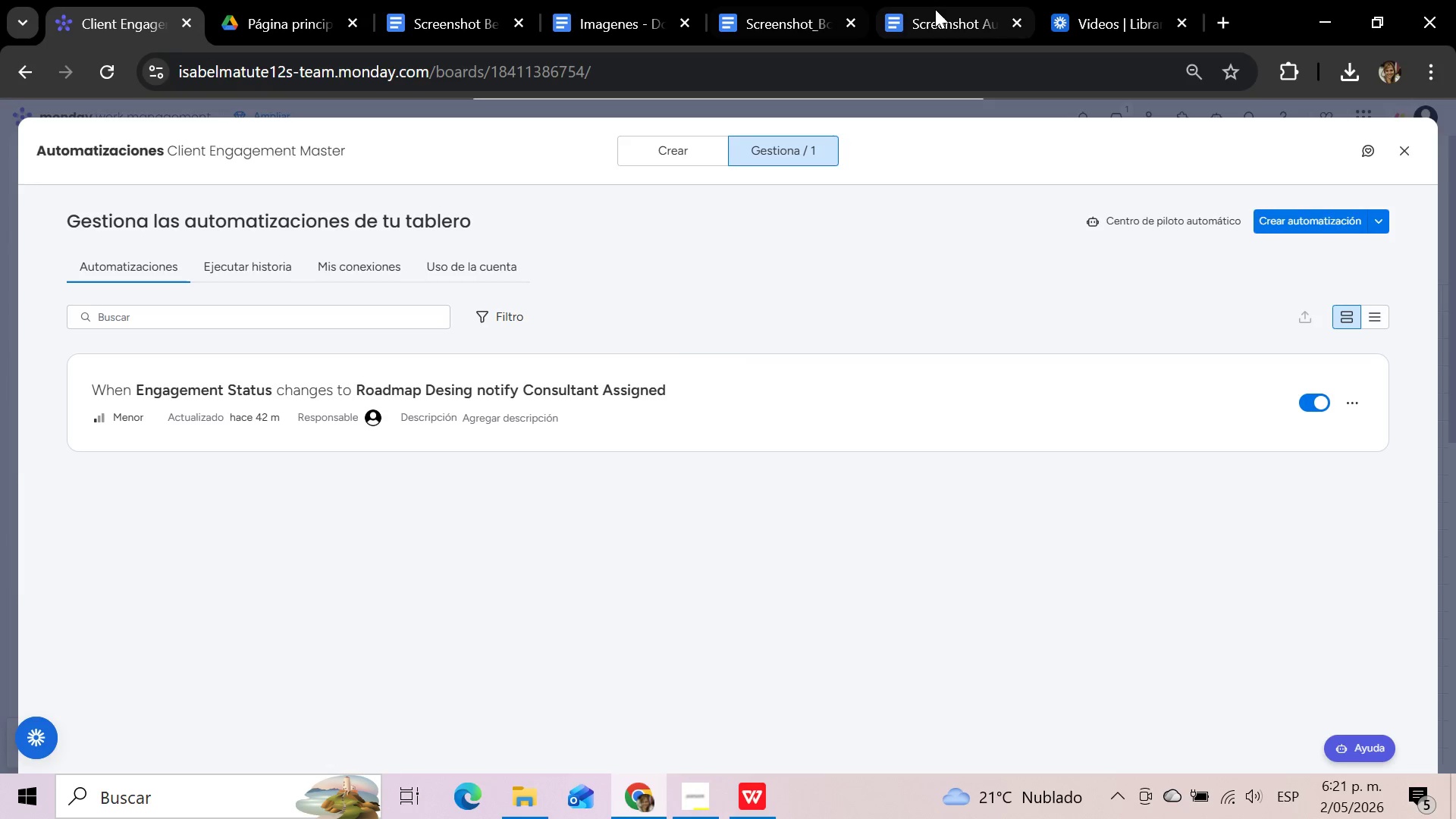 
left_click([935, 9])
 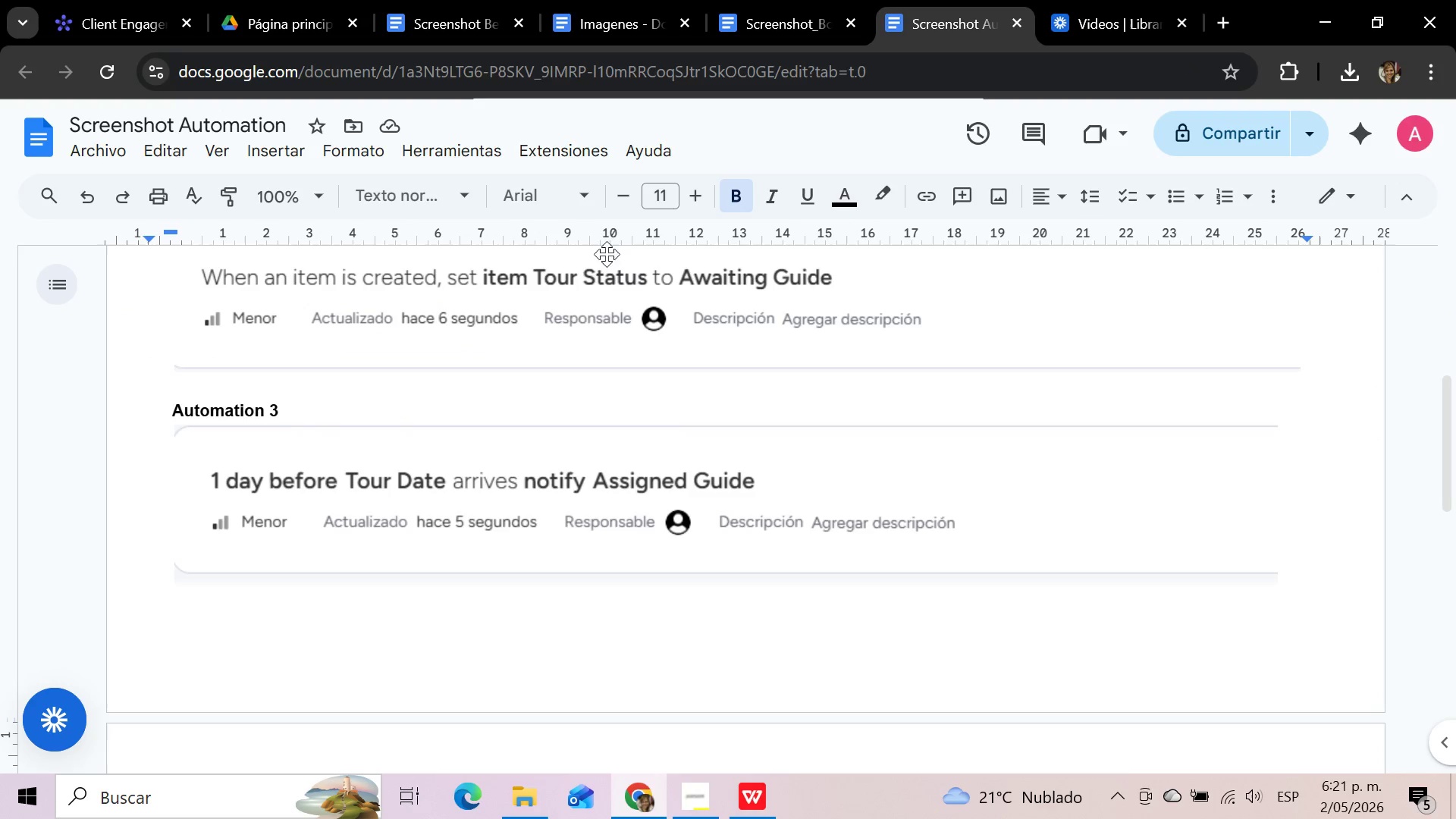 
scroll: coordinate [578, 334], scroll_direction: up, amount: 3.0
 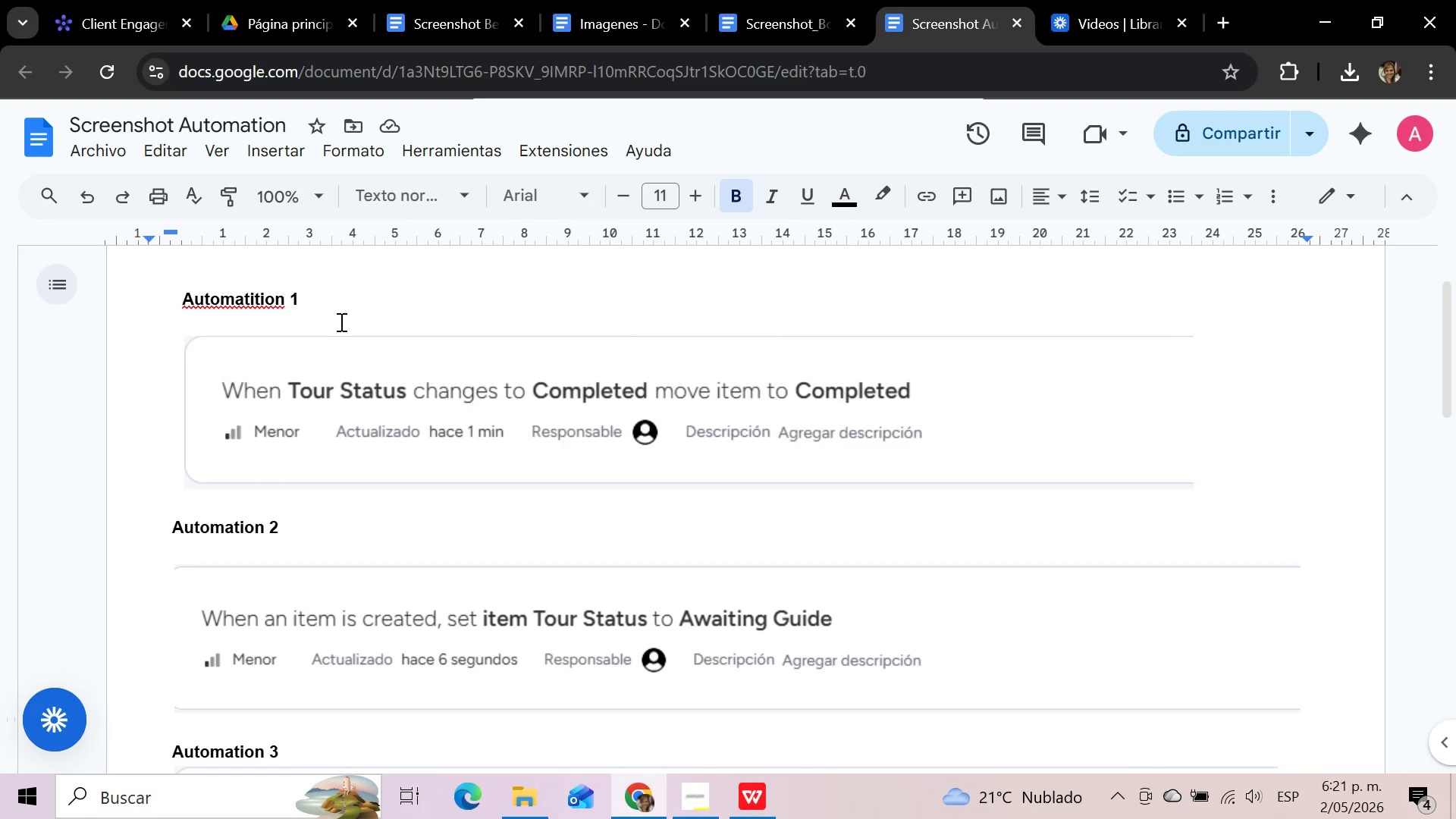 
left_click([341, 329])
 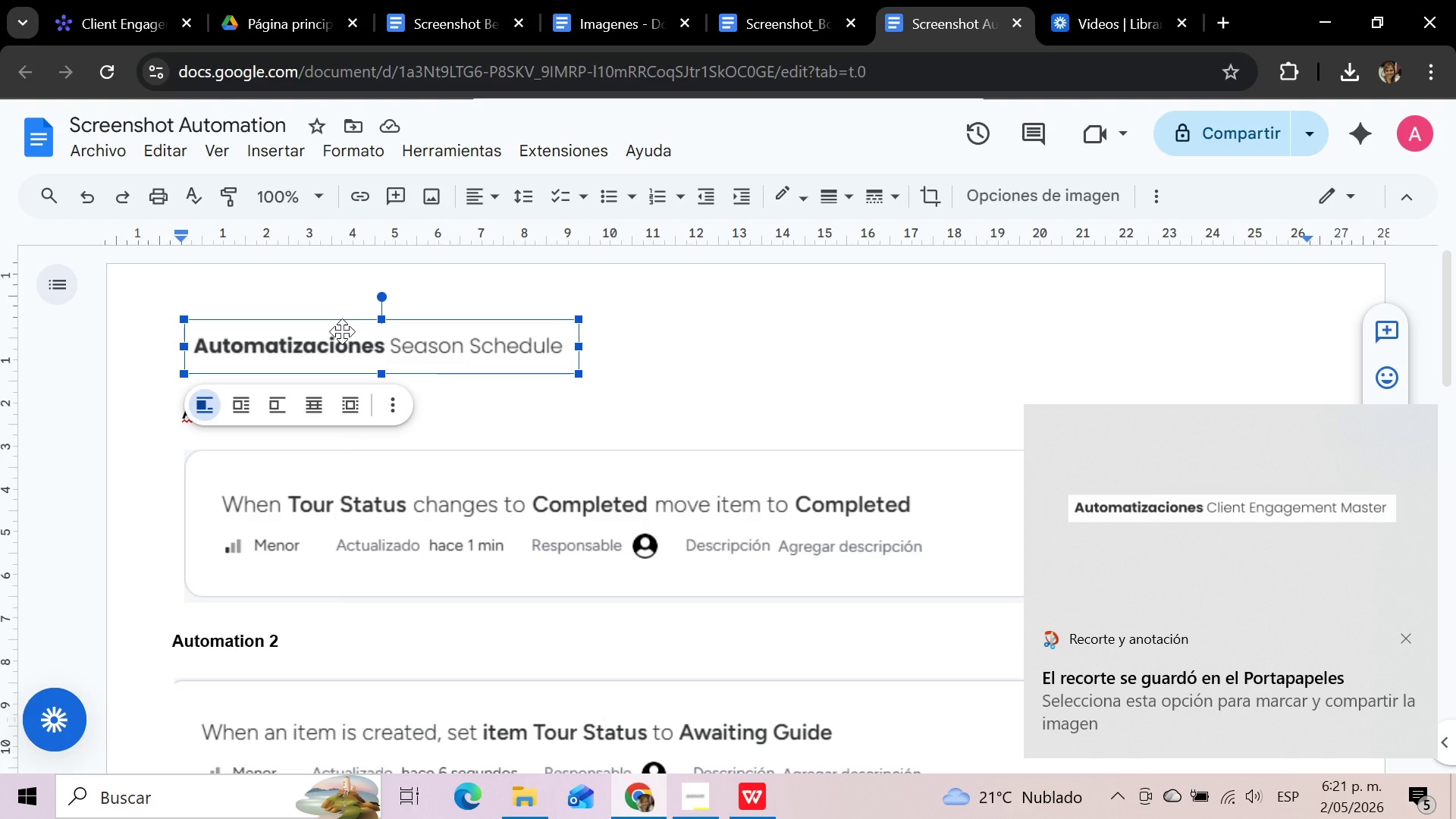 
scroll: coordinate [340, 322], scroll_direction: up, amount: 4.0
 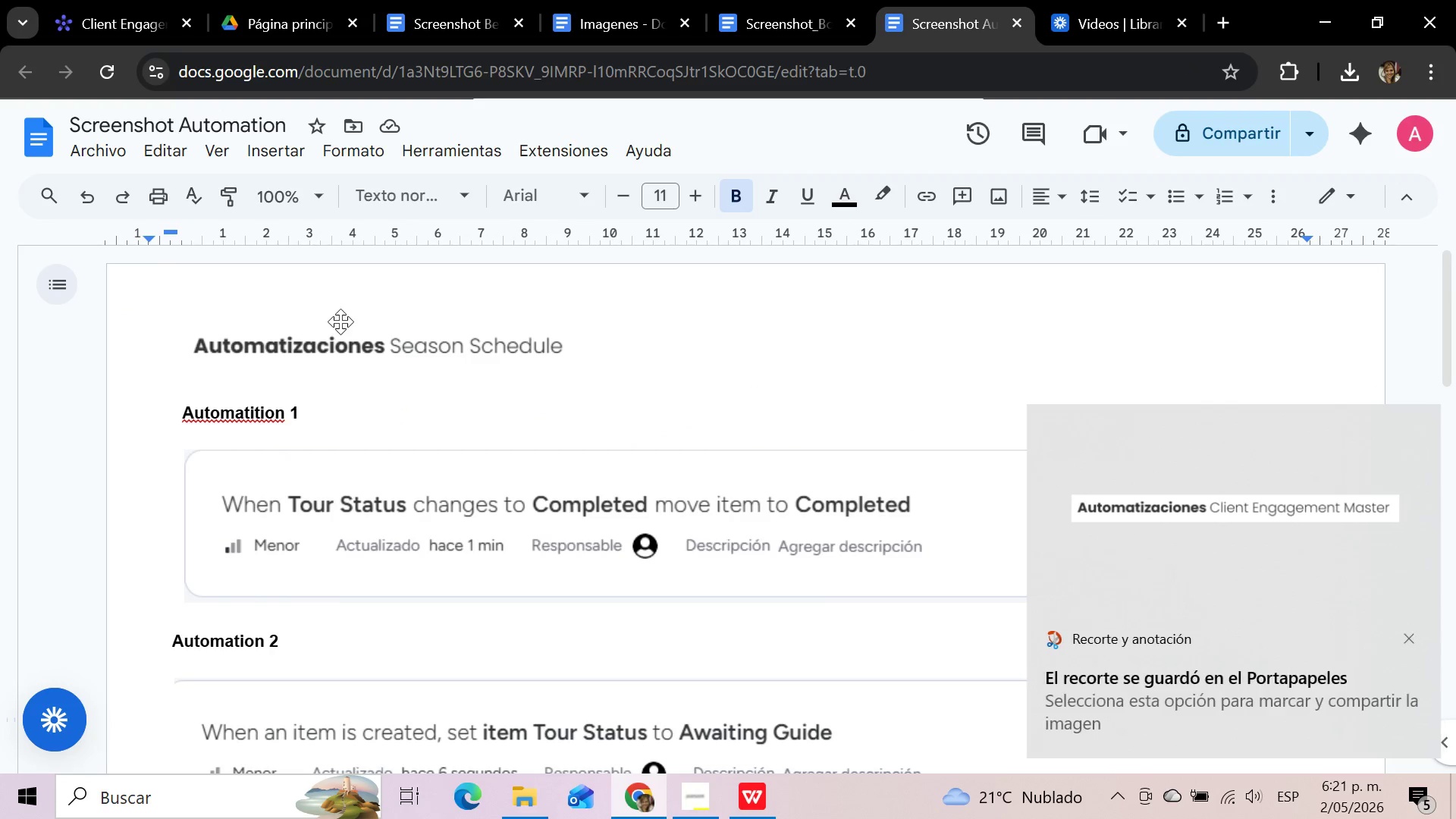 
key(Delete)
 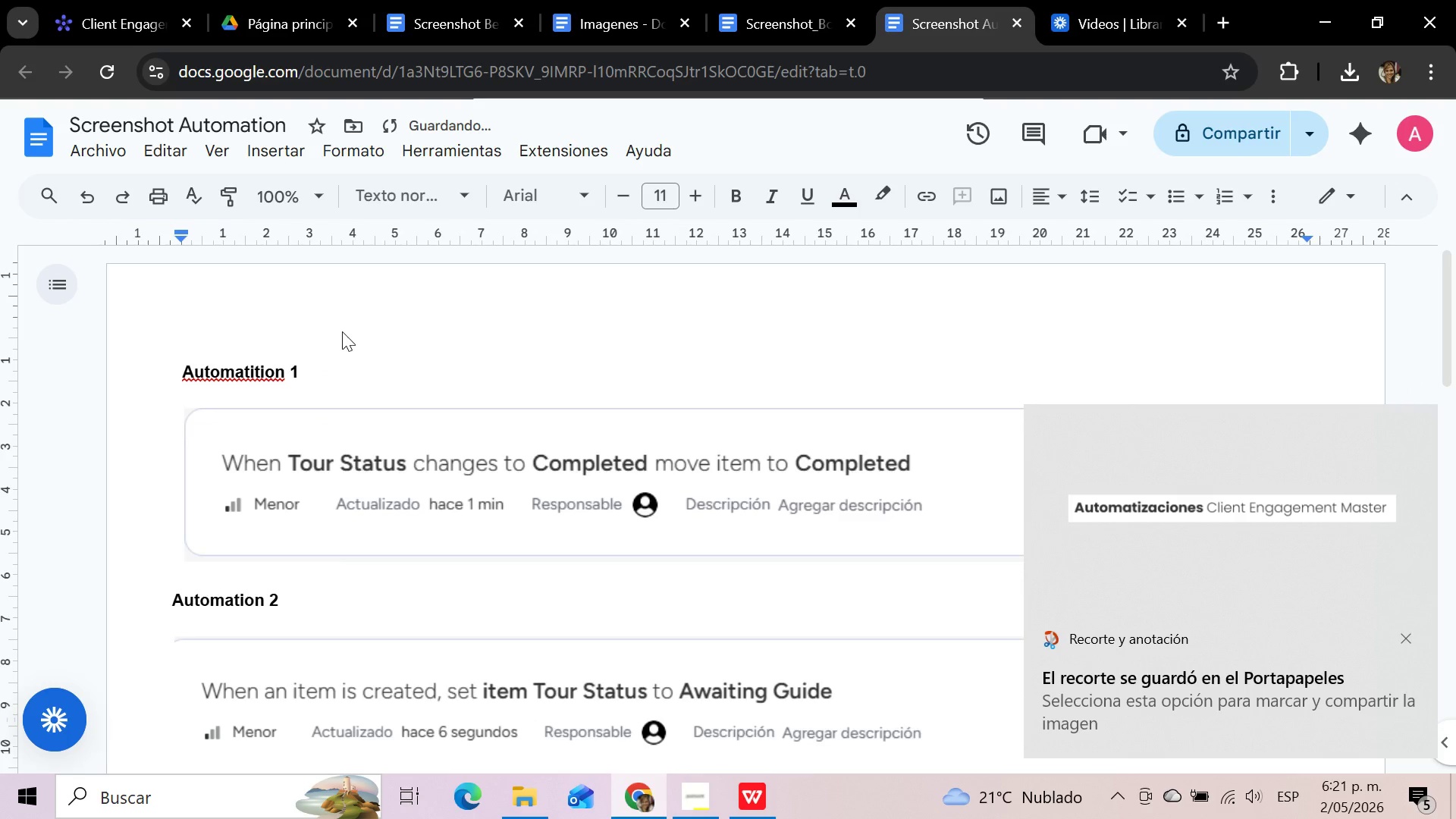 
key(Control+V)
 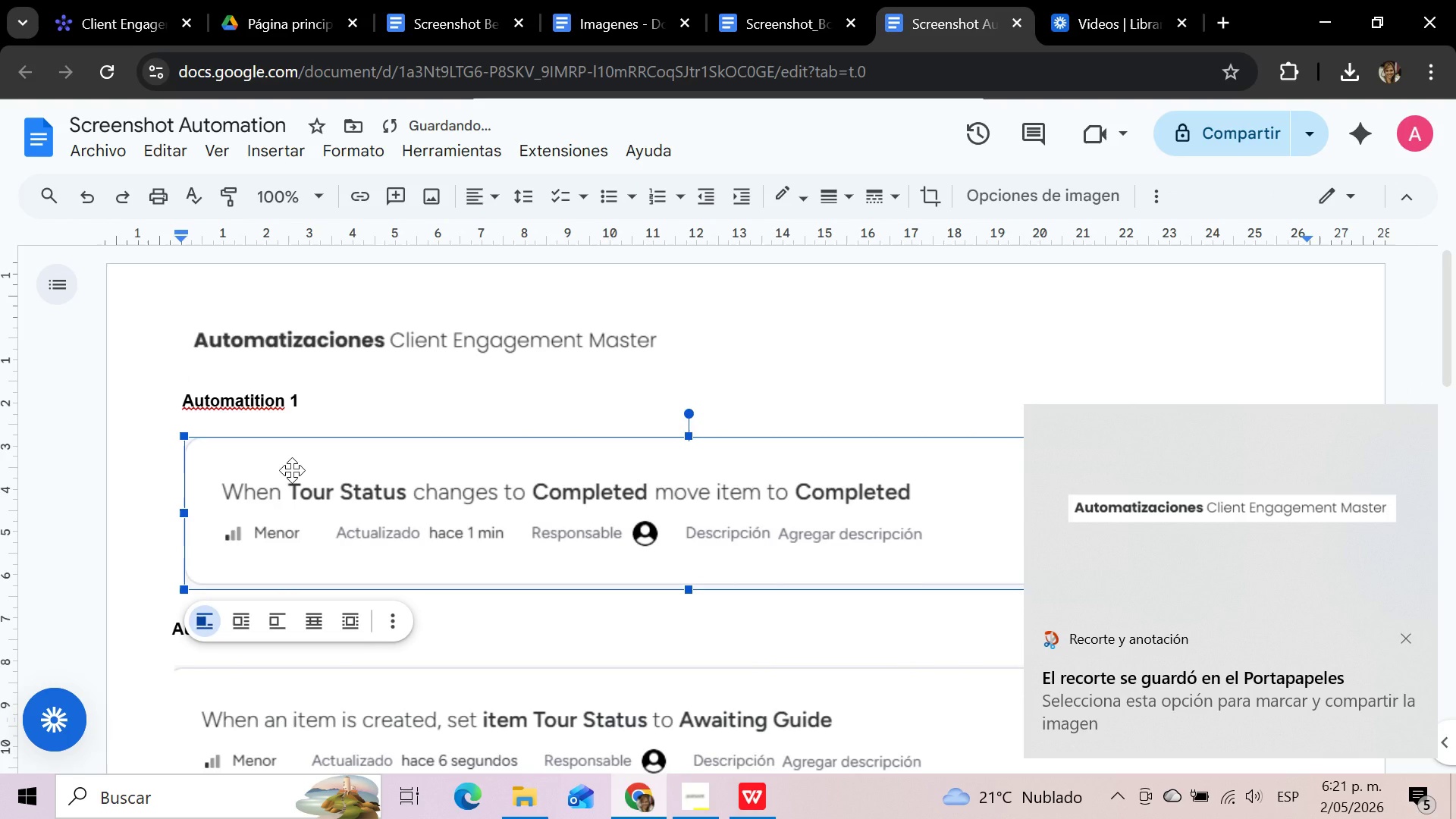 
key(Delete)
 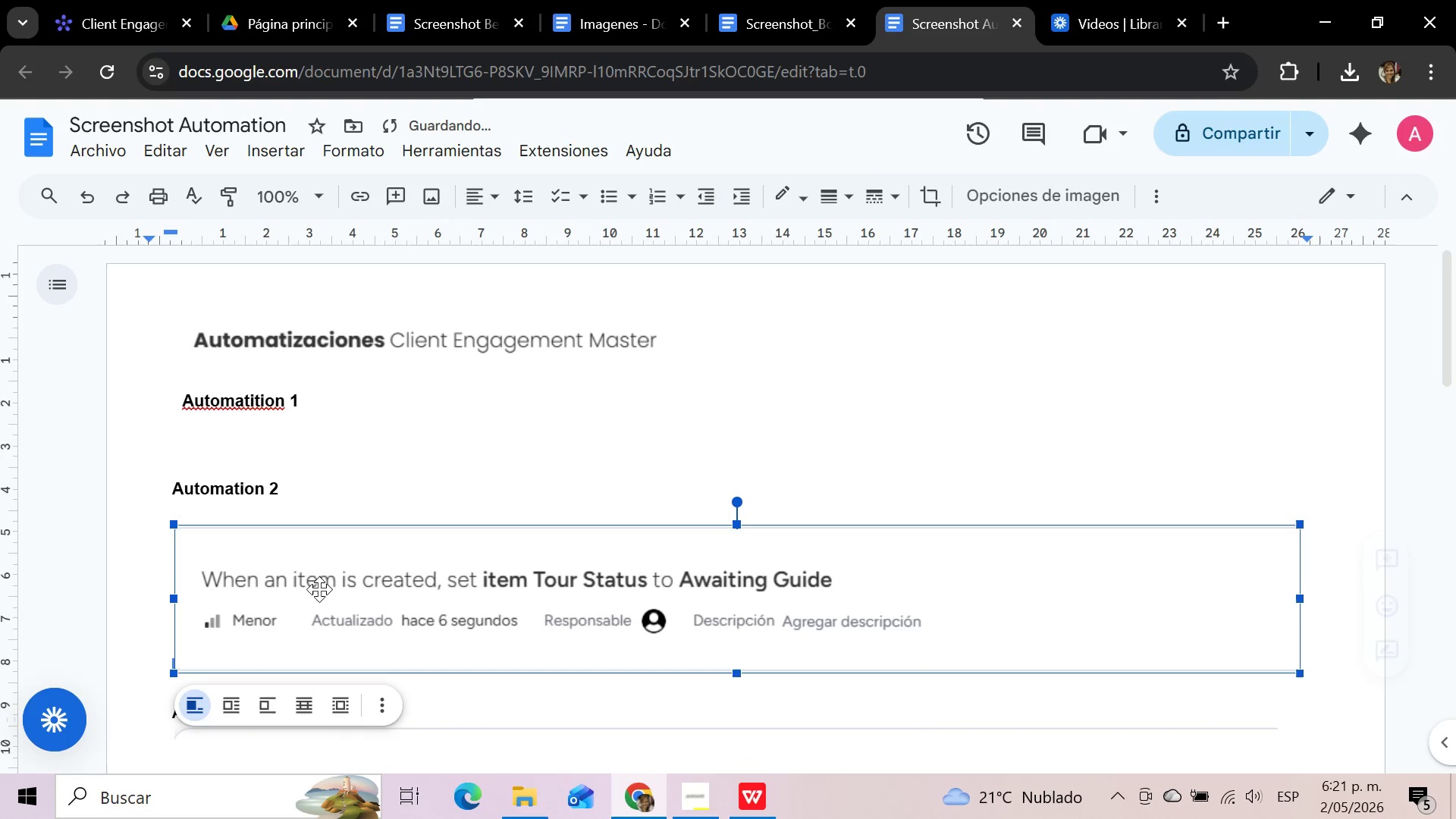 
key(Delete)
 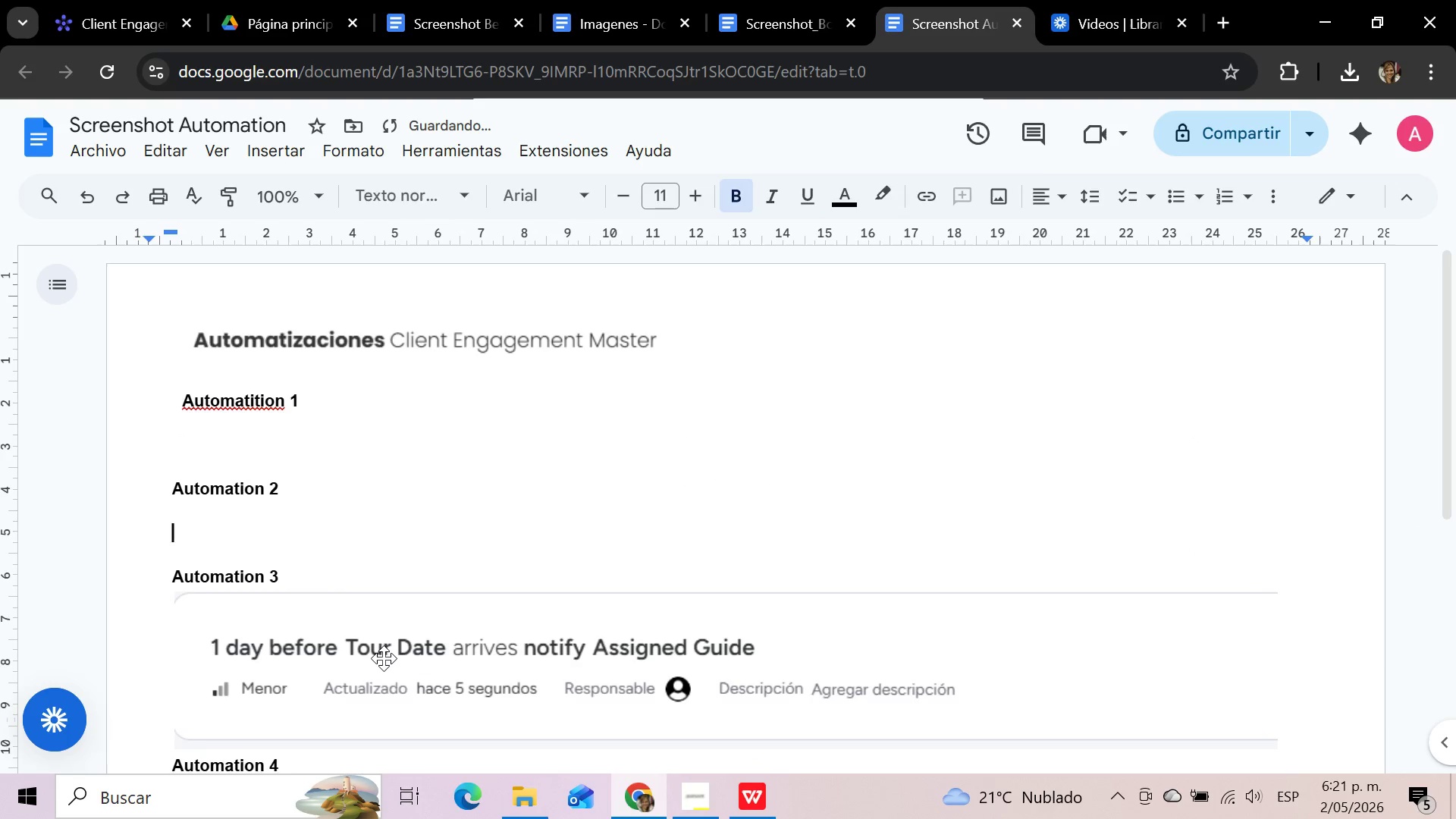 
key(Delete)
 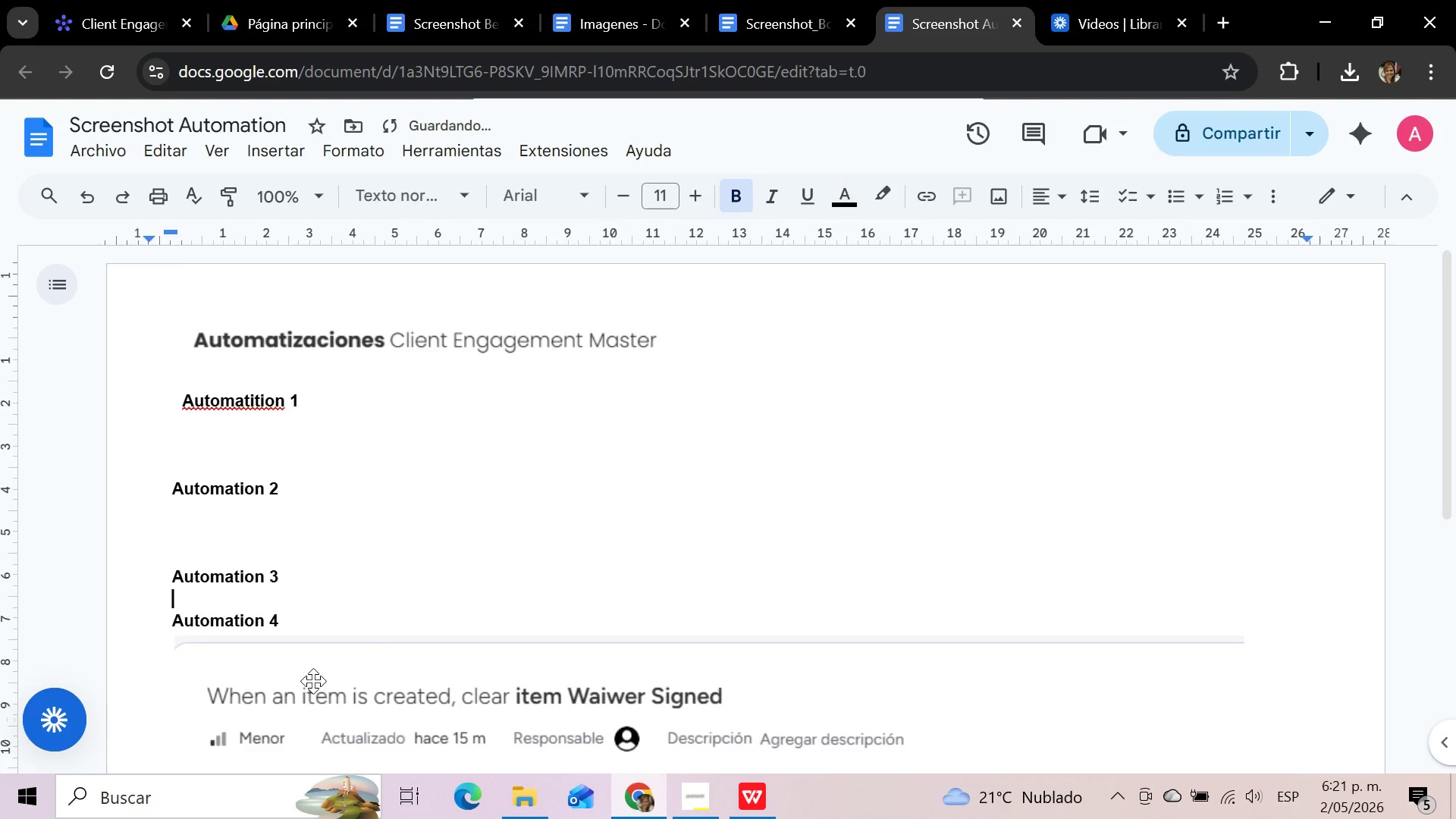 
key(Delete)
 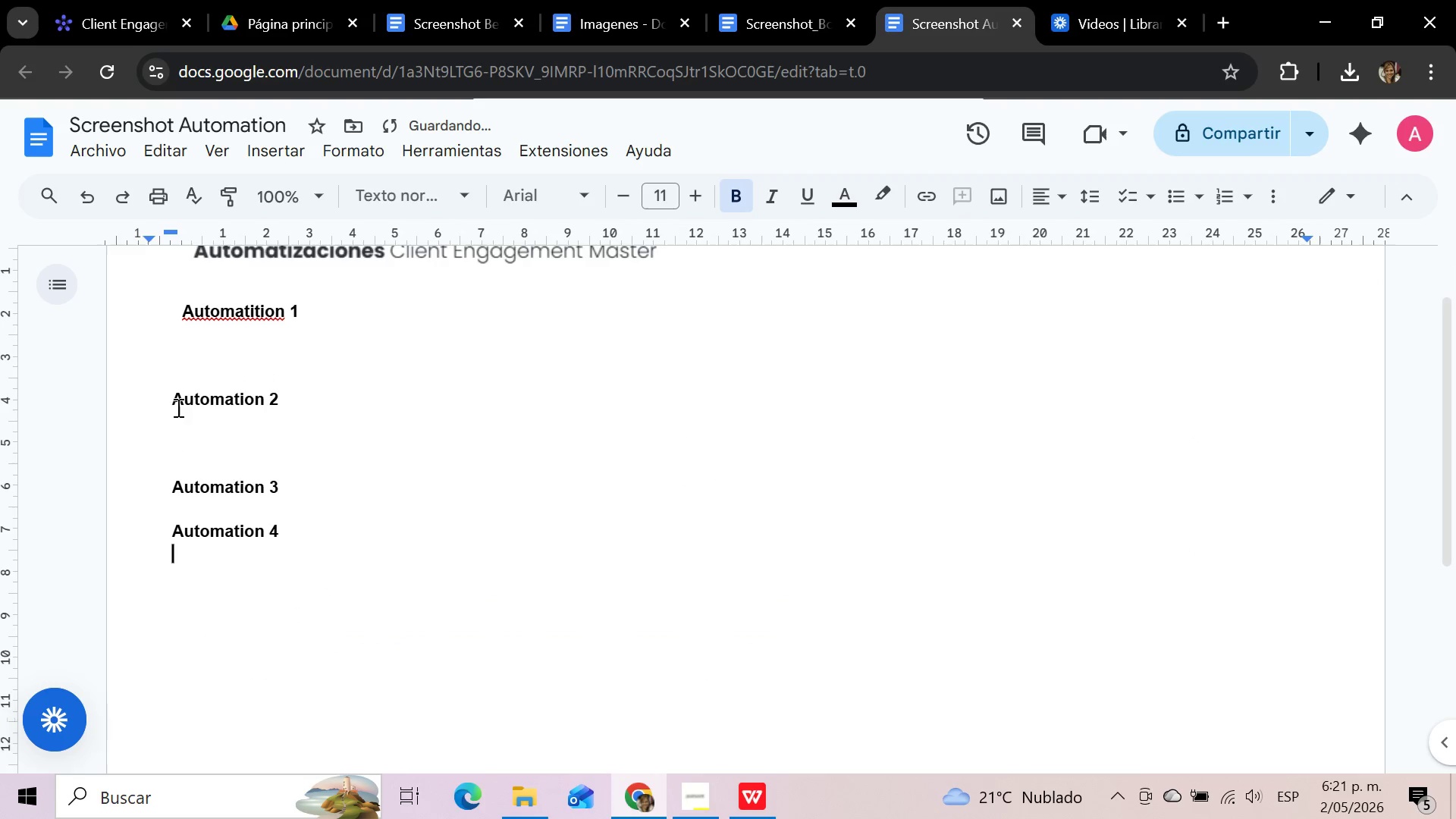 
left_click_drag(start_coordinate=[173, 399], to_coordinate=[303, 579])
 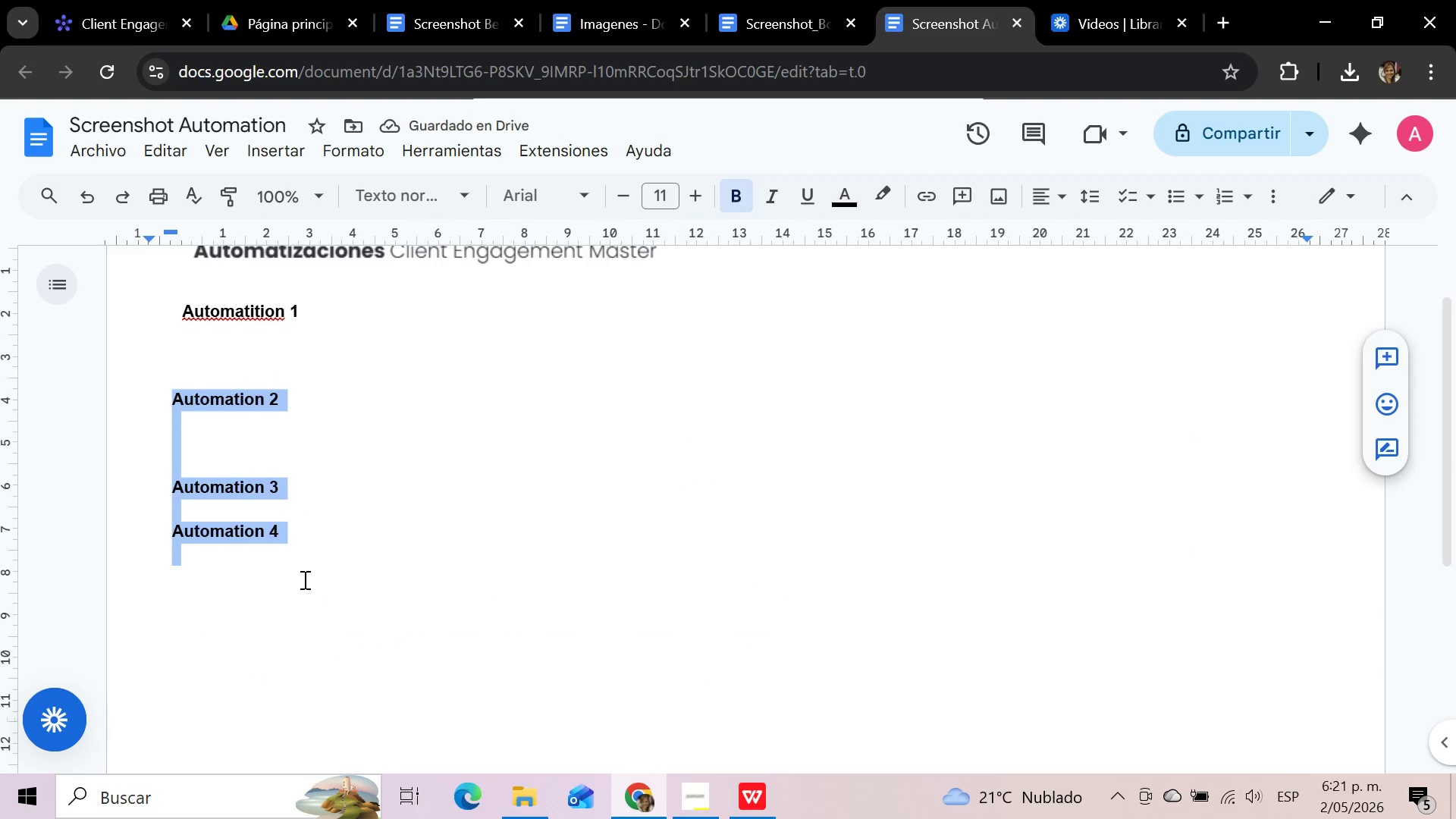 
key(Delete)
 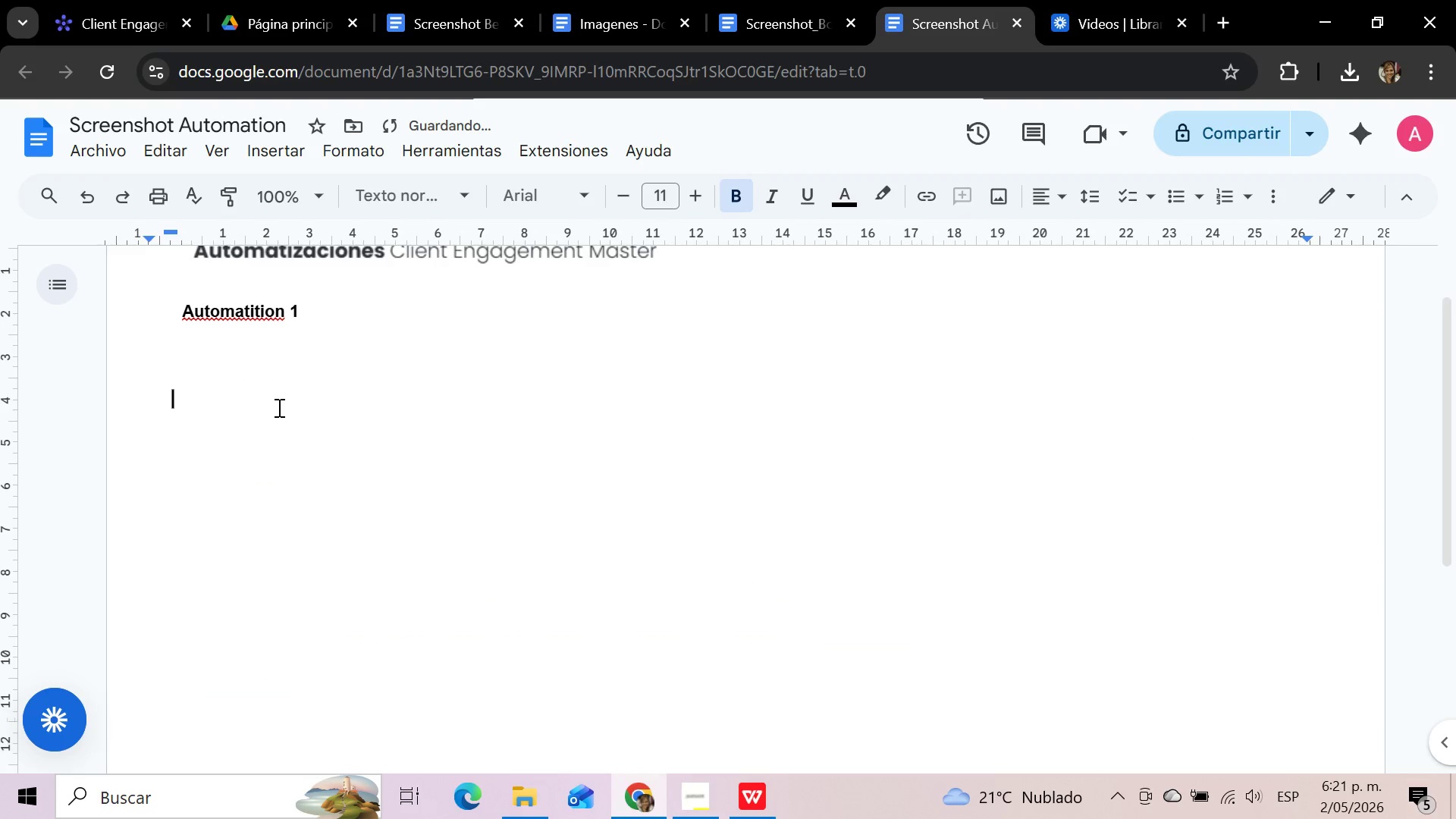 
key(Backspace)
 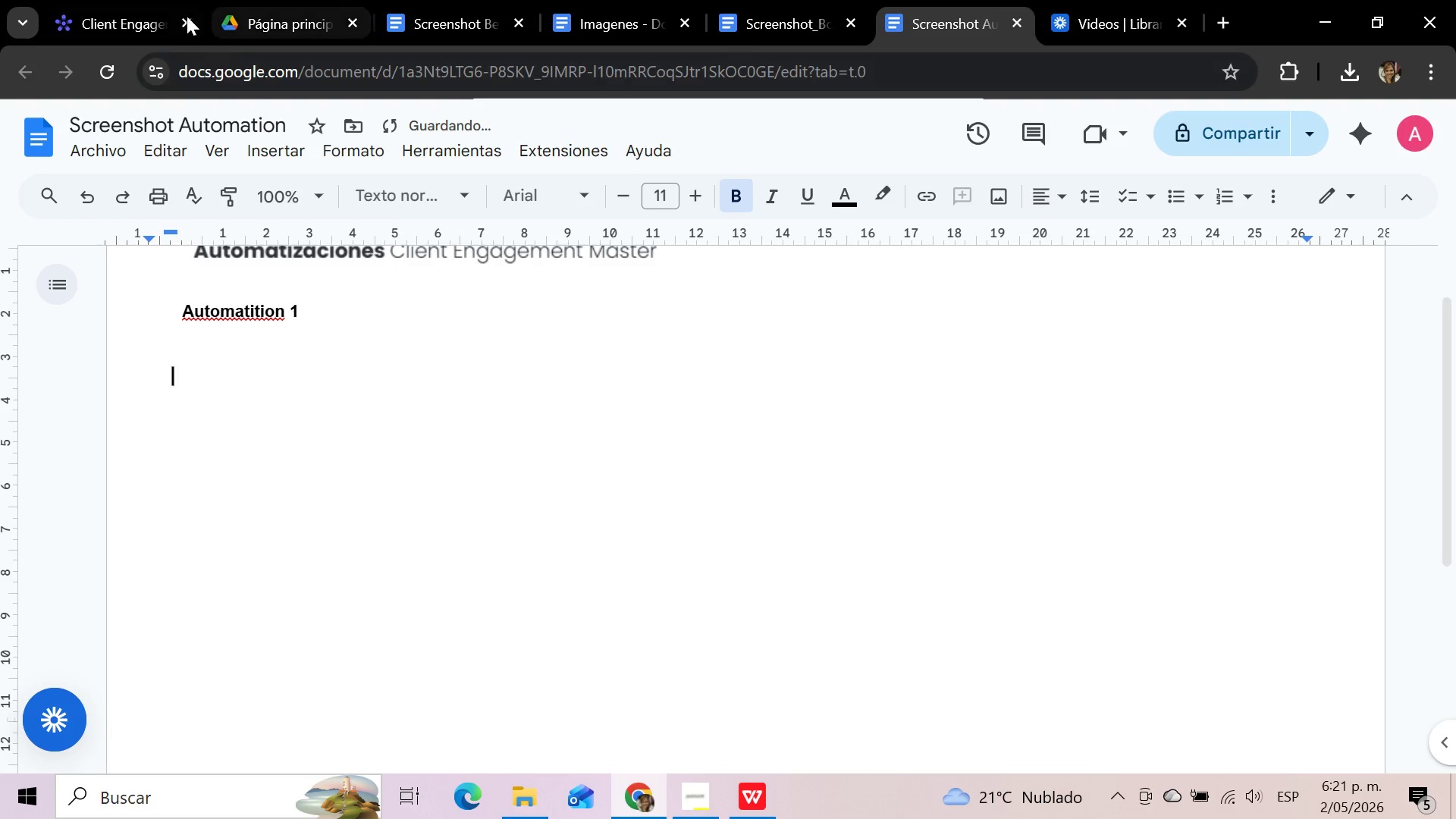 
left_click([141, 0])
 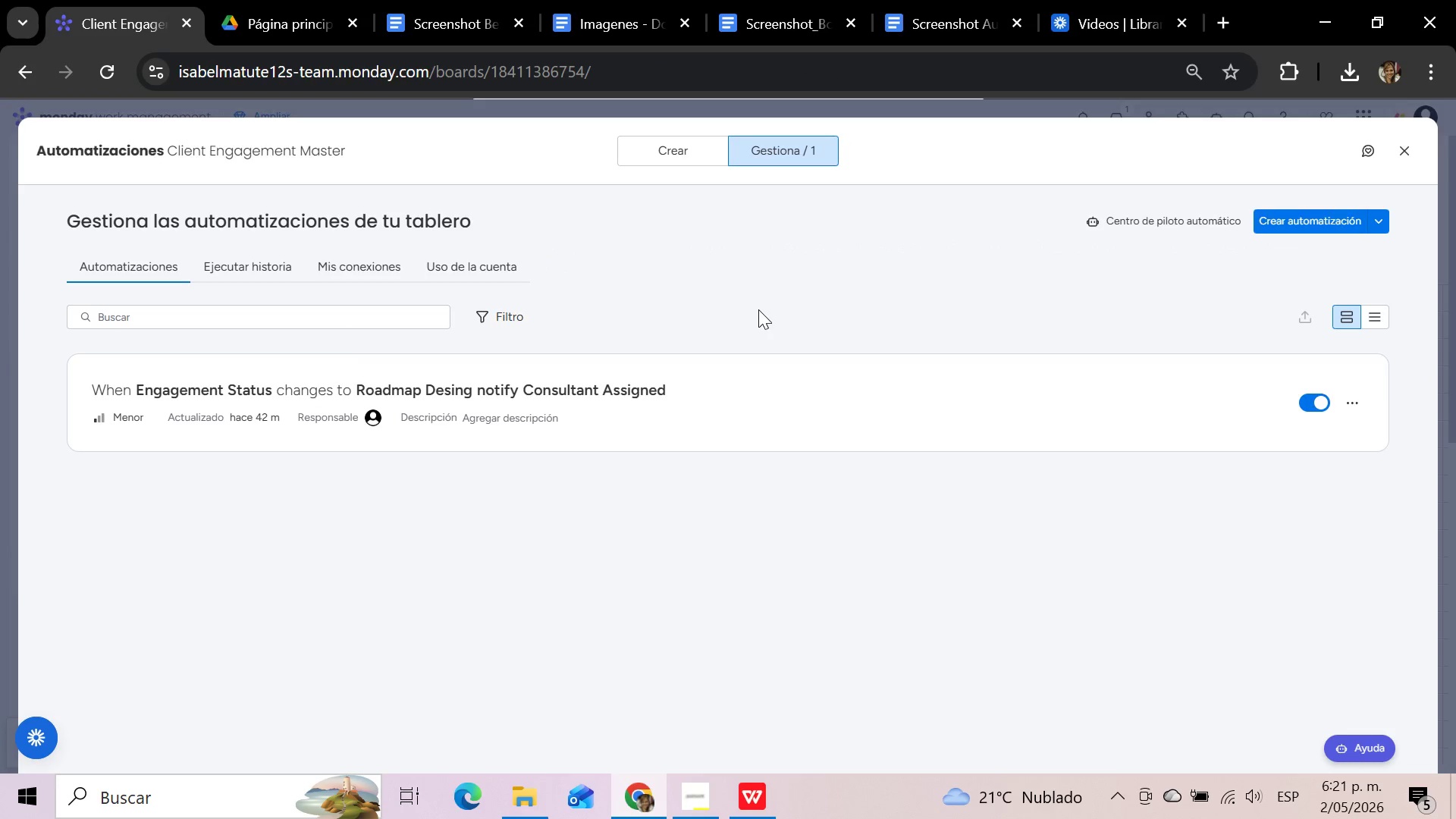 
key(Meta+Shift+S)
 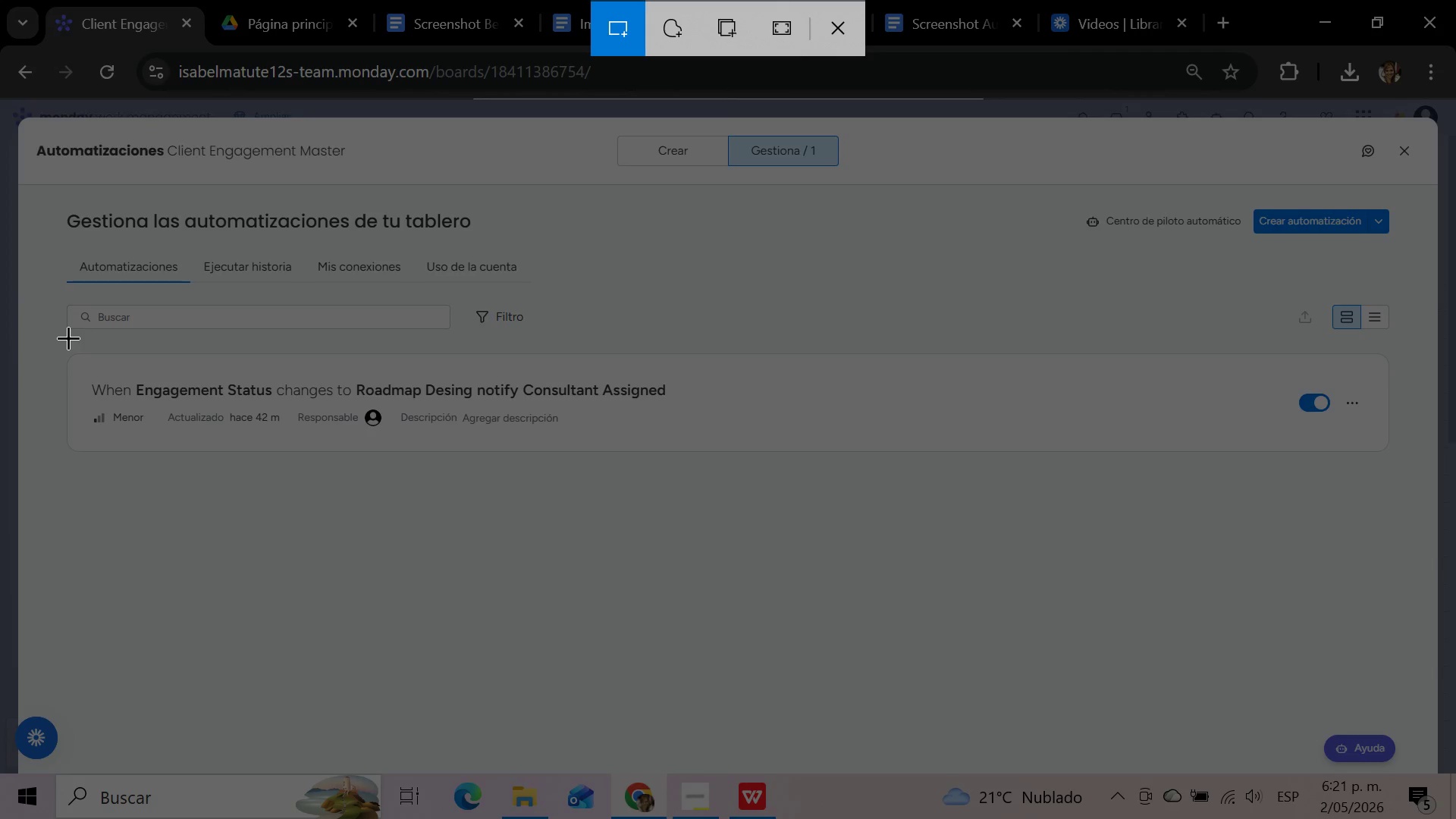 
left_click_drag(start_coordinate=[77, 353], to_coordinate=[871, 457])
 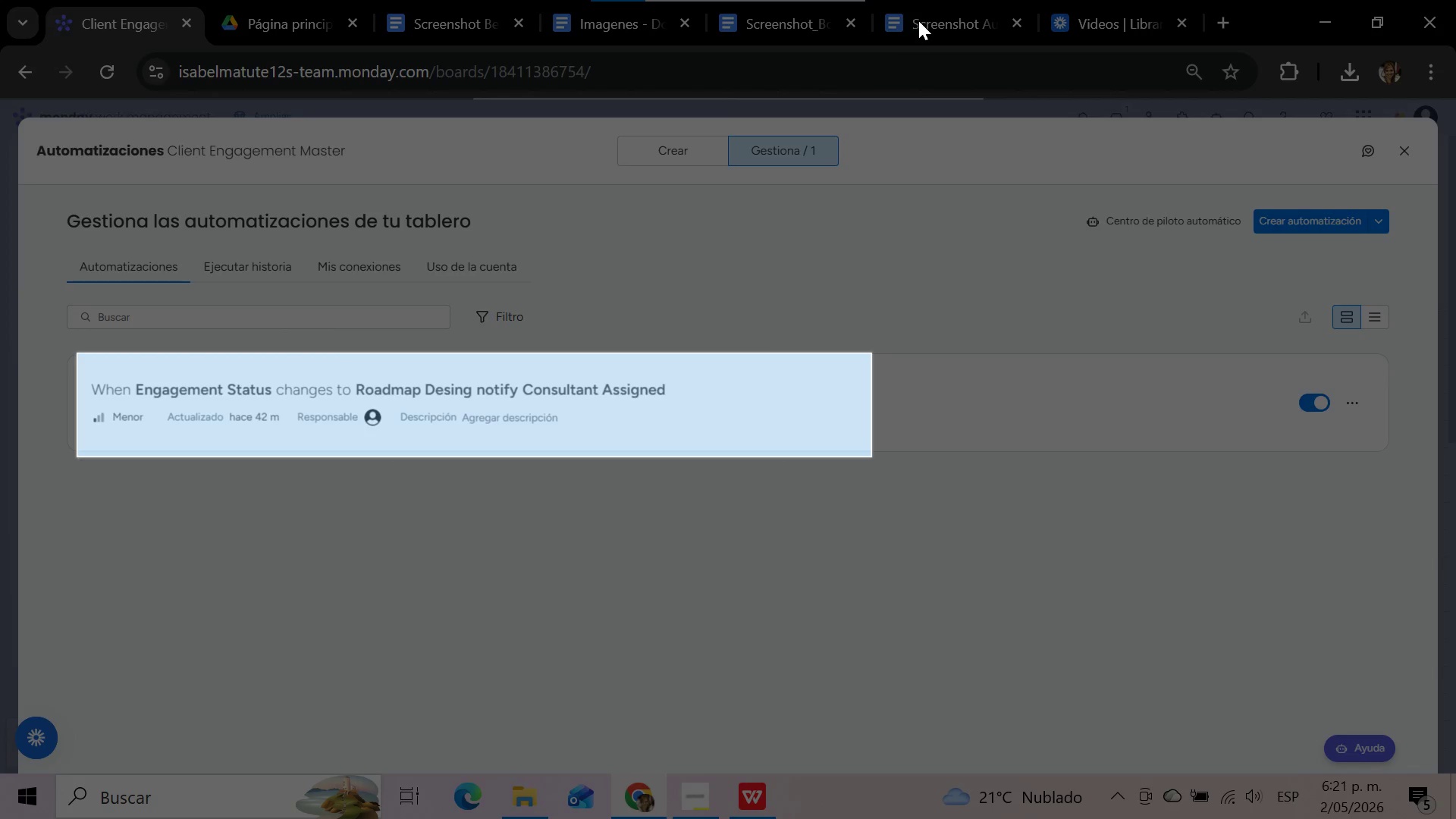 
left_click([920, 20])
 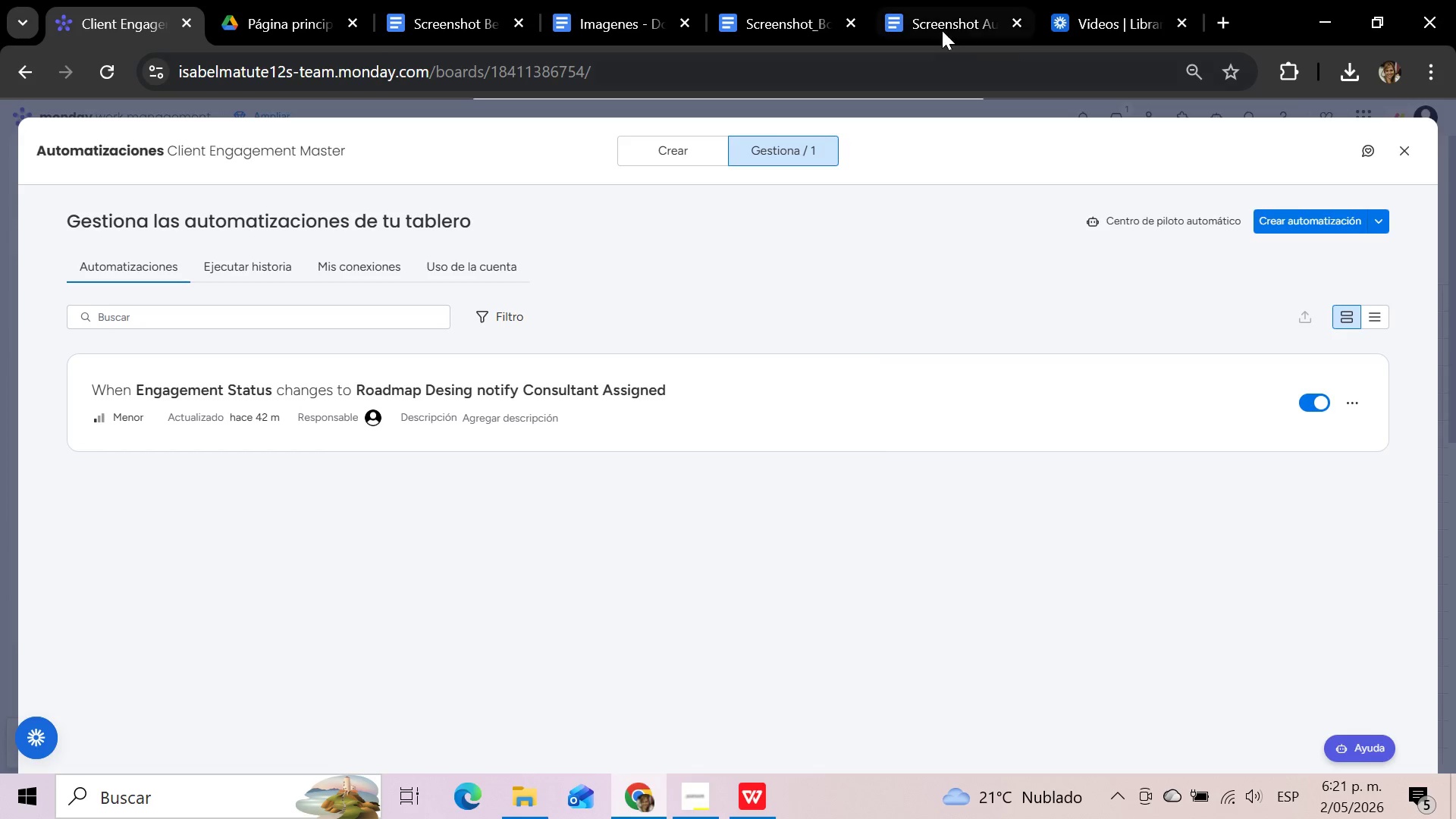 
left_click([942, 30])
 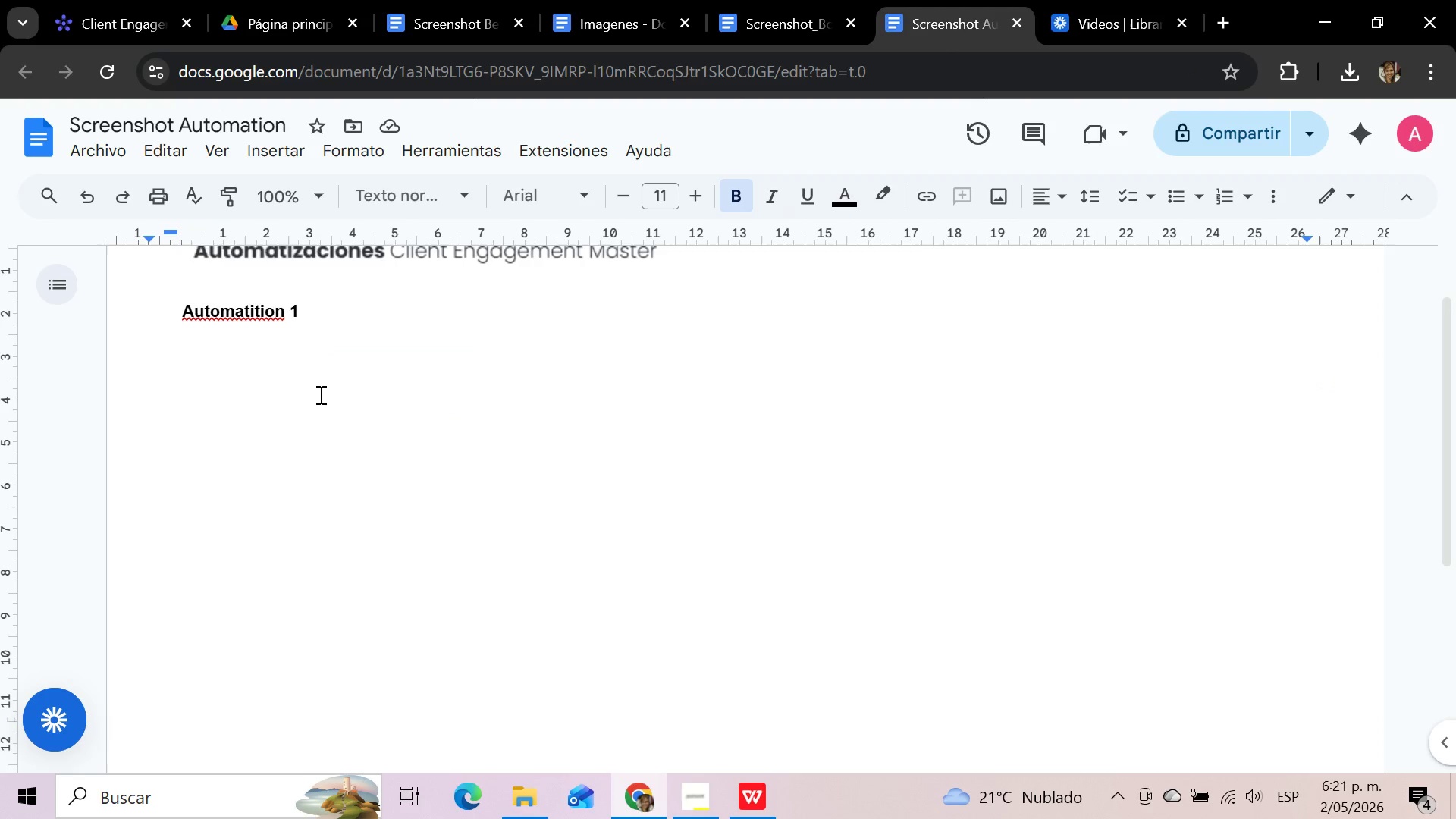 
left_click([311, 388])
 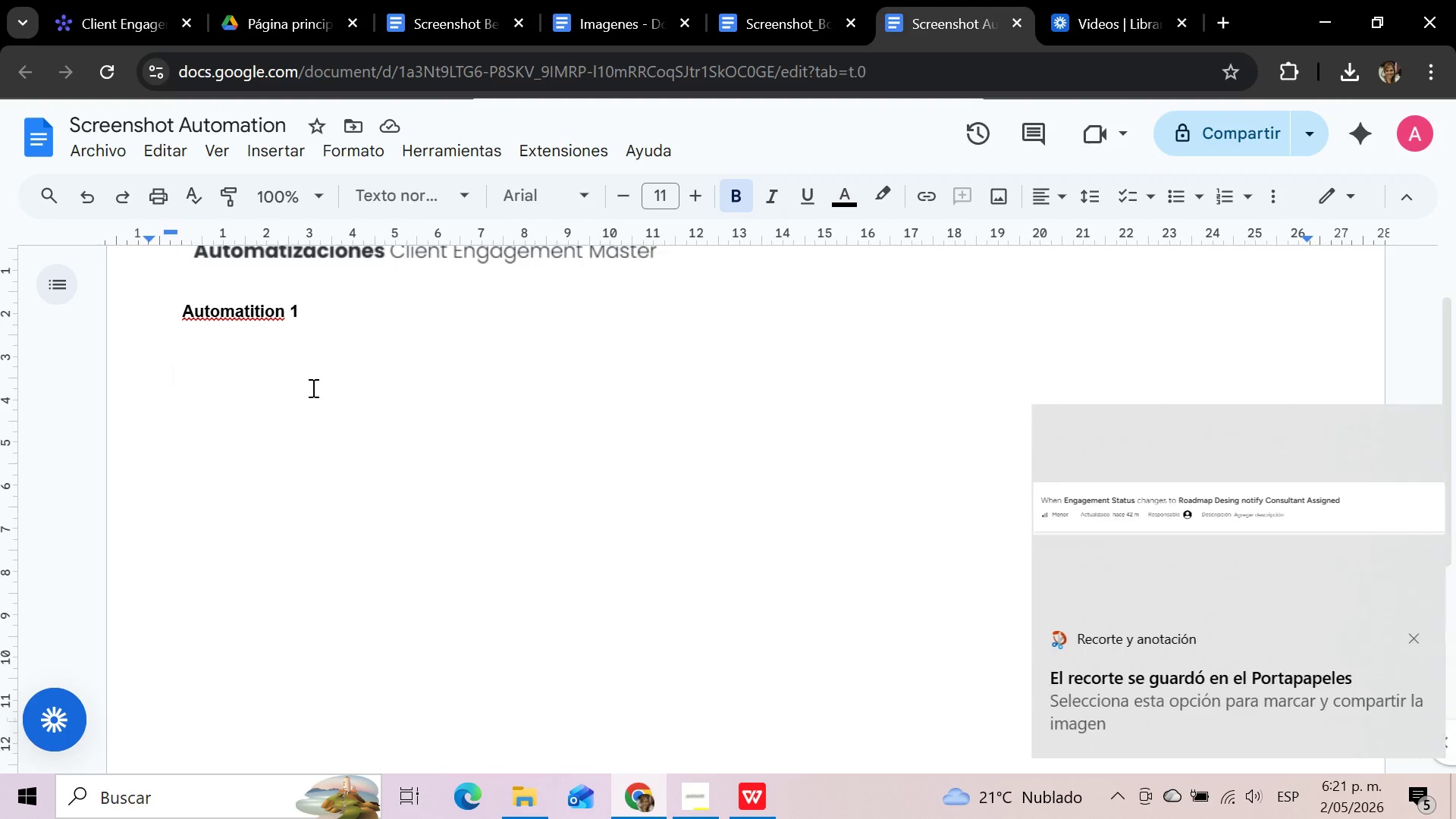 
key(Control+V)
 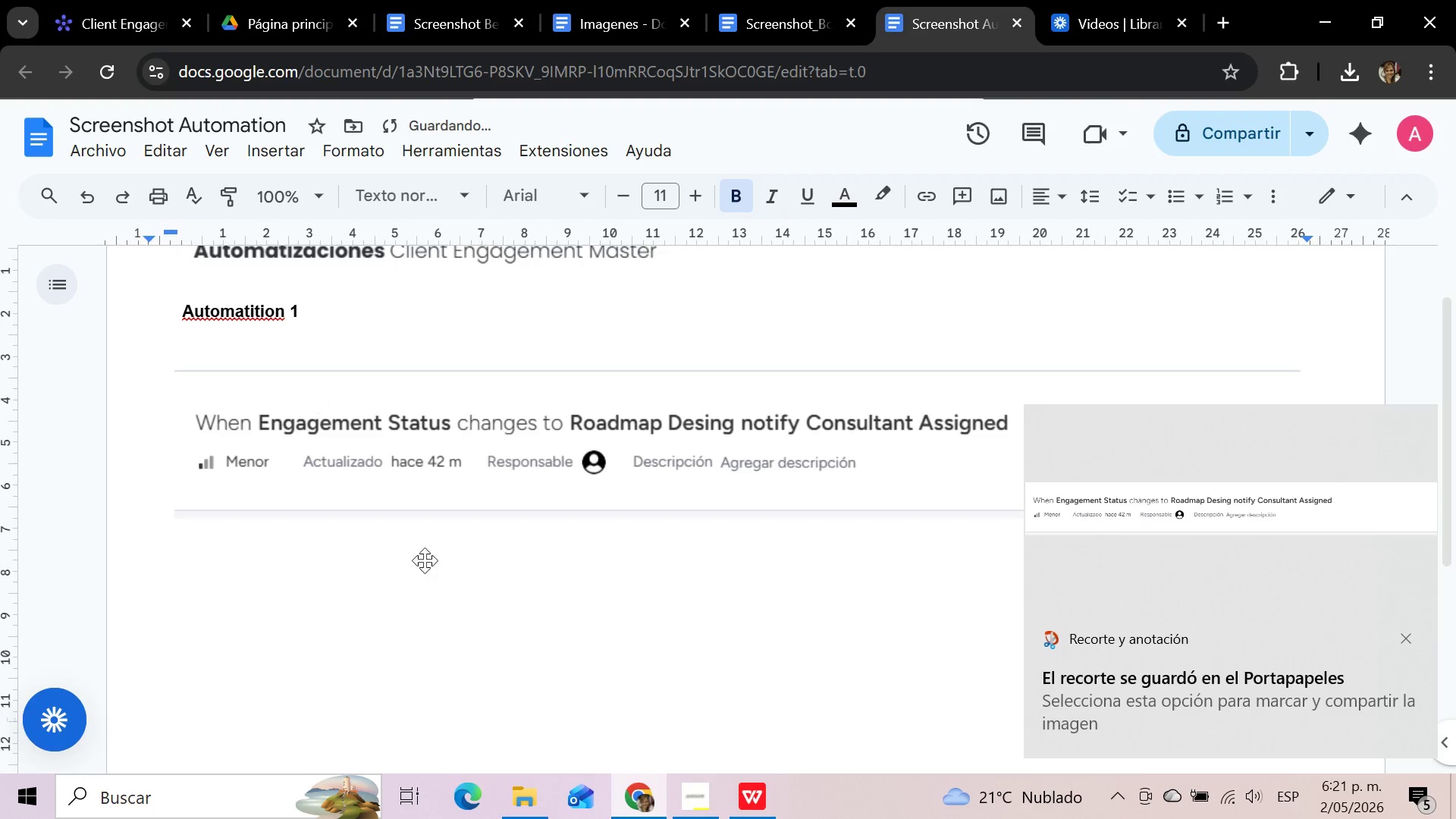 
scroll: coordinate [466, 621], scroll_direction: up, amount: 2.0
 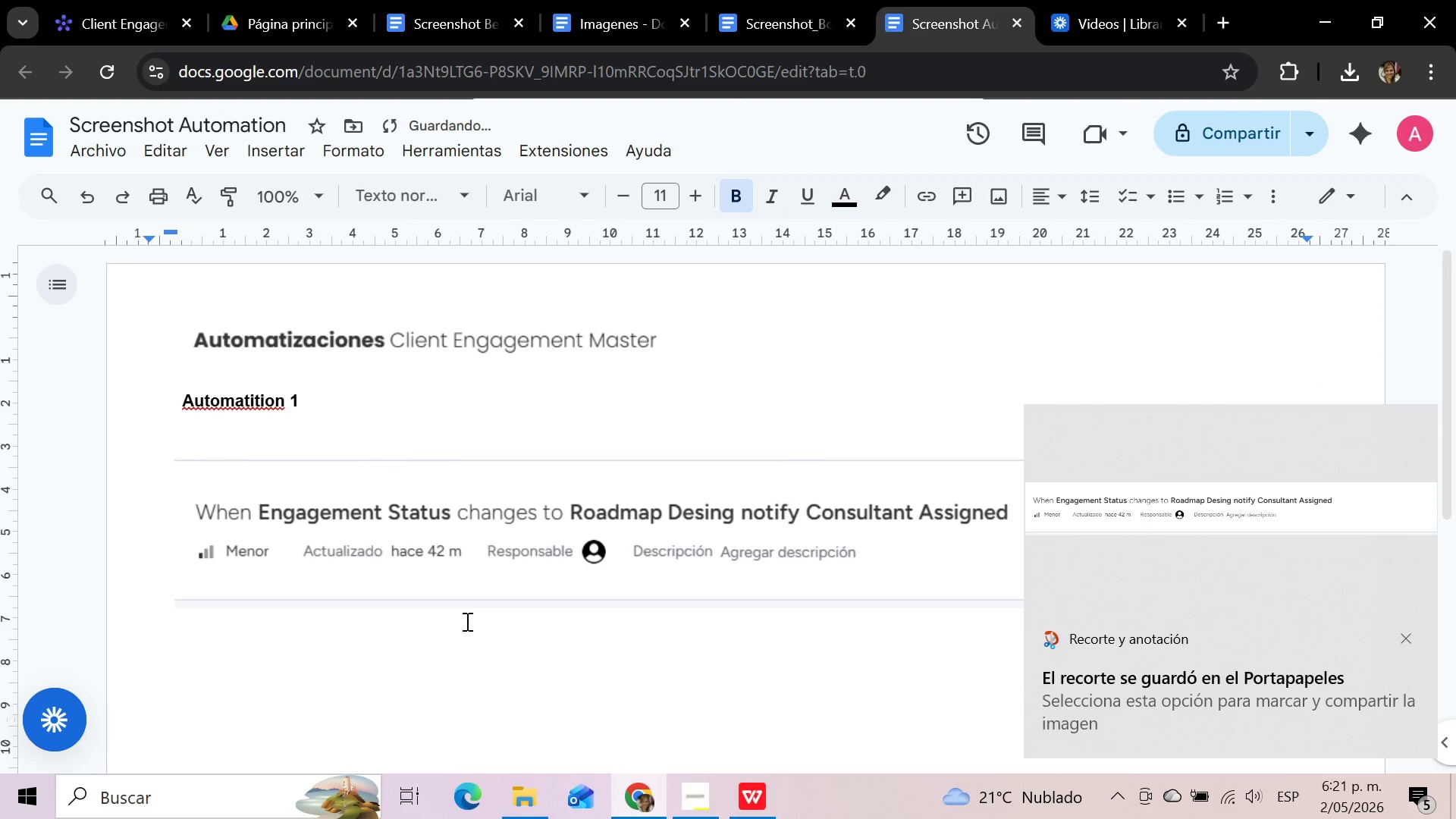 
scroll: coordinate [466, 621], scroll_direction: down, amount: 1.0
 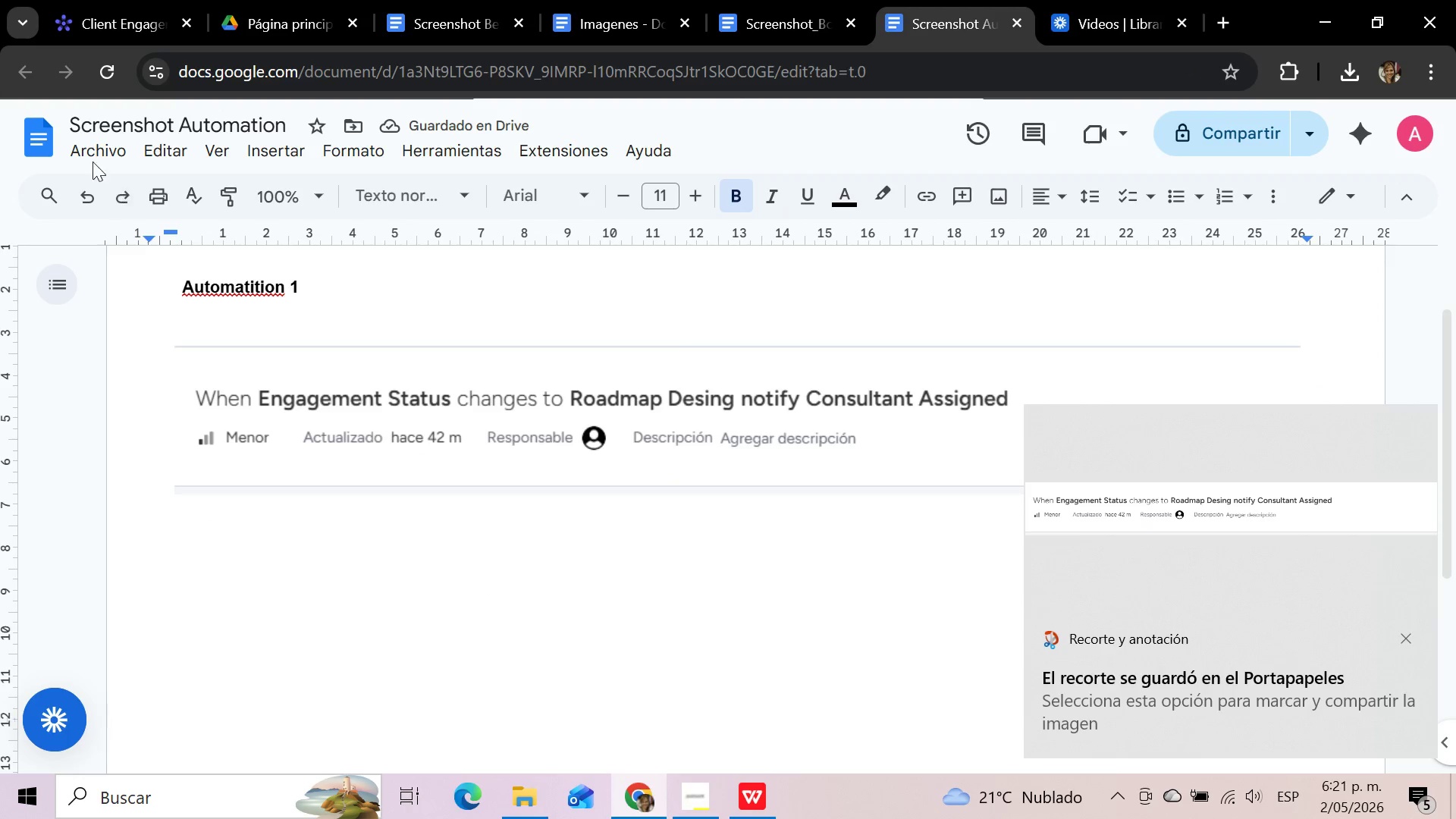 
left_click([89, 152])
 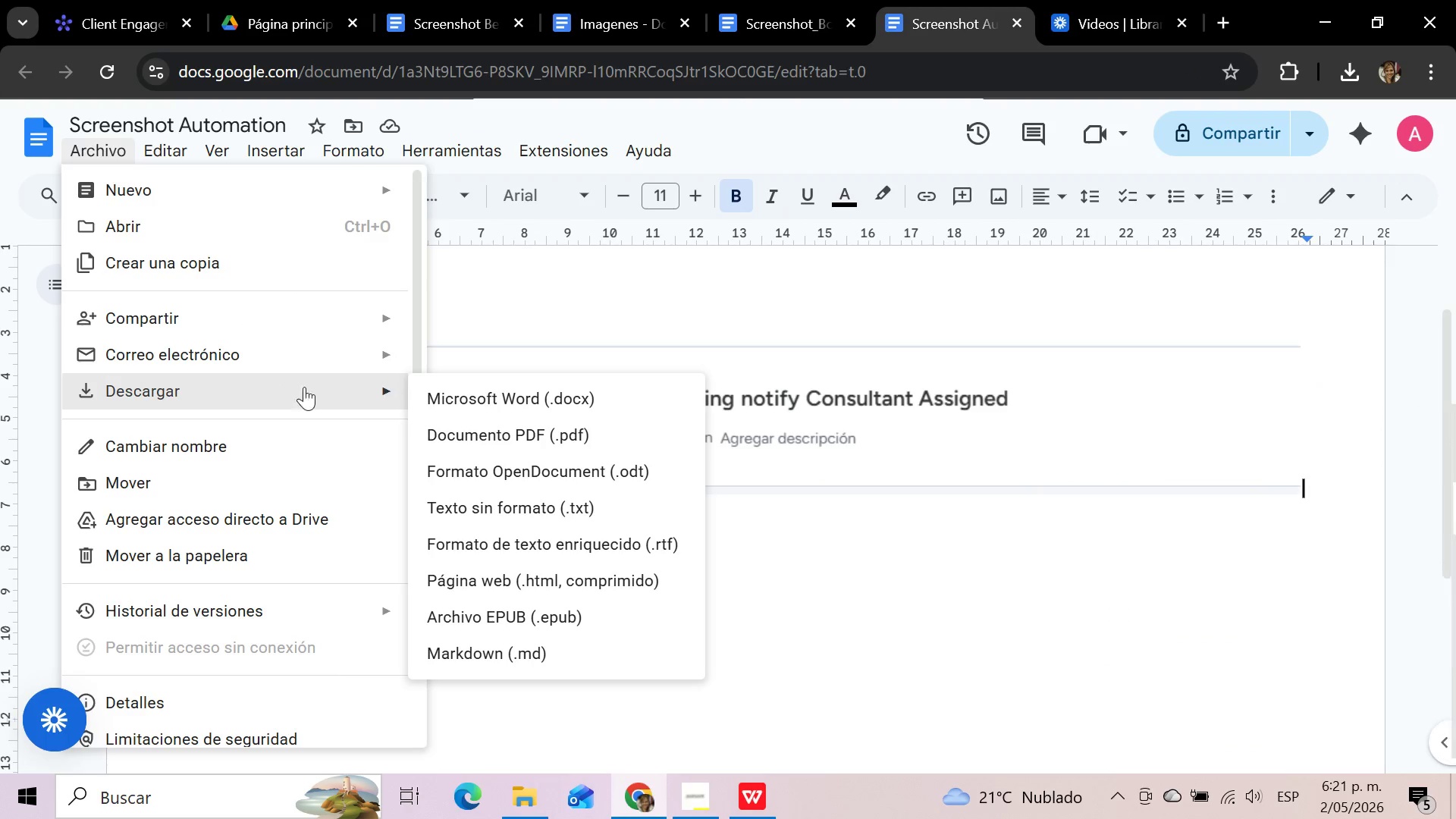 
left_click([522, 431])
 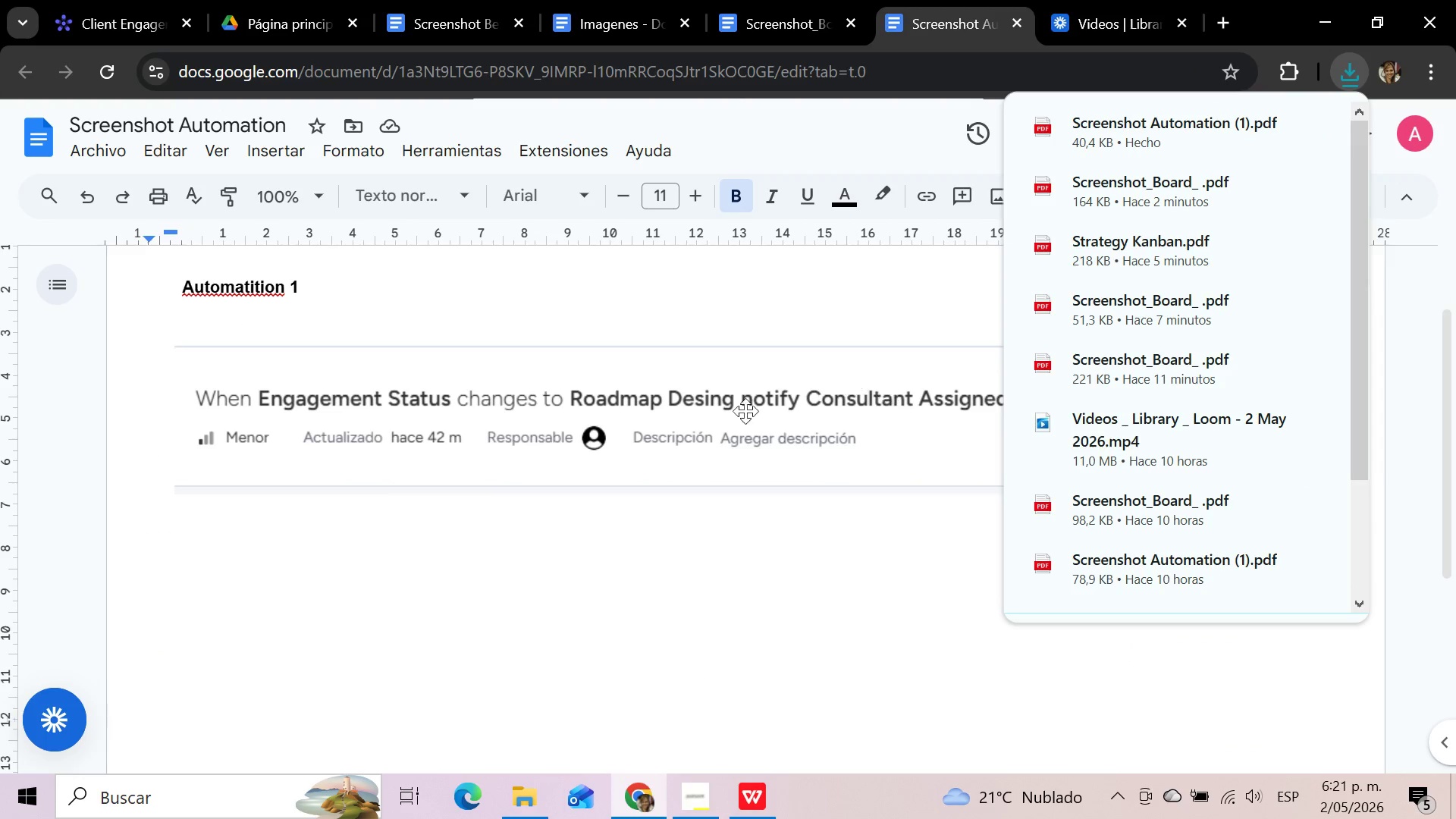 
left_click([525, 795])
 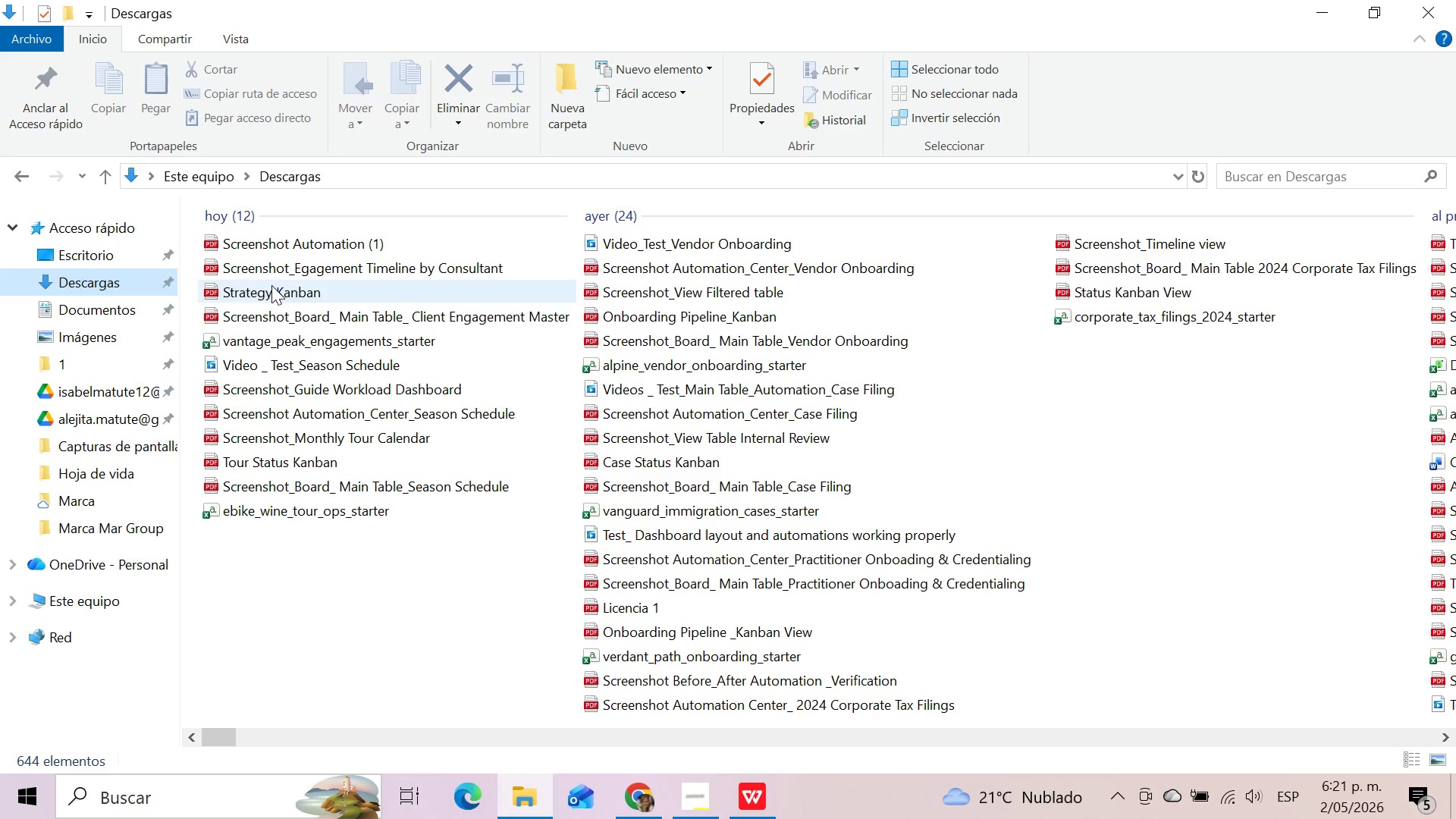 
left_click([323, 246])
 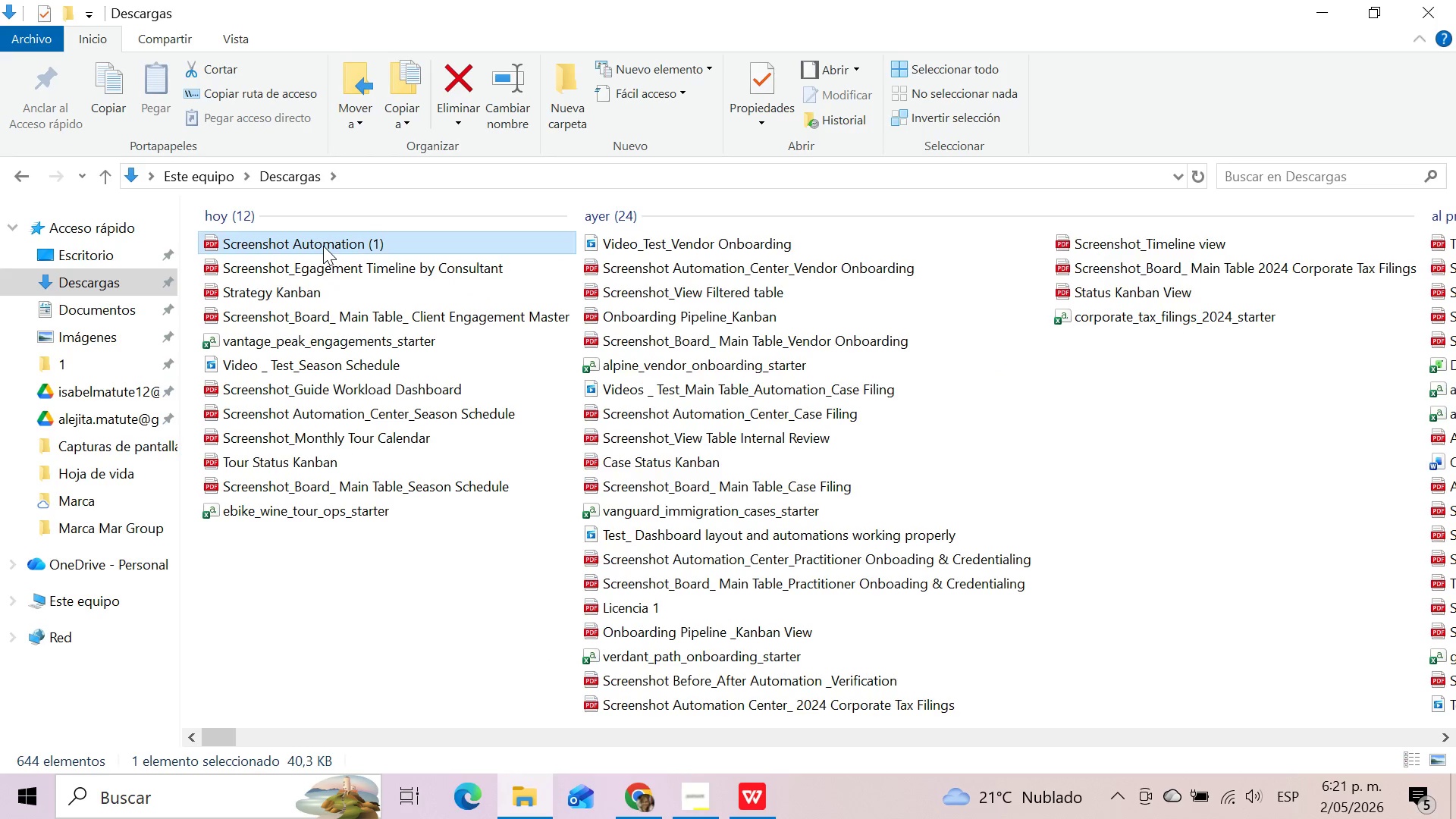 
key(F2)
 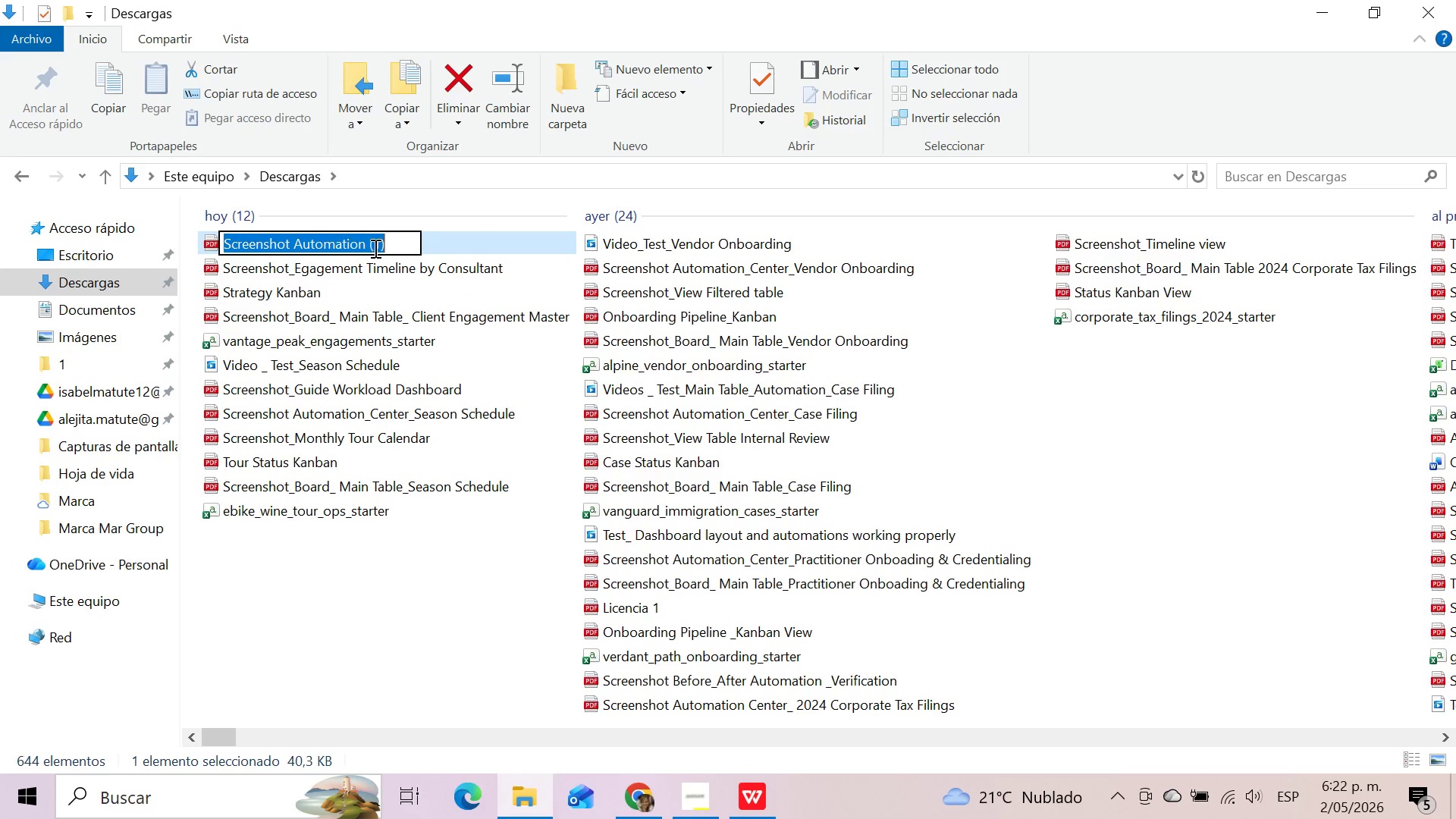 
left_click([392, 248])
 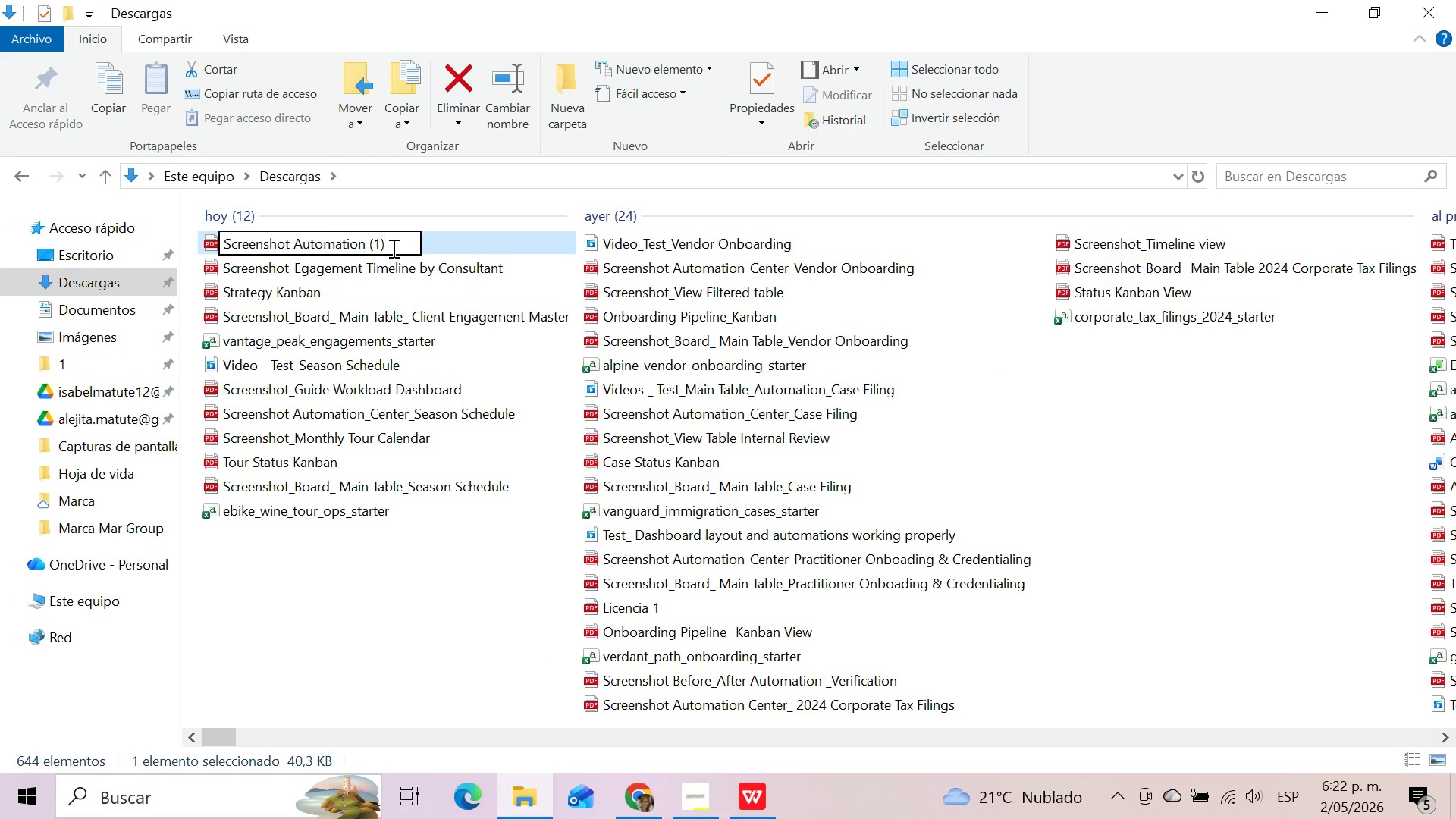 
key(Backspace)
key(Backspace)
key(Backspace)
key(Backspace)
type(_Center_Client Engagement Master)
 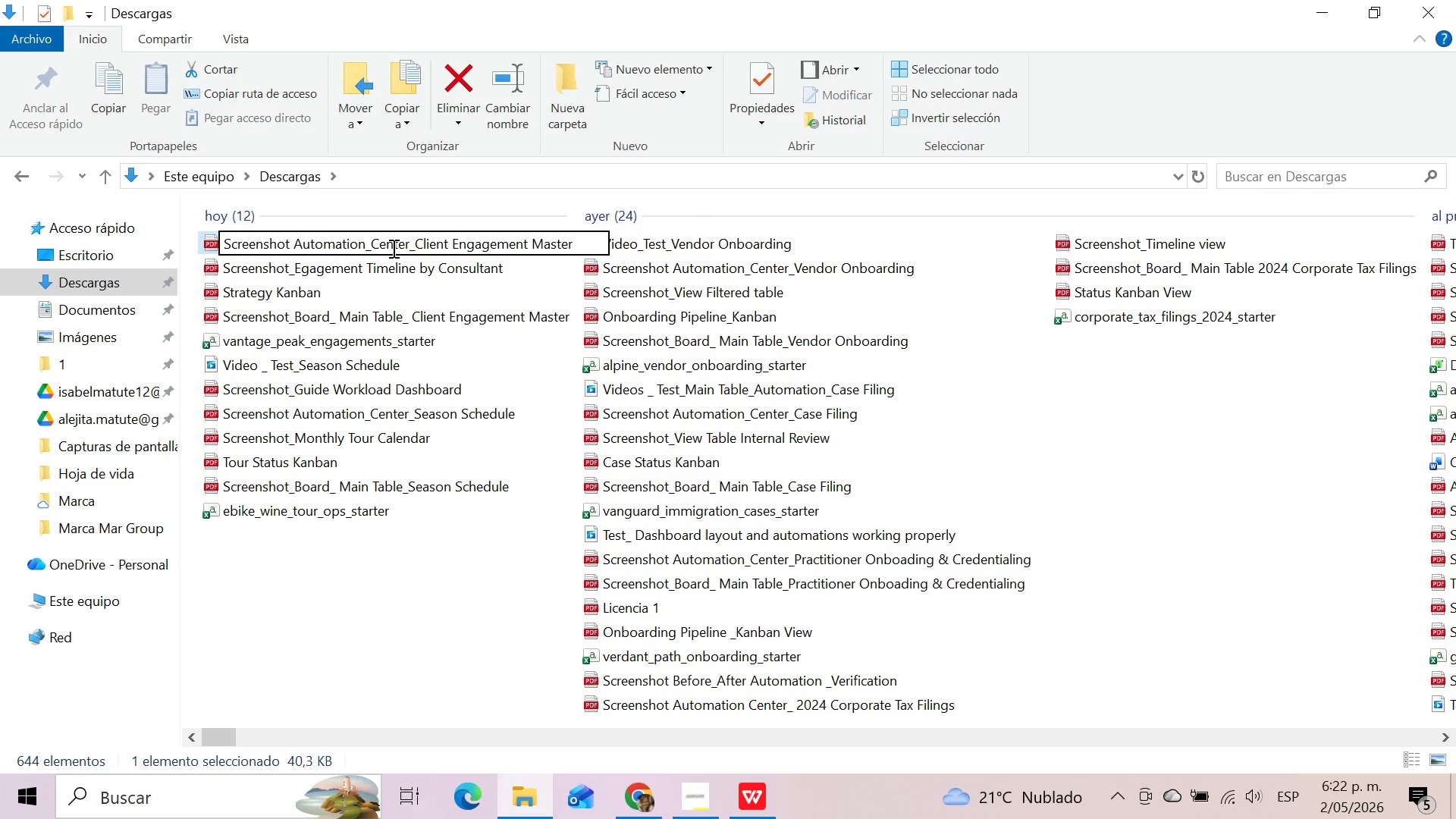 
left_click([453, 576])
 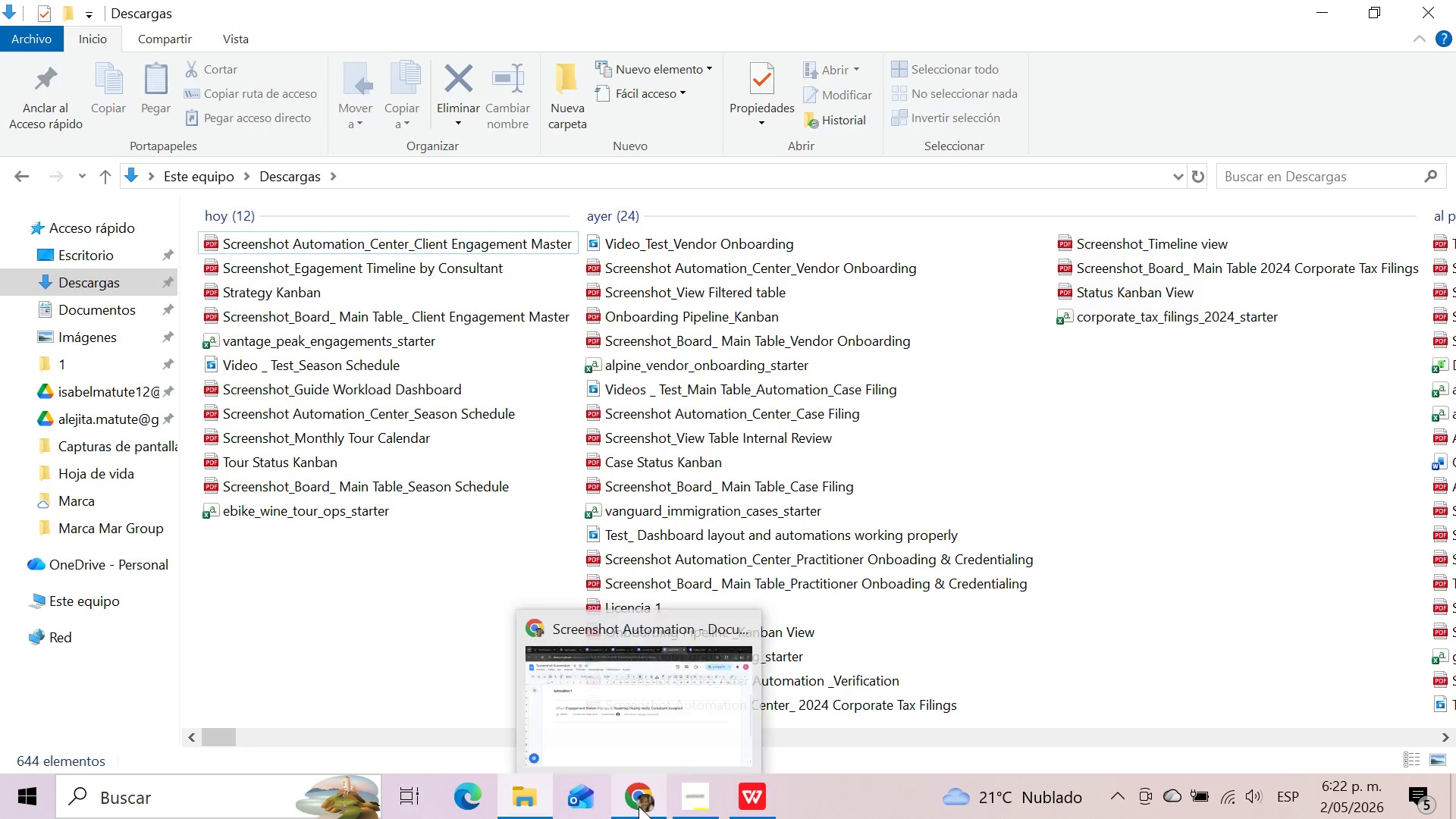 
left_click([639, 806])
 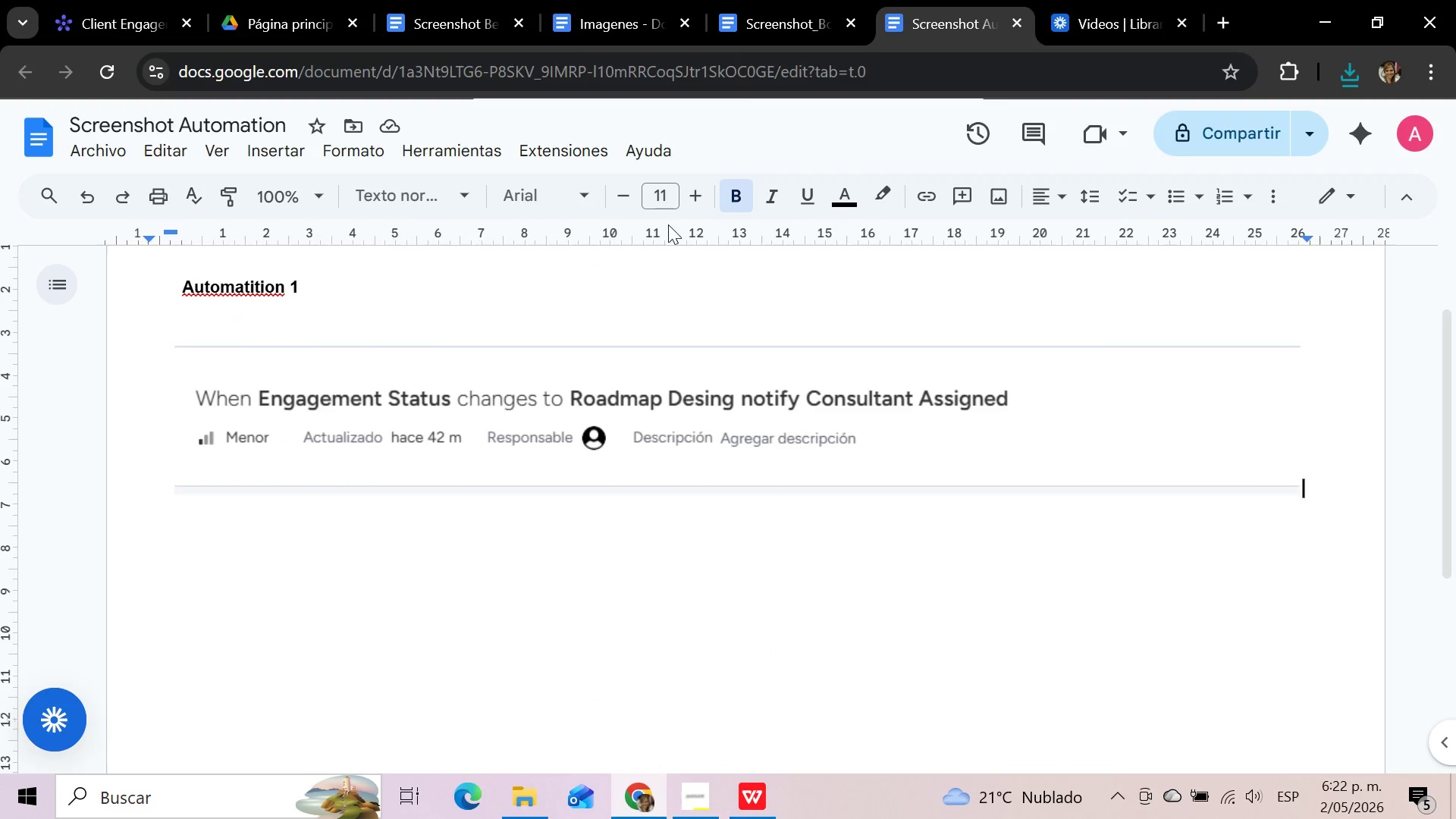 
left_click([151, 0])
 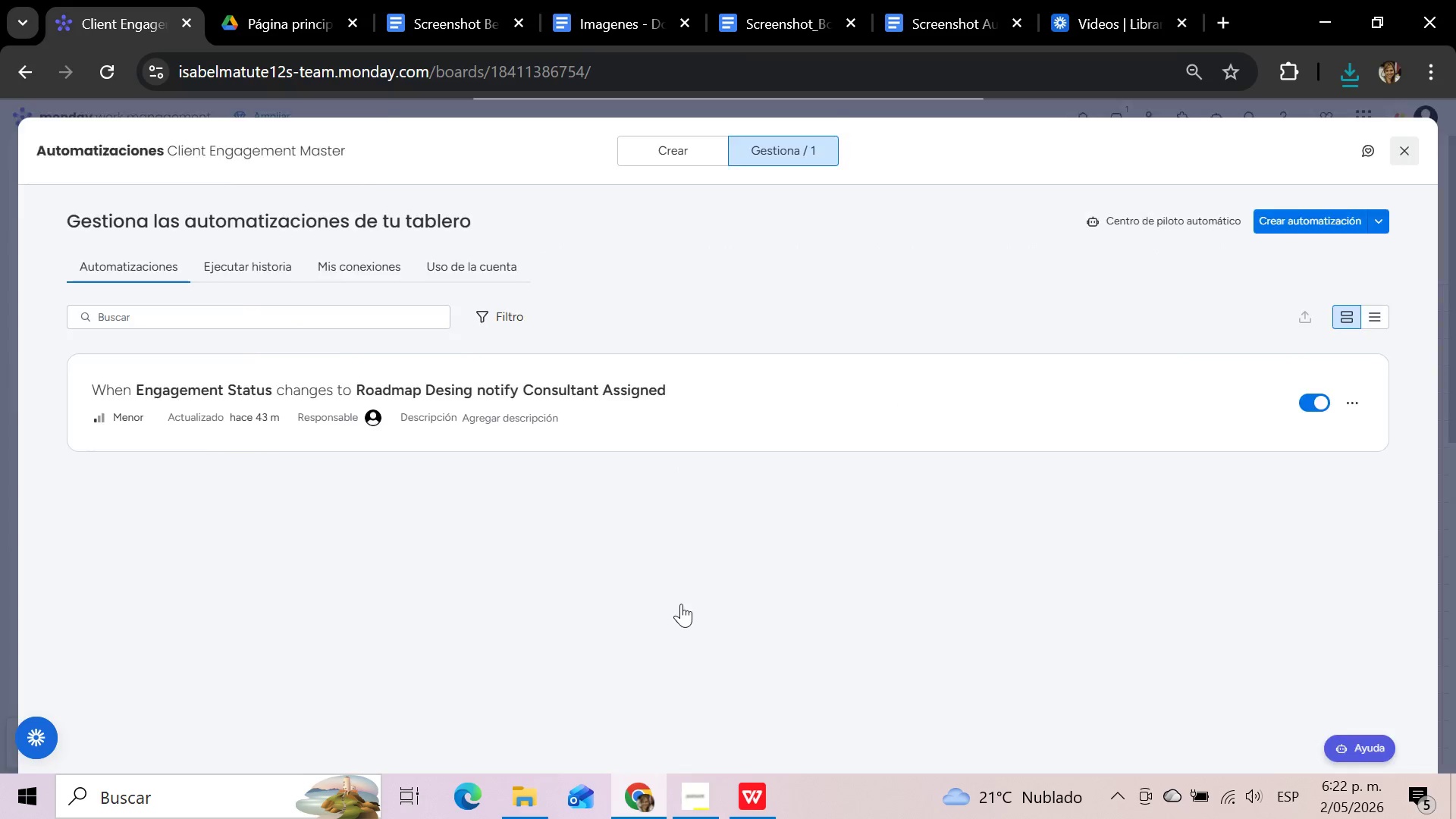 
scroll: coordinate [886, 328], scroll_direction: up, amount: 6.0
 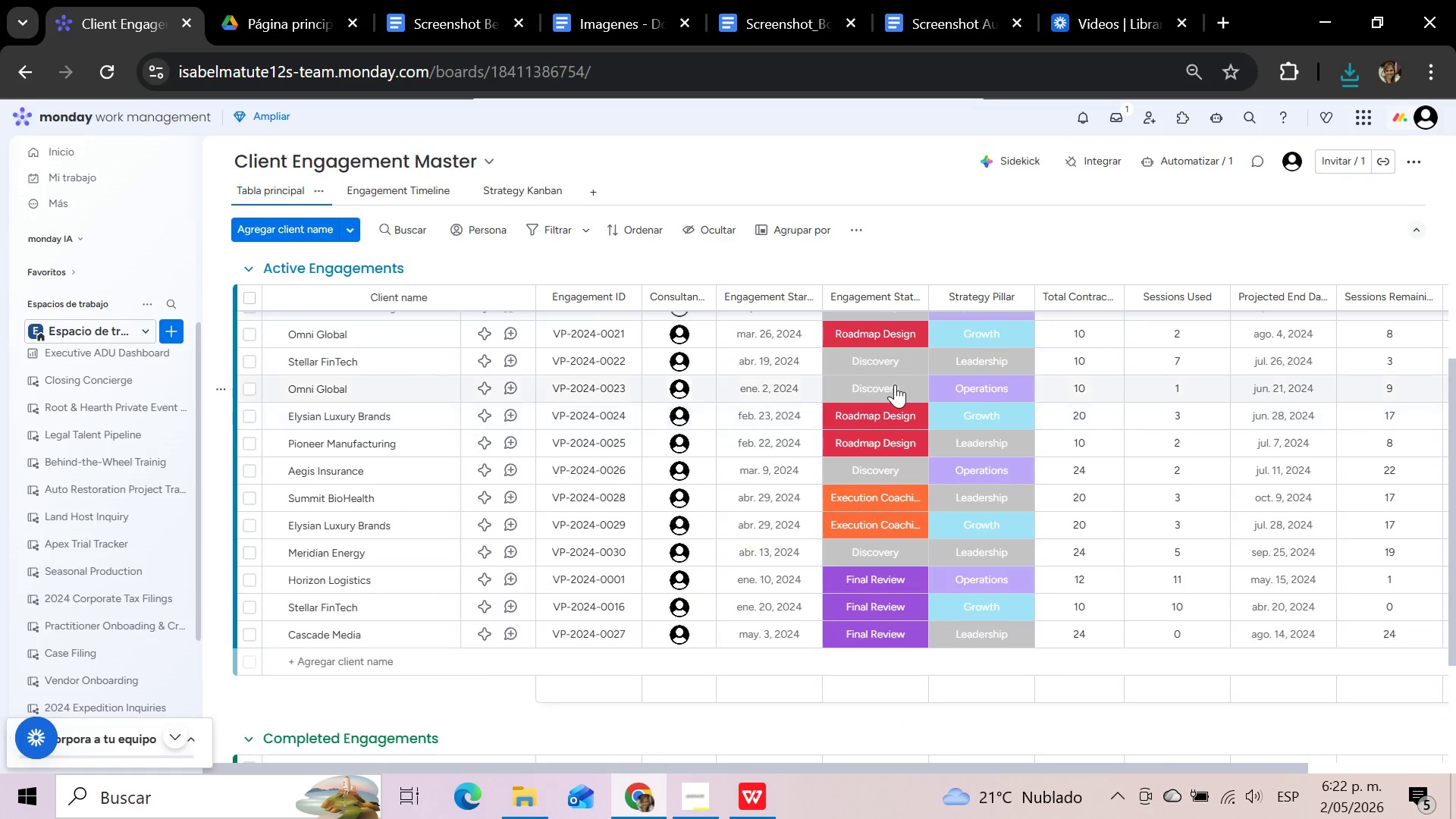 
left_click([895, 384])
 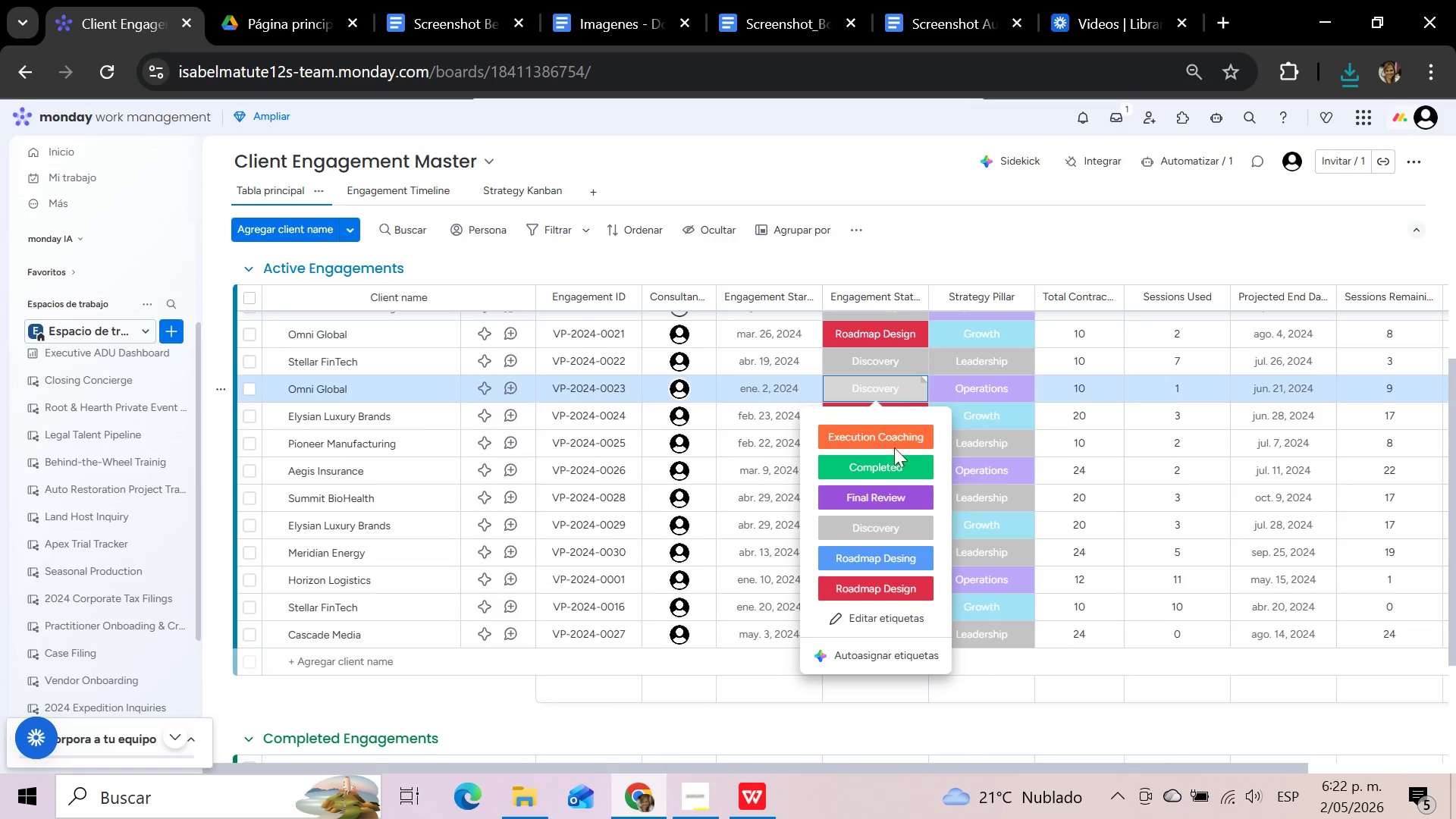 
left_click([895, 465])
 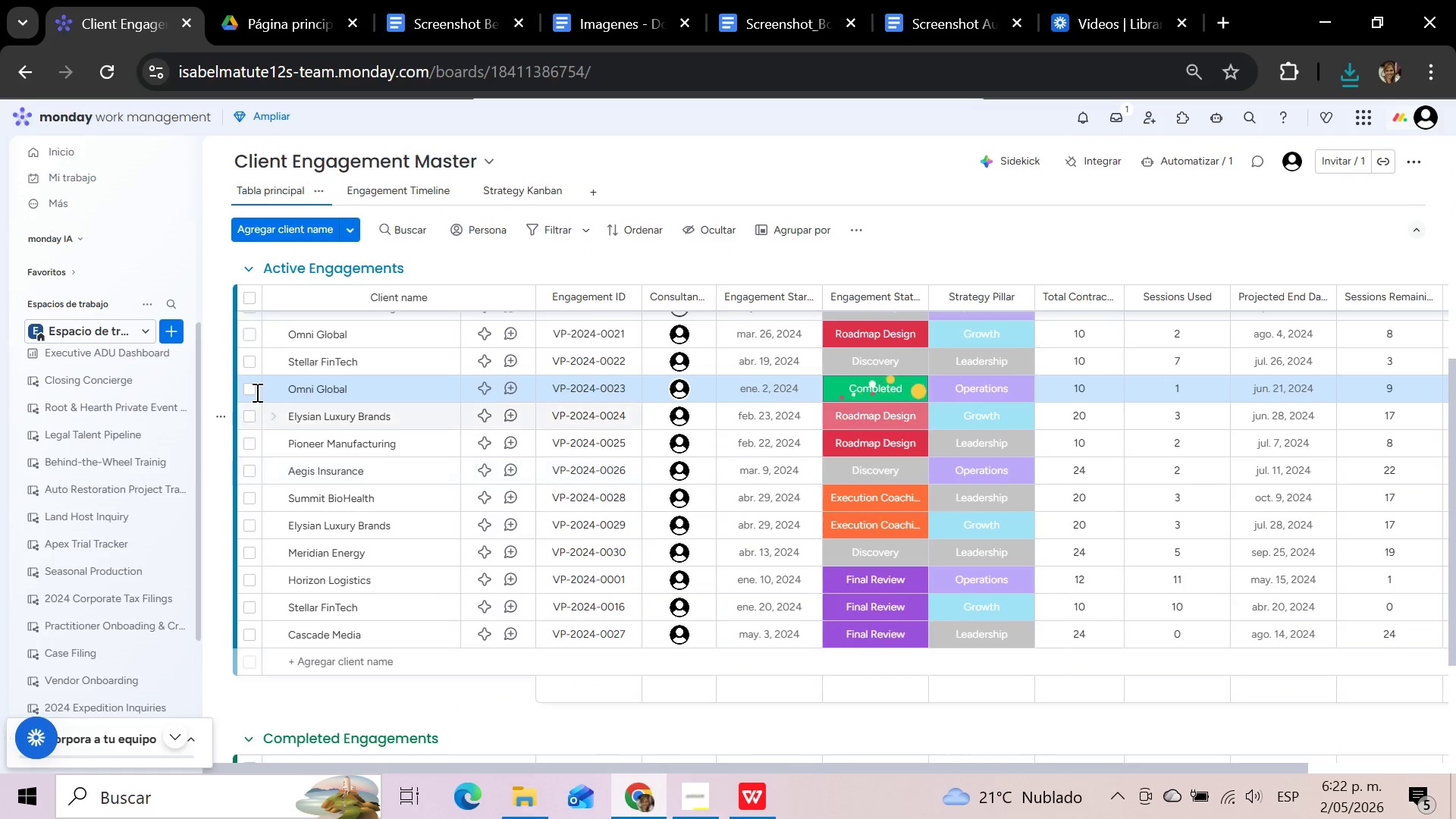 
left_click([253, 392])
 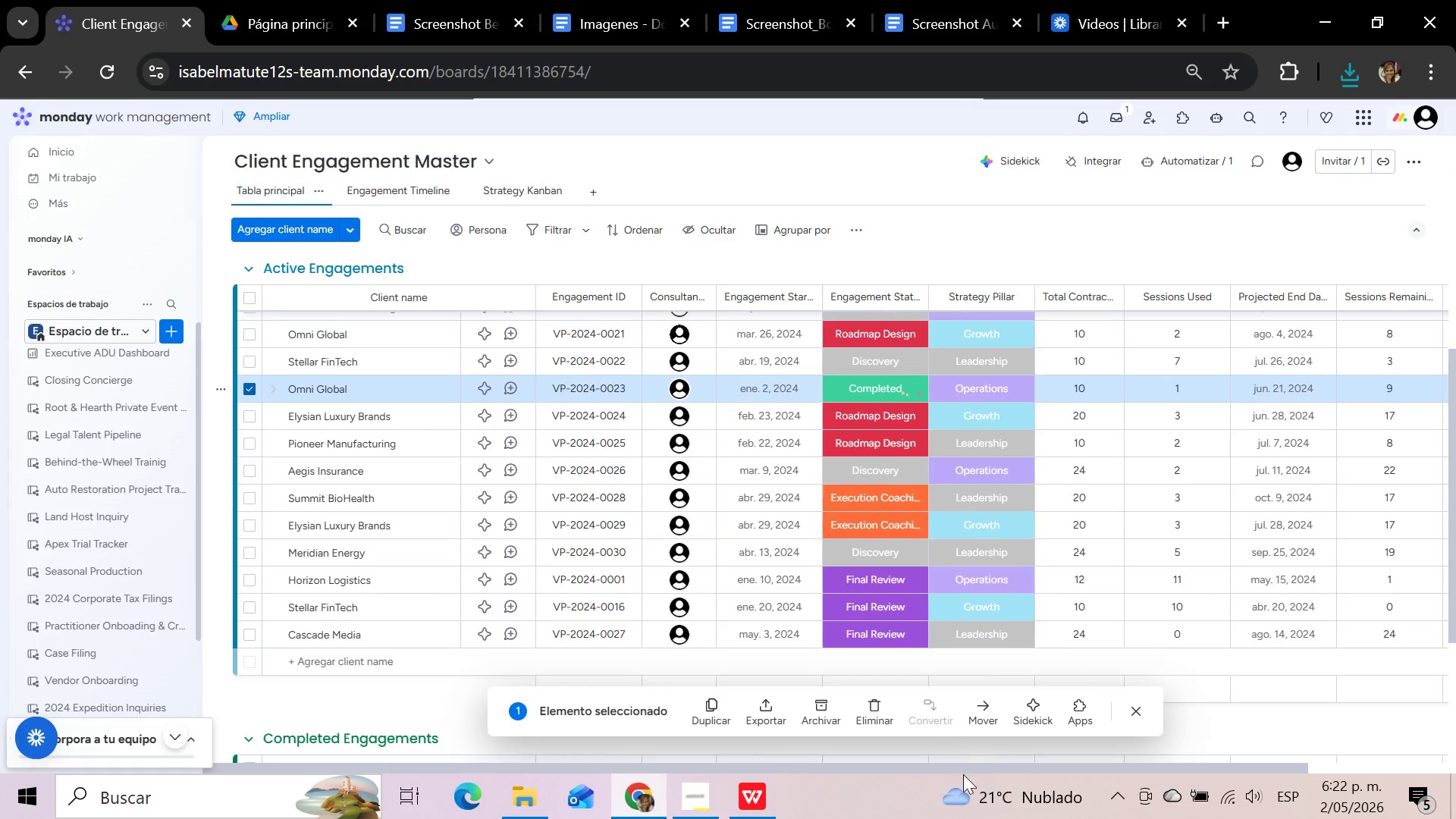 
mouse_move([981, 708])
 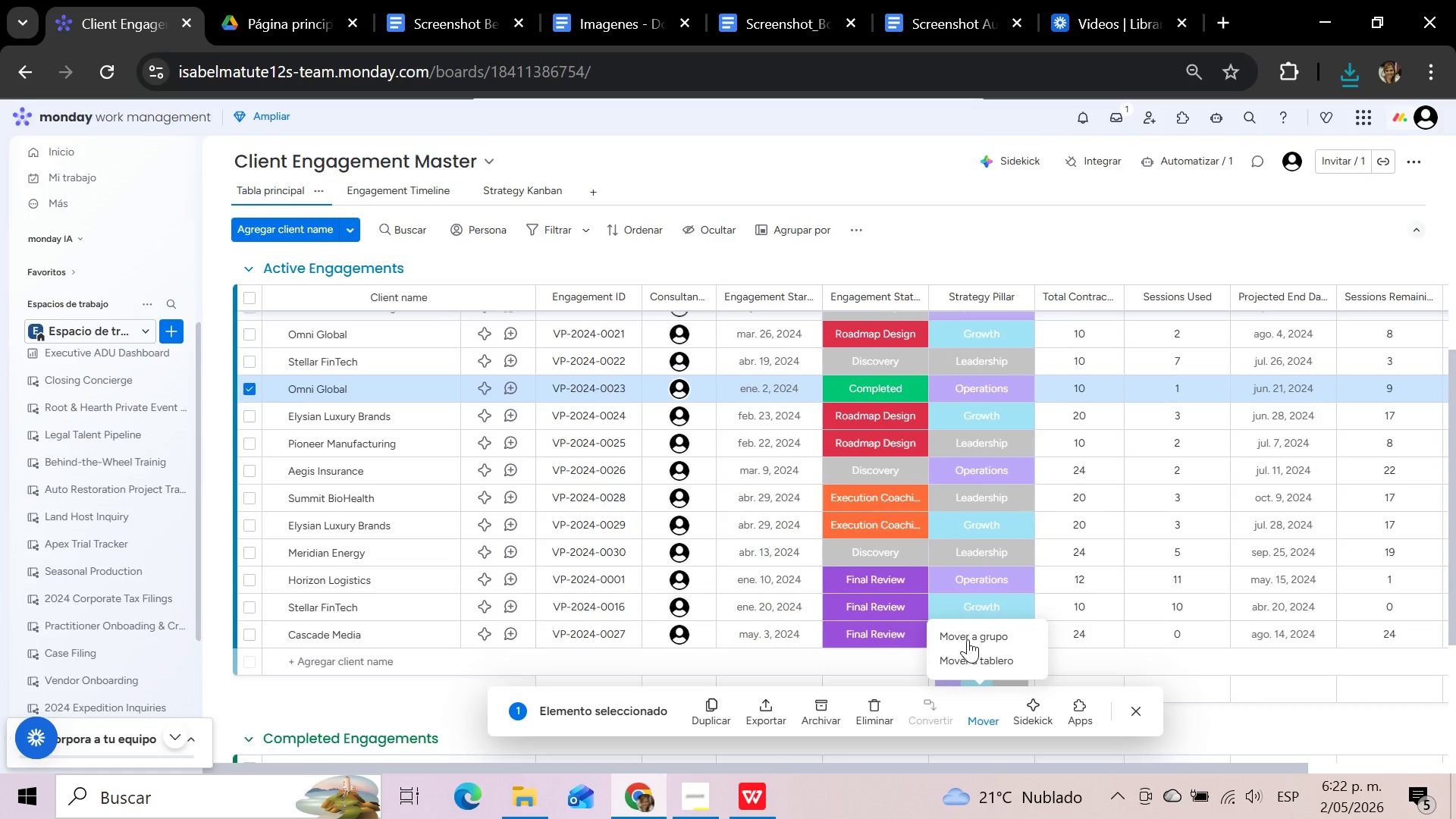 
left_click([968, 639])
 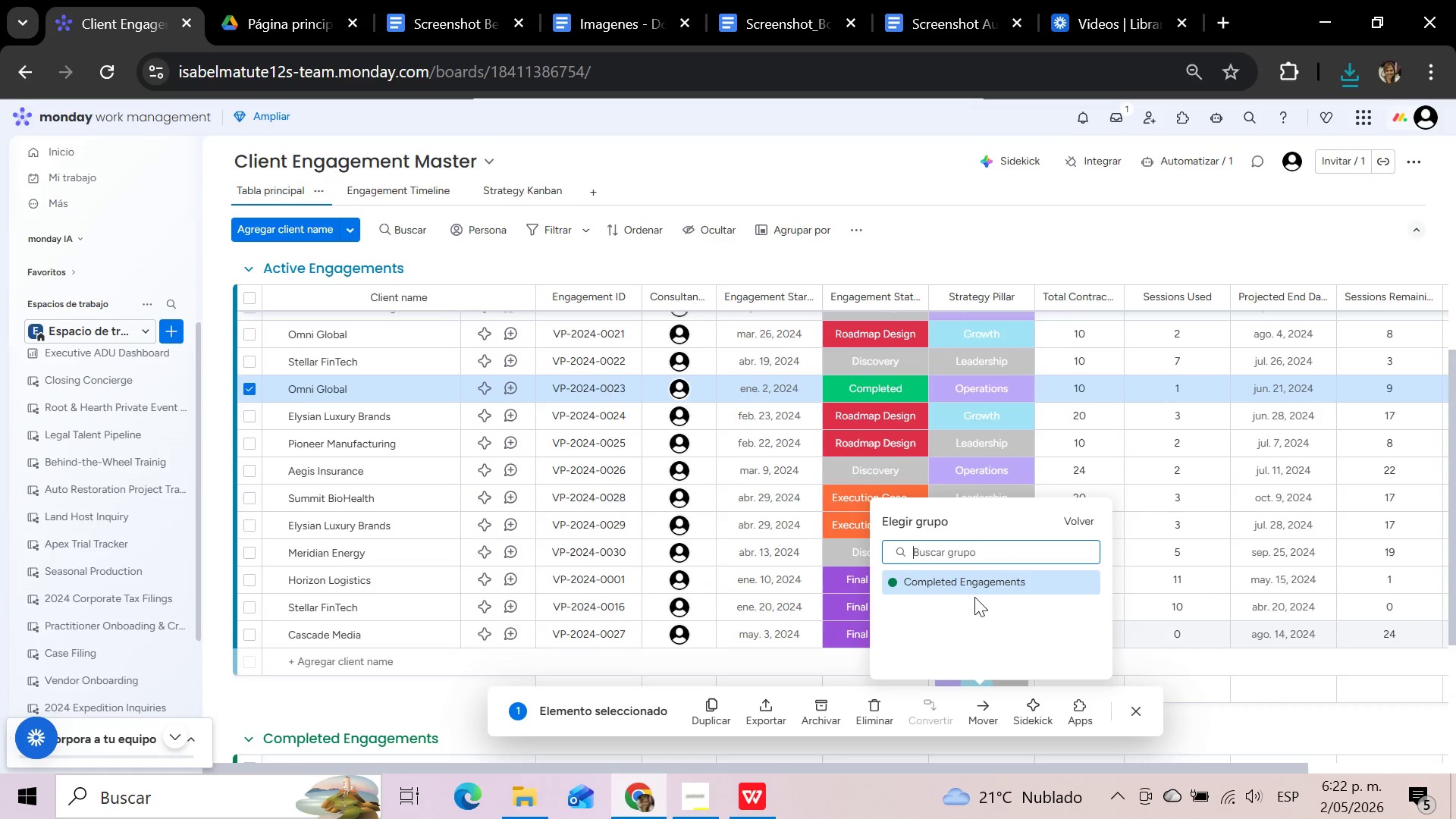 
left_click([974, 590])
 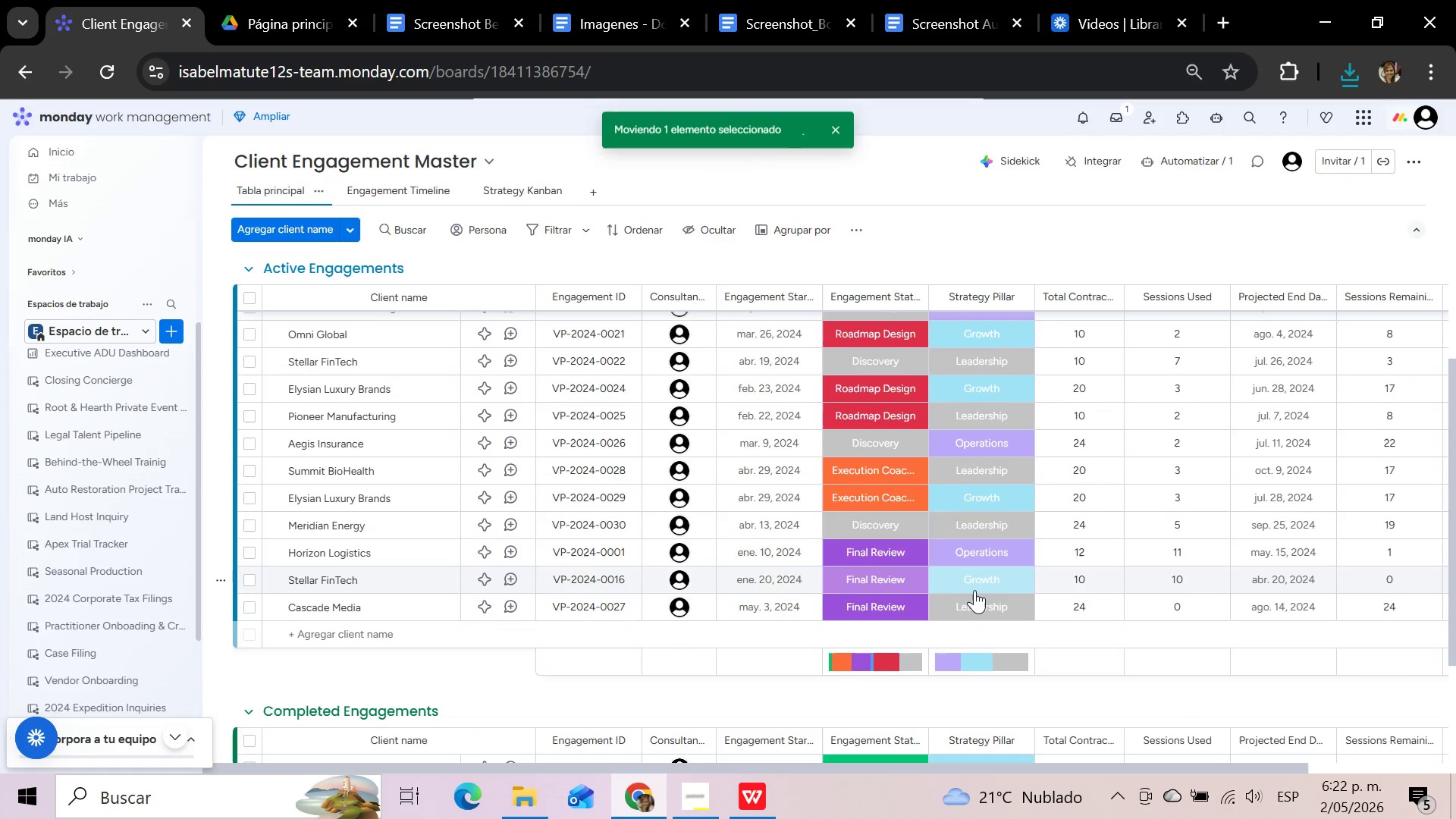 
scroll: coordinate [974, 590], scroll_direction: none, amount: 0.0
 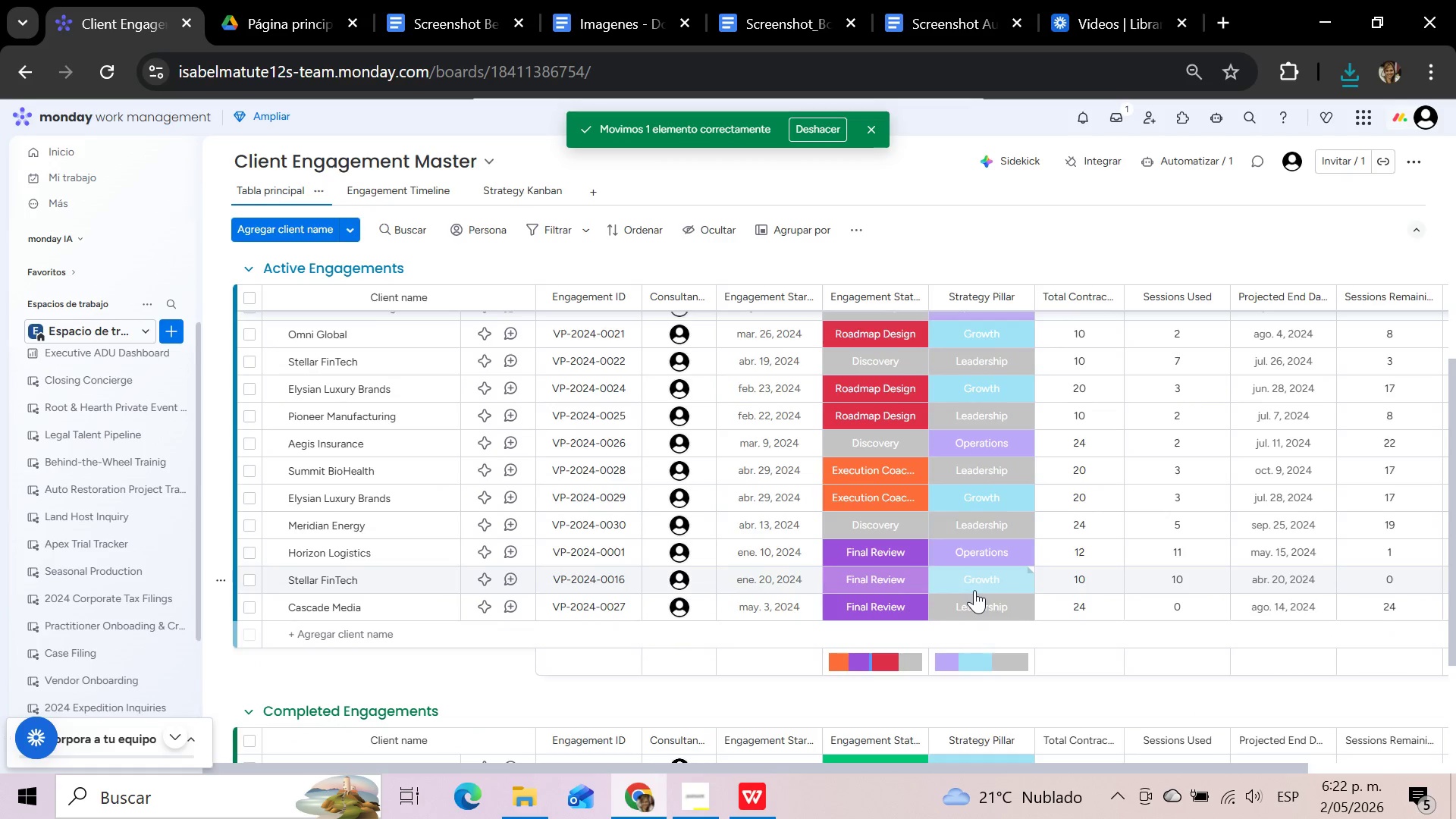 
scroll: coordinate [974, 590], scroll_direction: down, amount: 3.0
 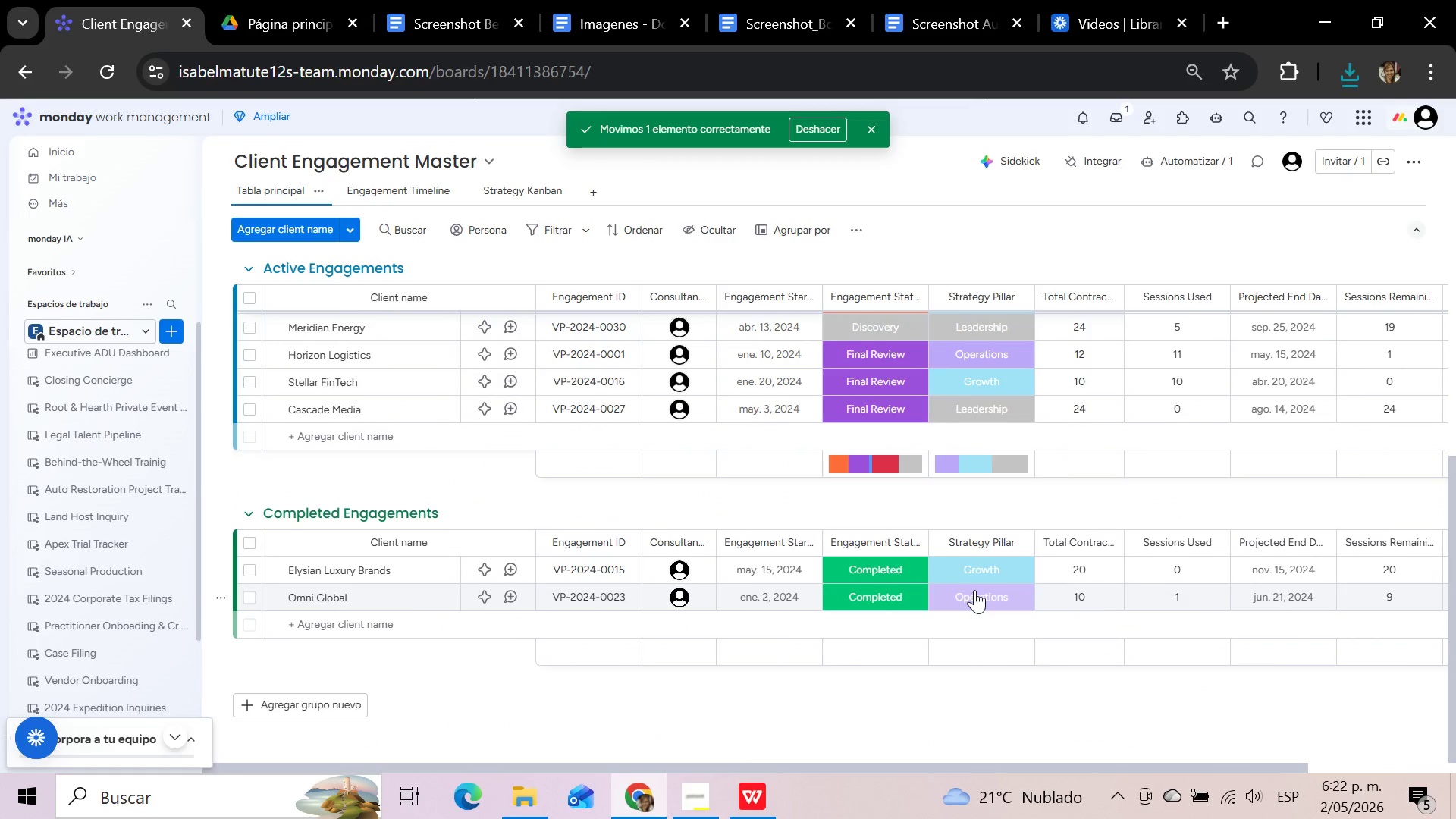 
scroll: coordinate [974, 590], scroll_direction: up, amount: 18.0
 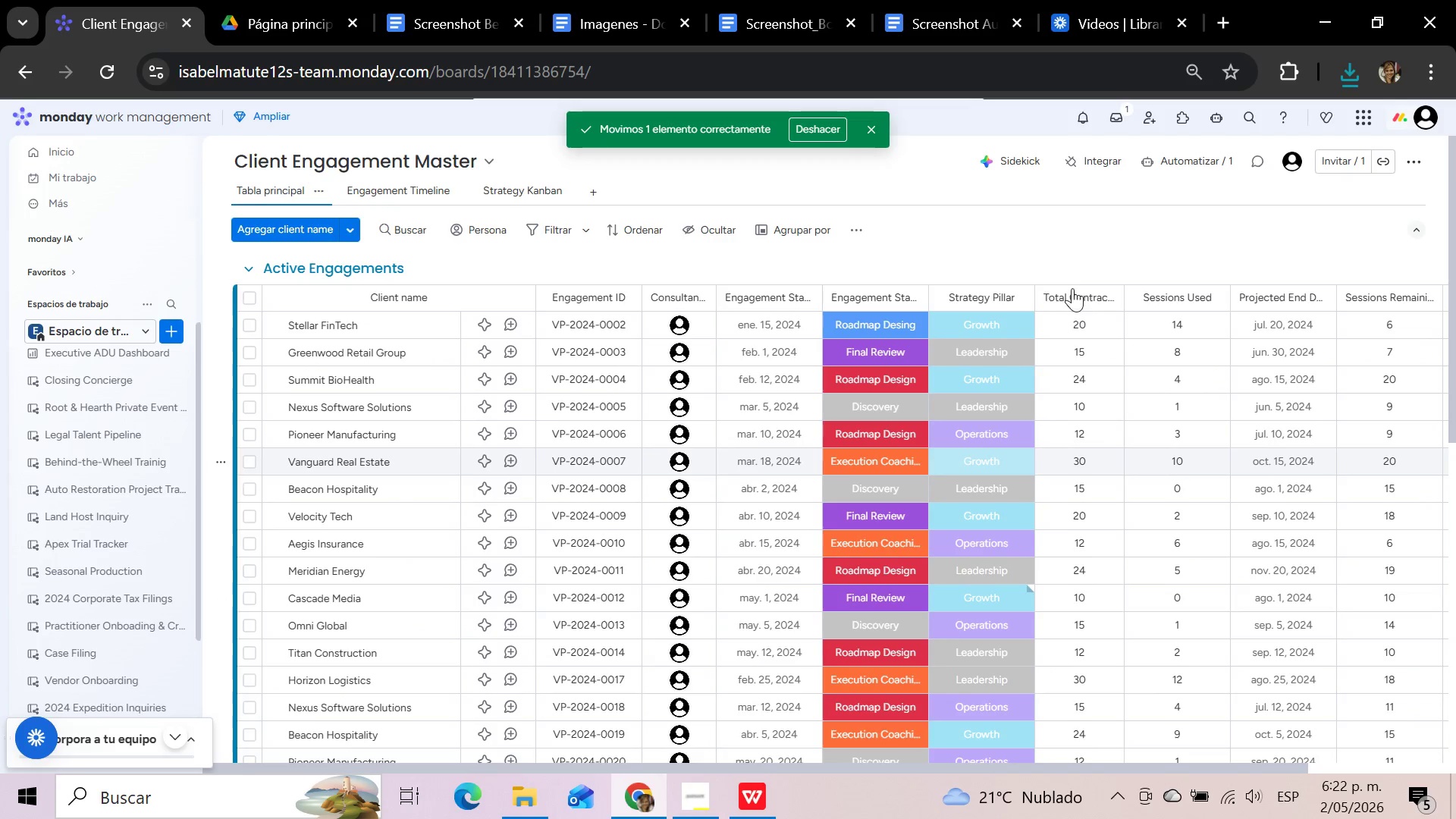 
left_click([1072, 255])
 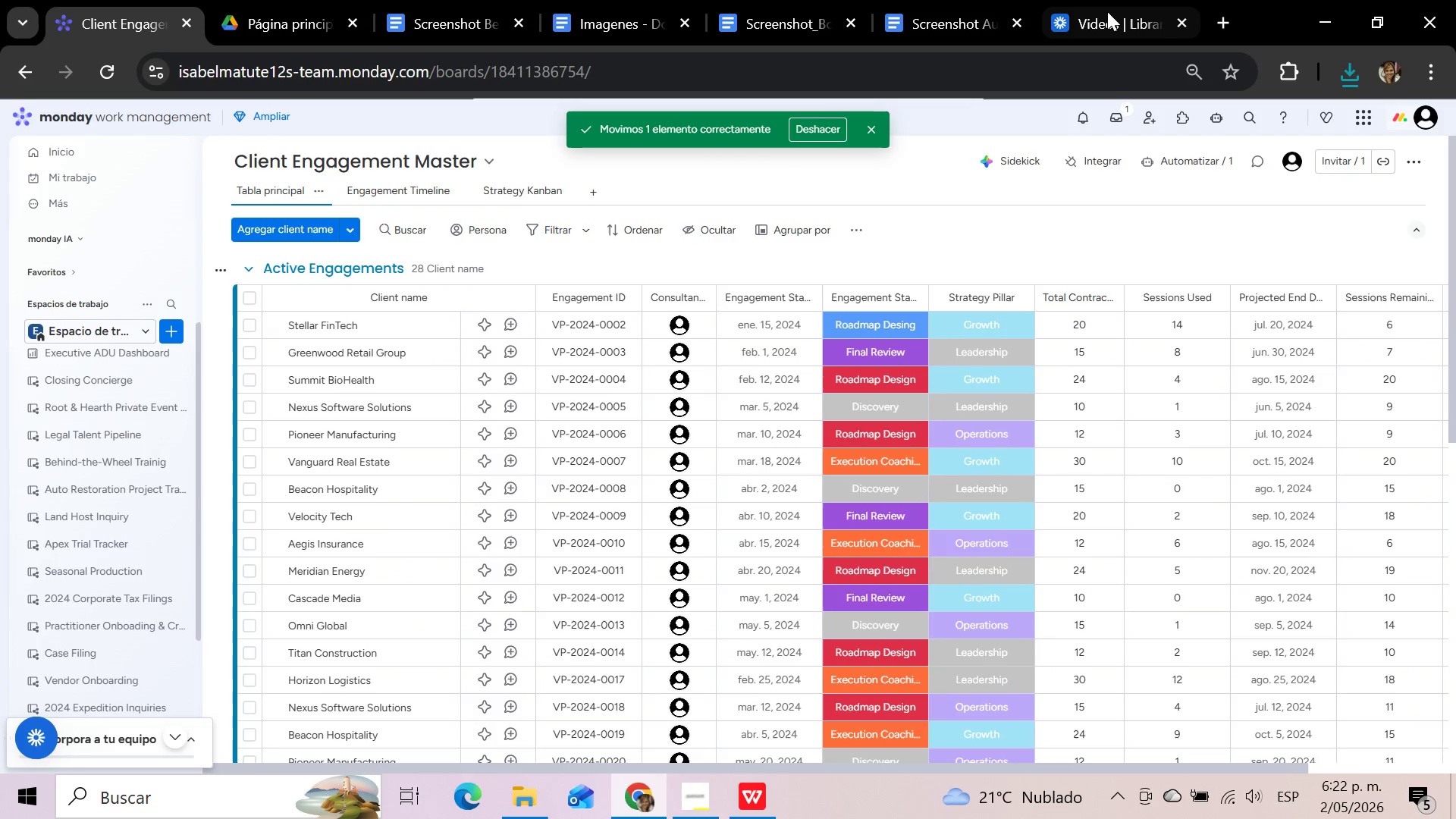 
left_click([1107, 11])
 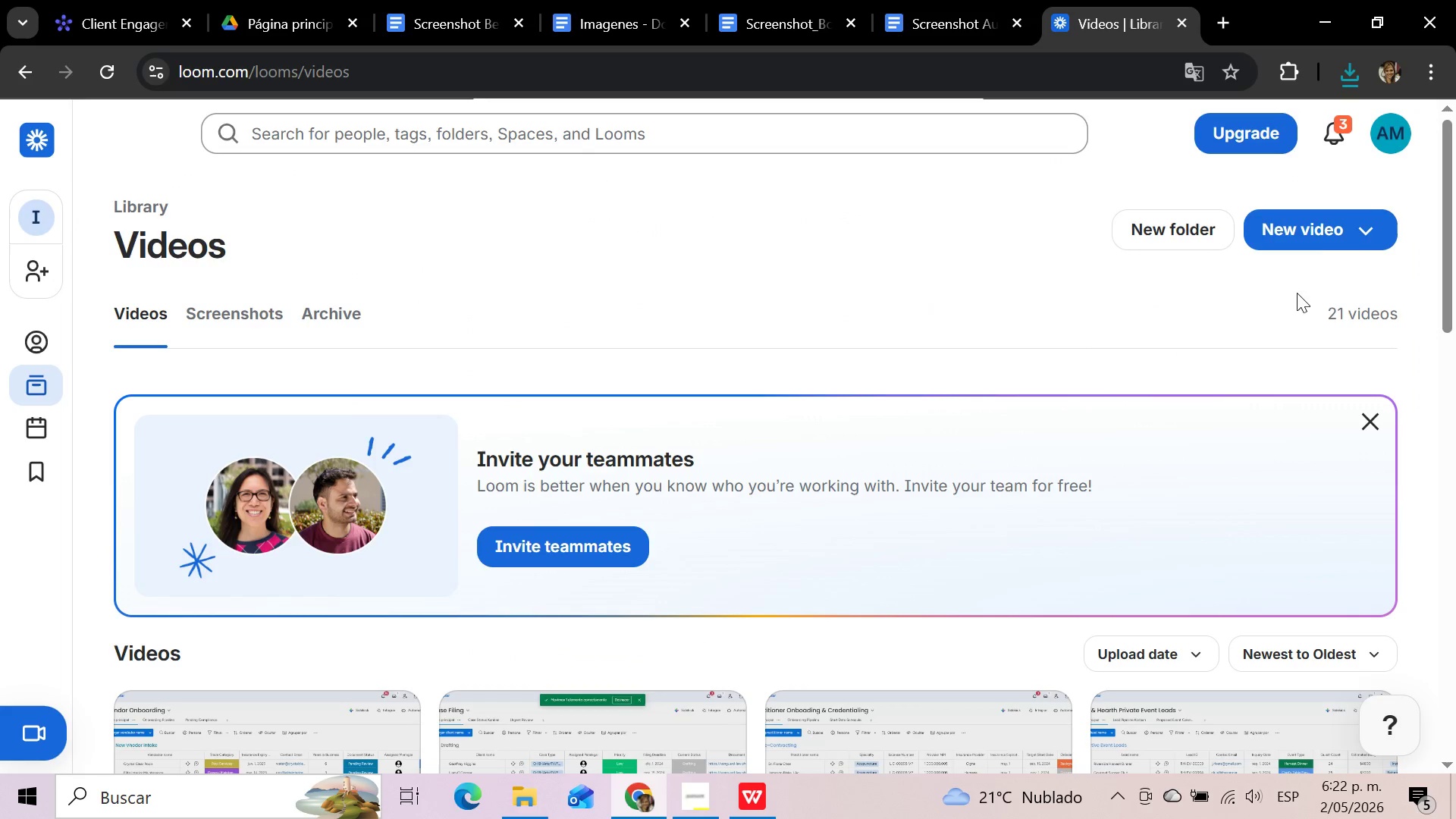 
left_click([1316, 234])
 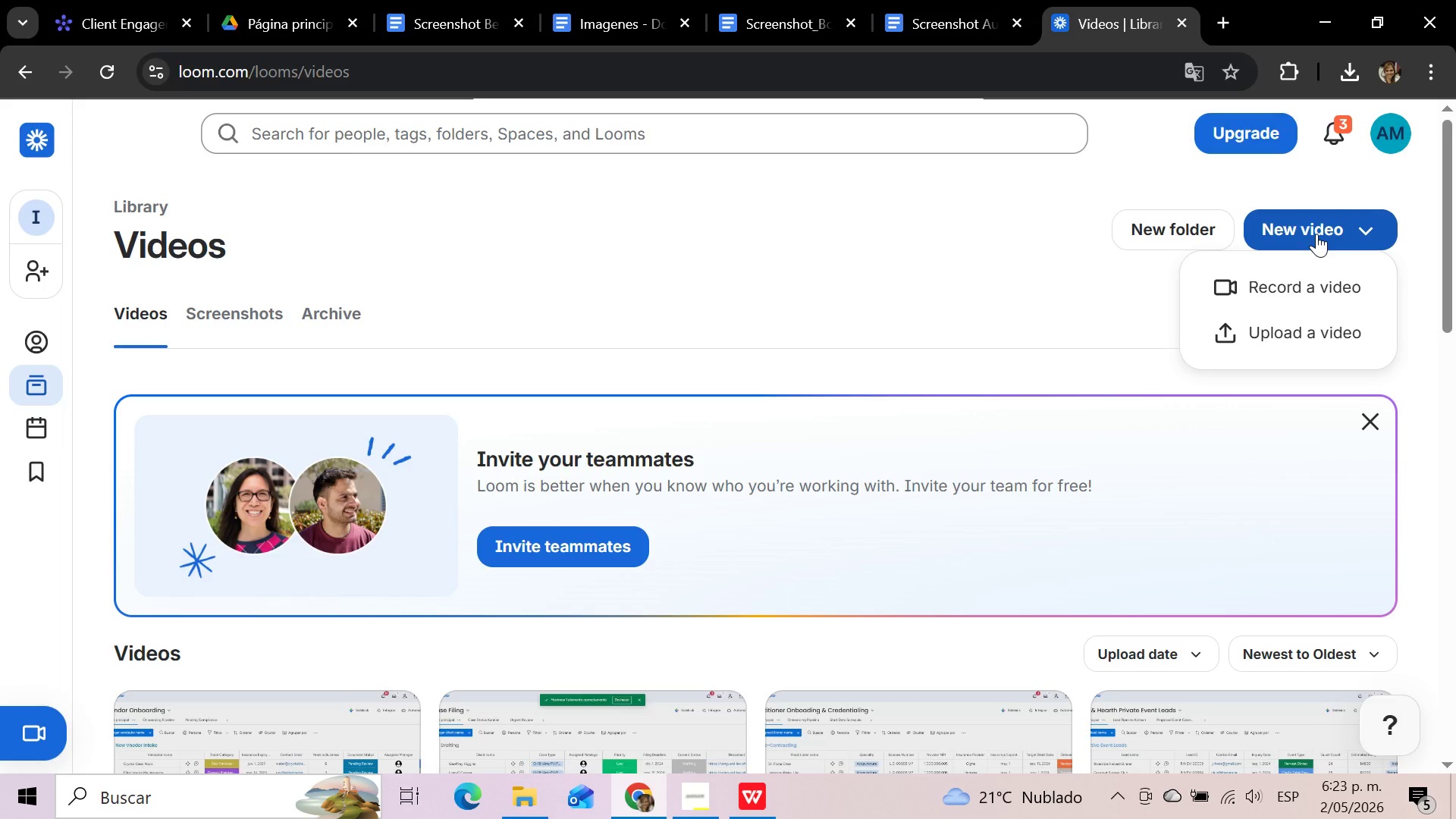 
wait(14.08)
 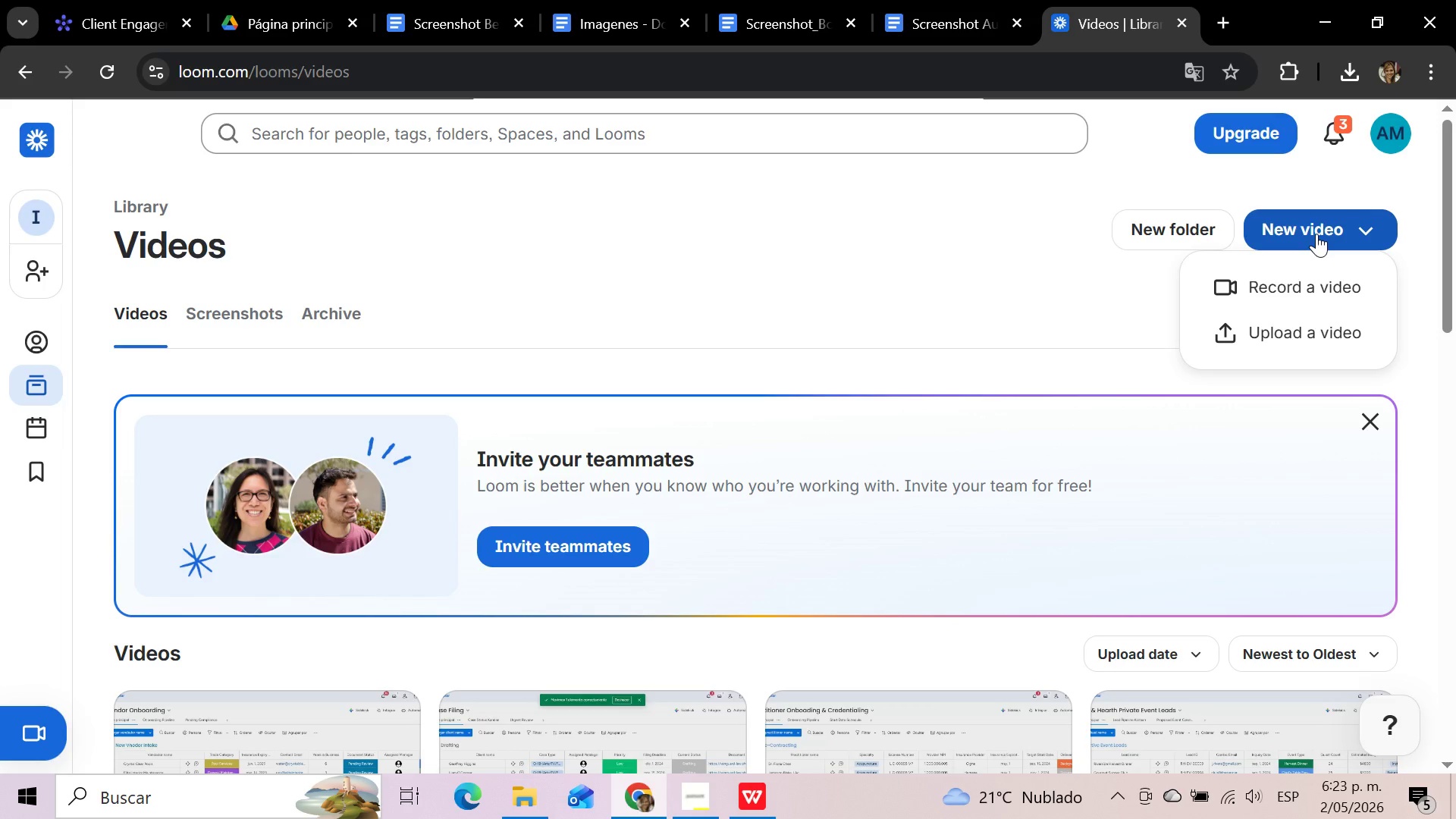 
left_click([1320, 292])
 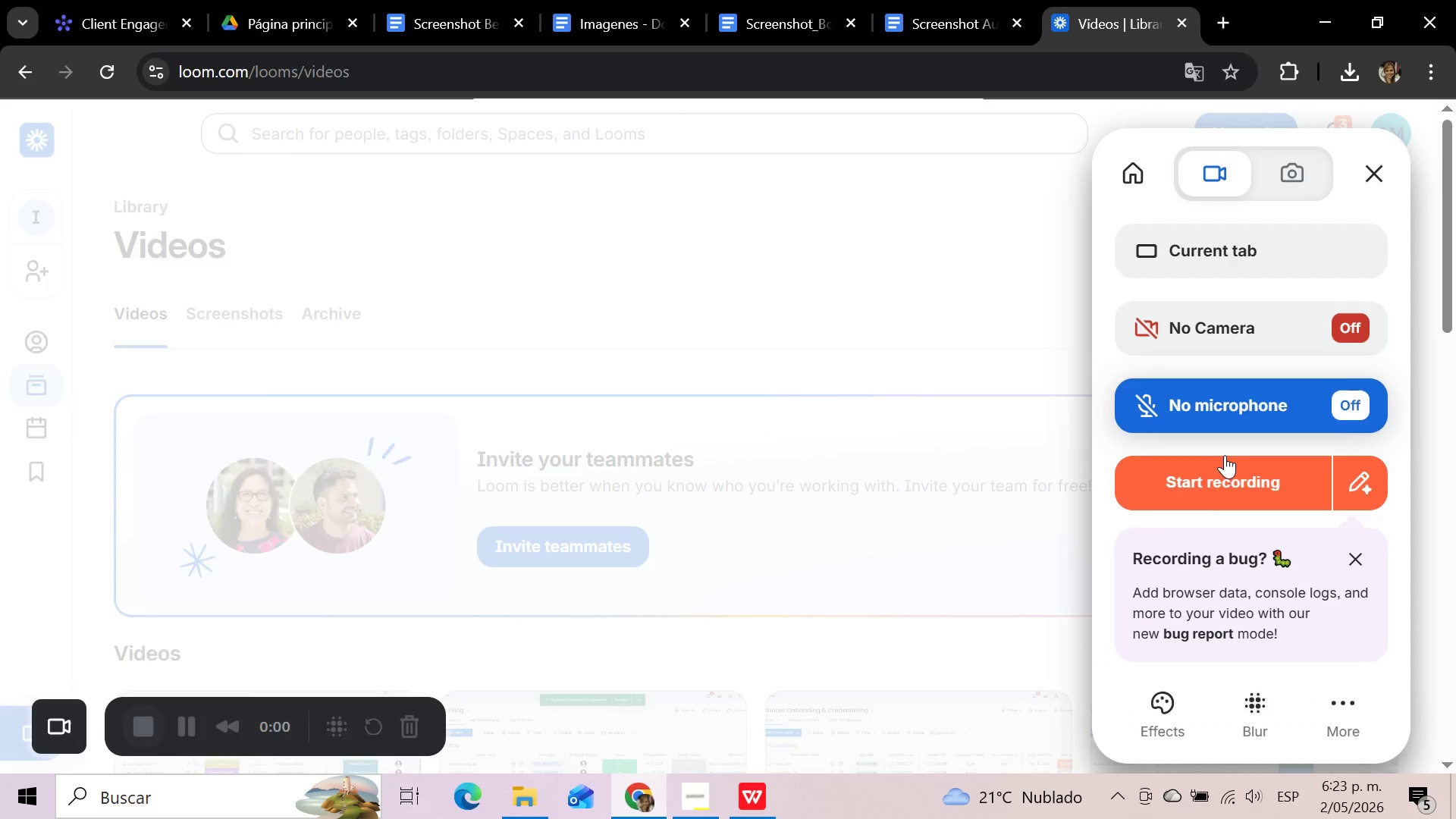 
left_click([1219, 492])
 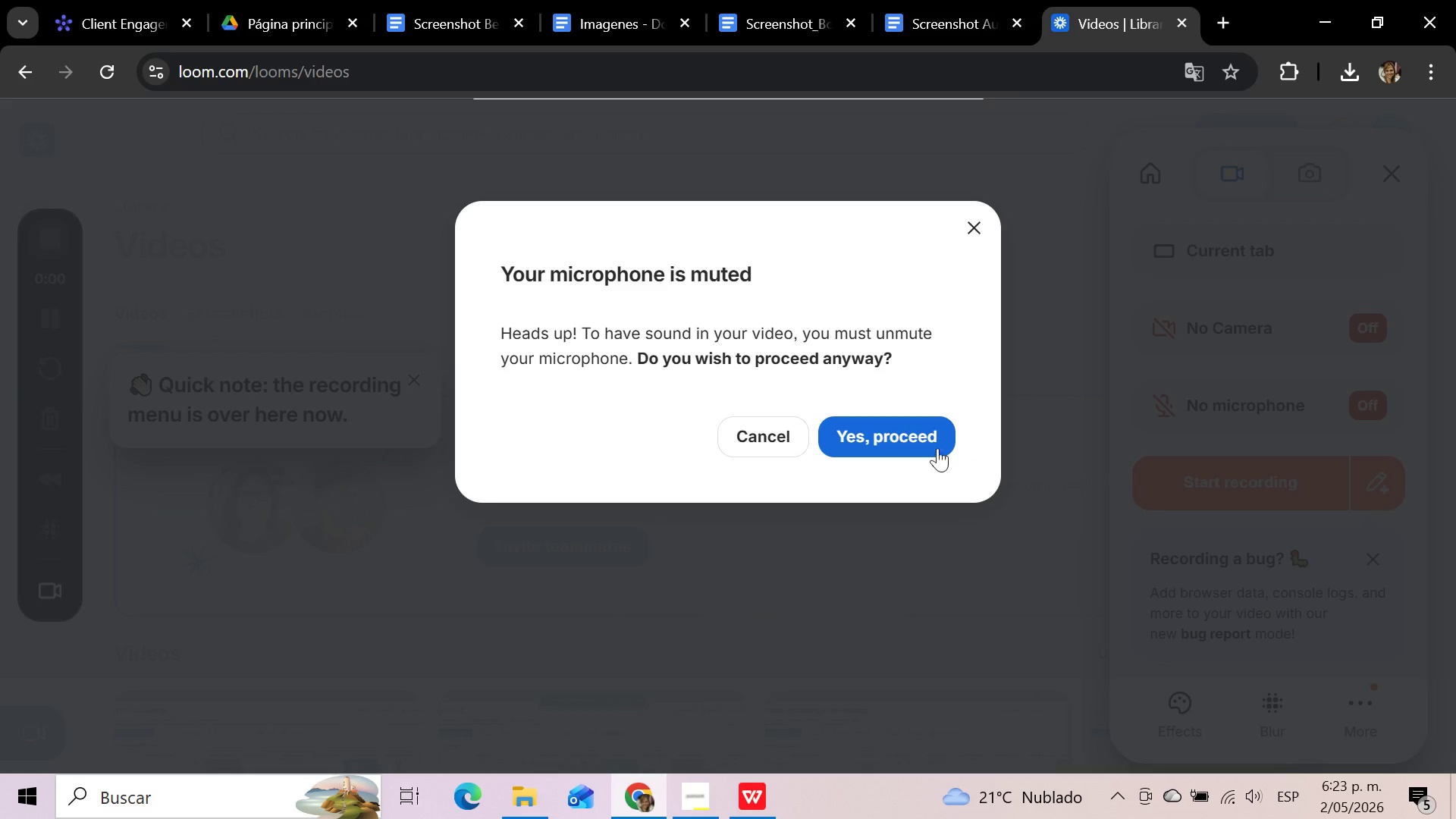 
left_click([888, 437])
 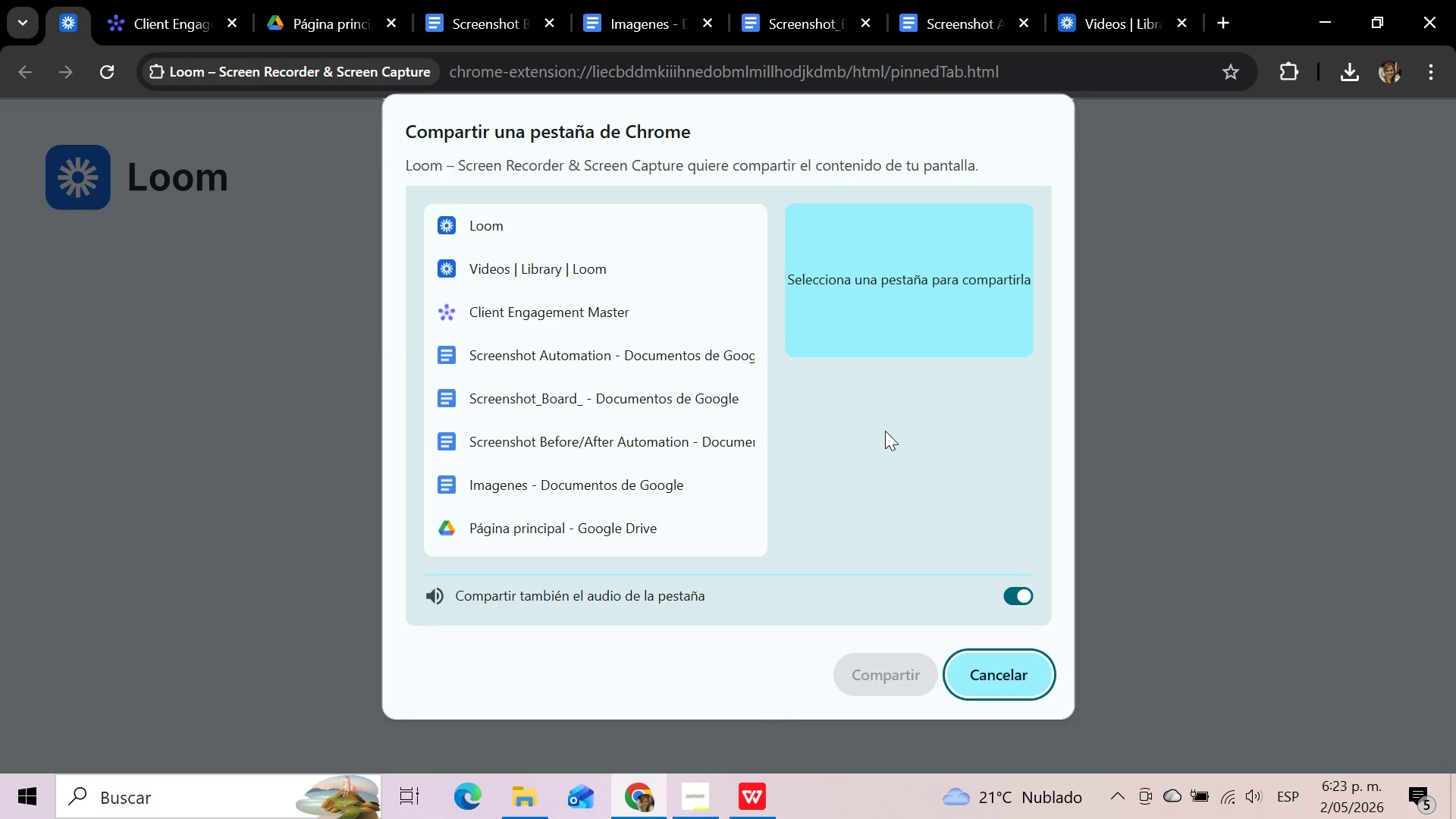 
left_click([604, 309])
 